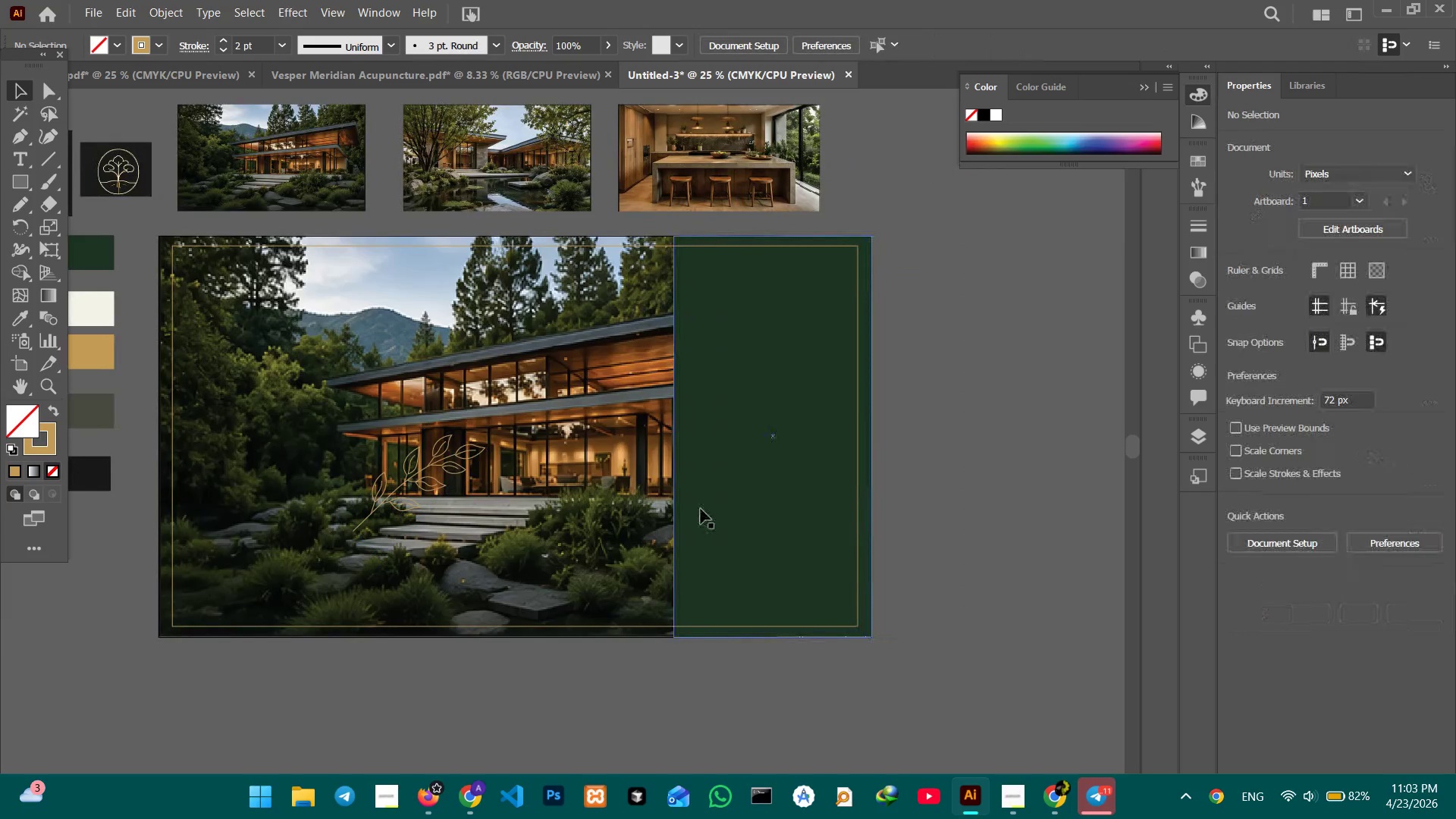 
left_click_drag(start_coordinate=[968, 604], to_coordinate=[643, 492])
 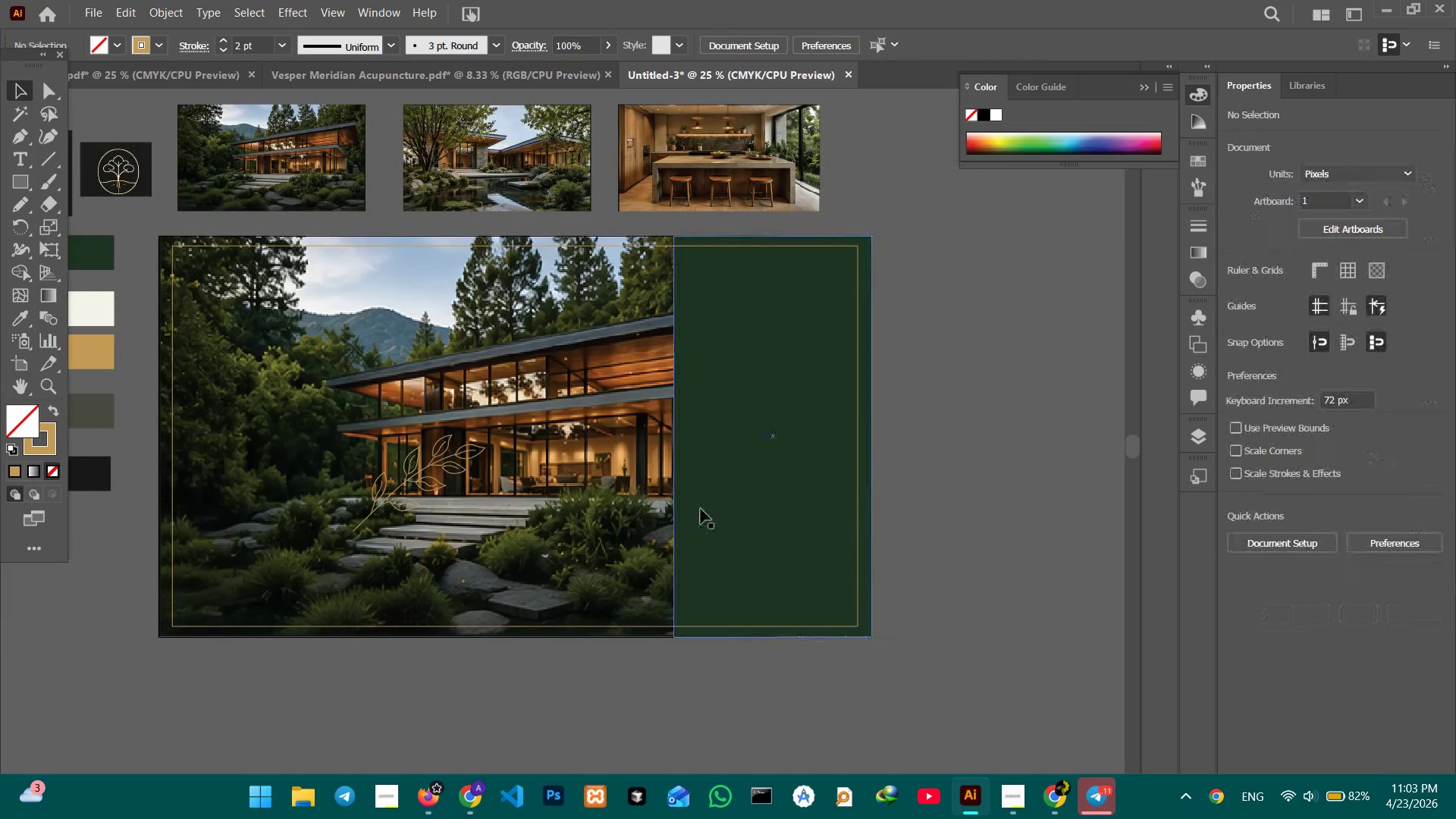 
double_click([701, 509])
 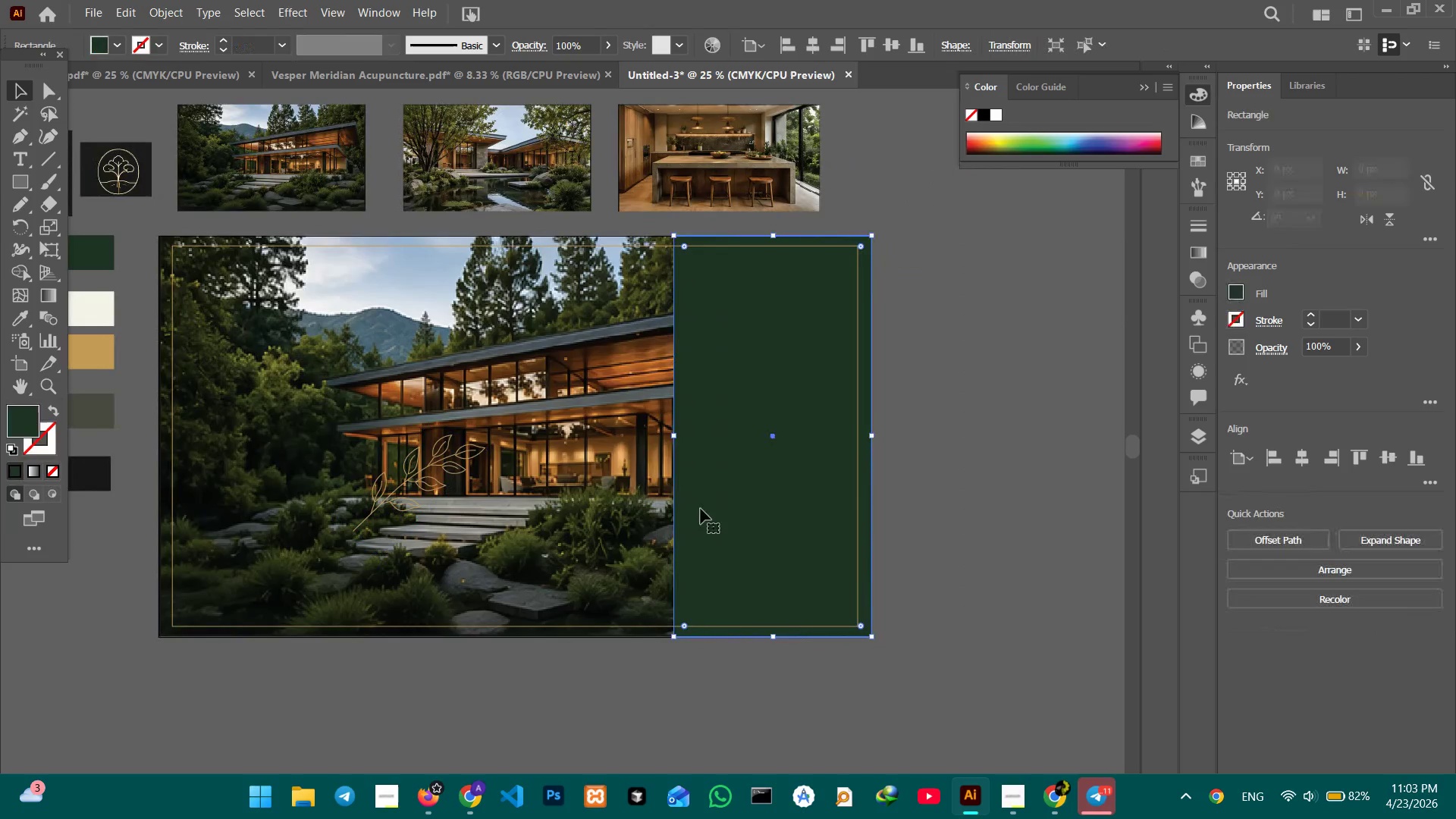 
key(Control+C)
 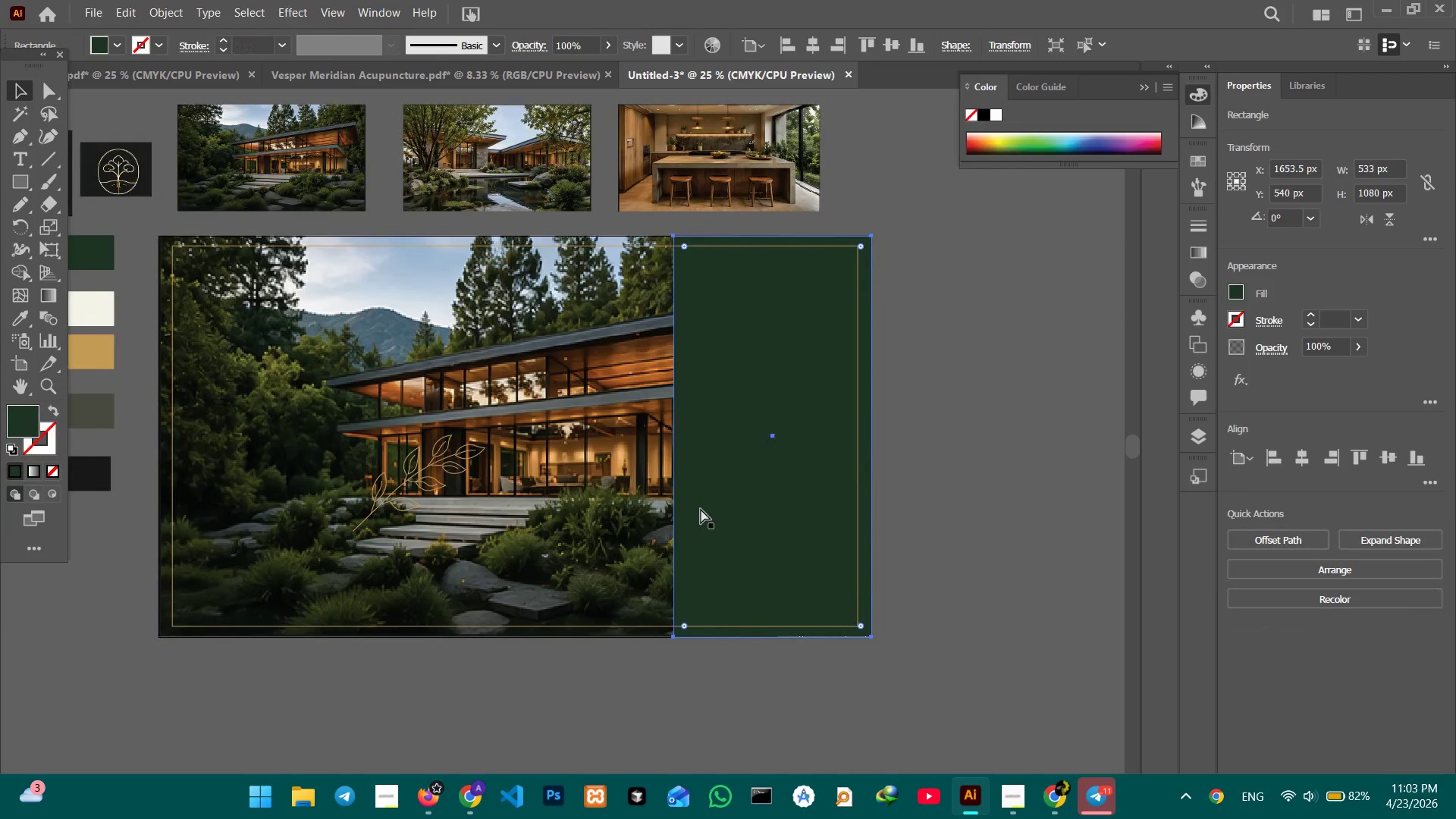 
key(Control+V)
 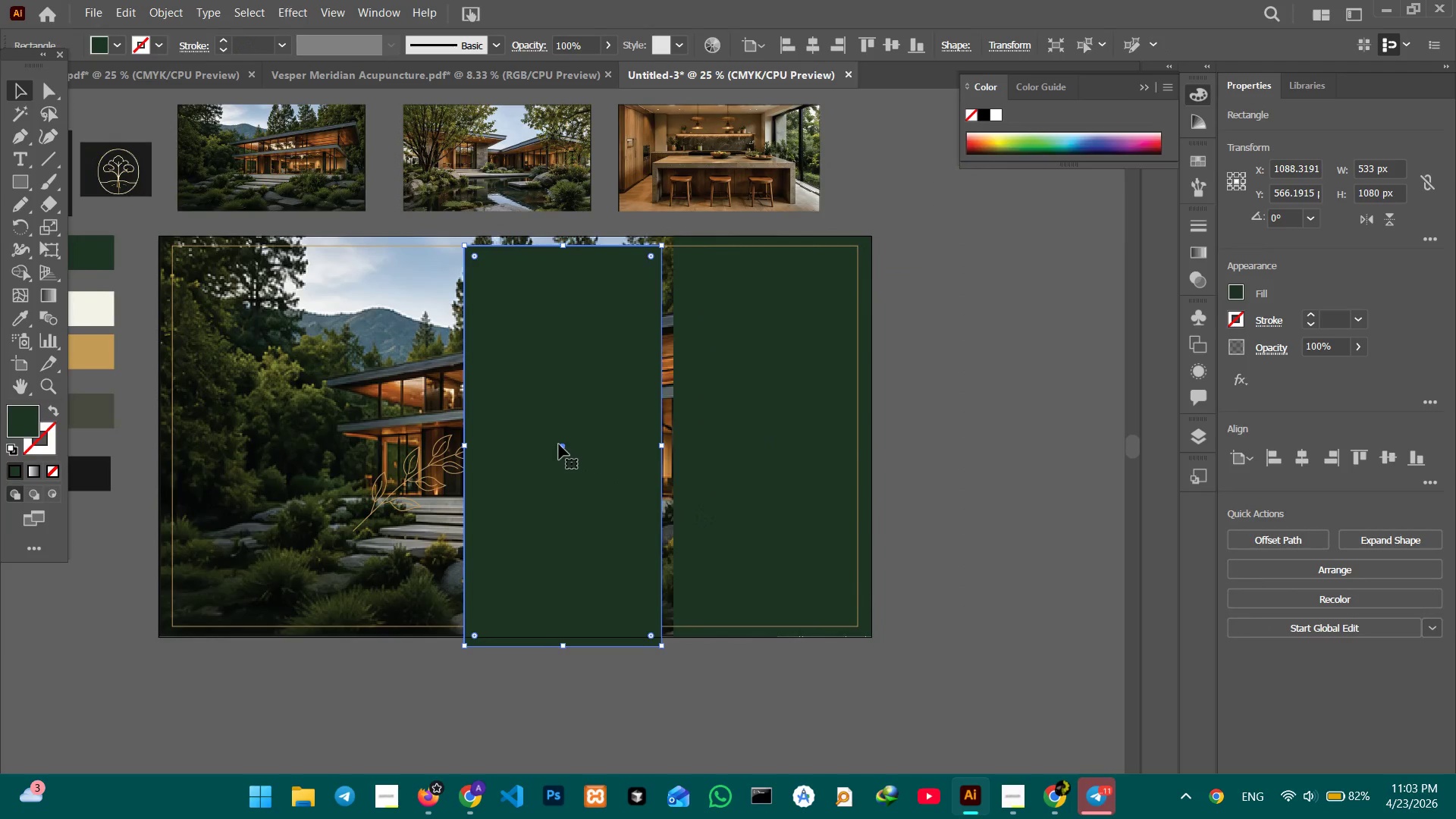 
left_click_drag(start_coordinate=[562, 447], to_coordinate=[255, 439])
 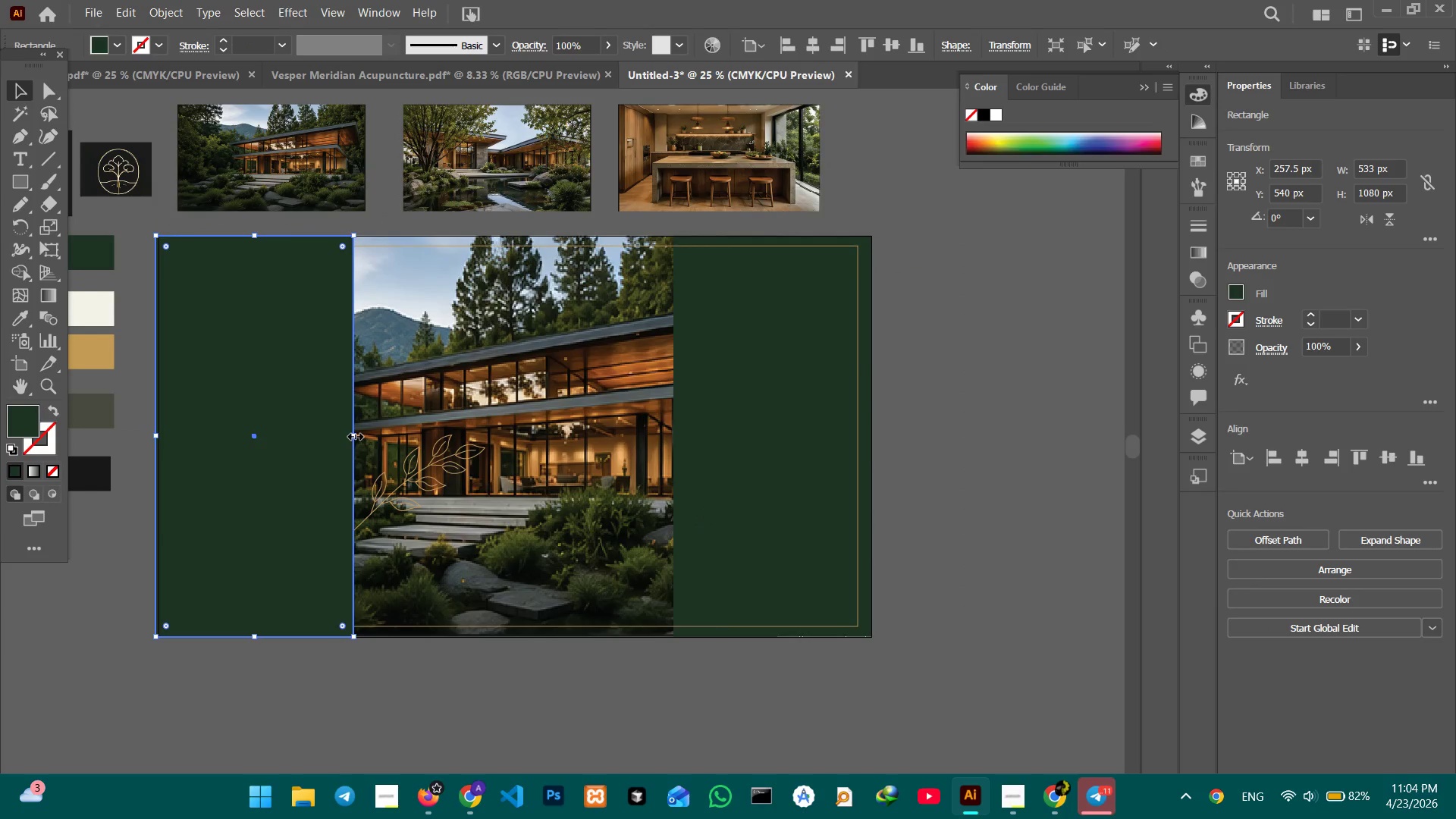 
left_click_drag(start_coordinate=[353, 435], to_coordinate=[871, 457])
 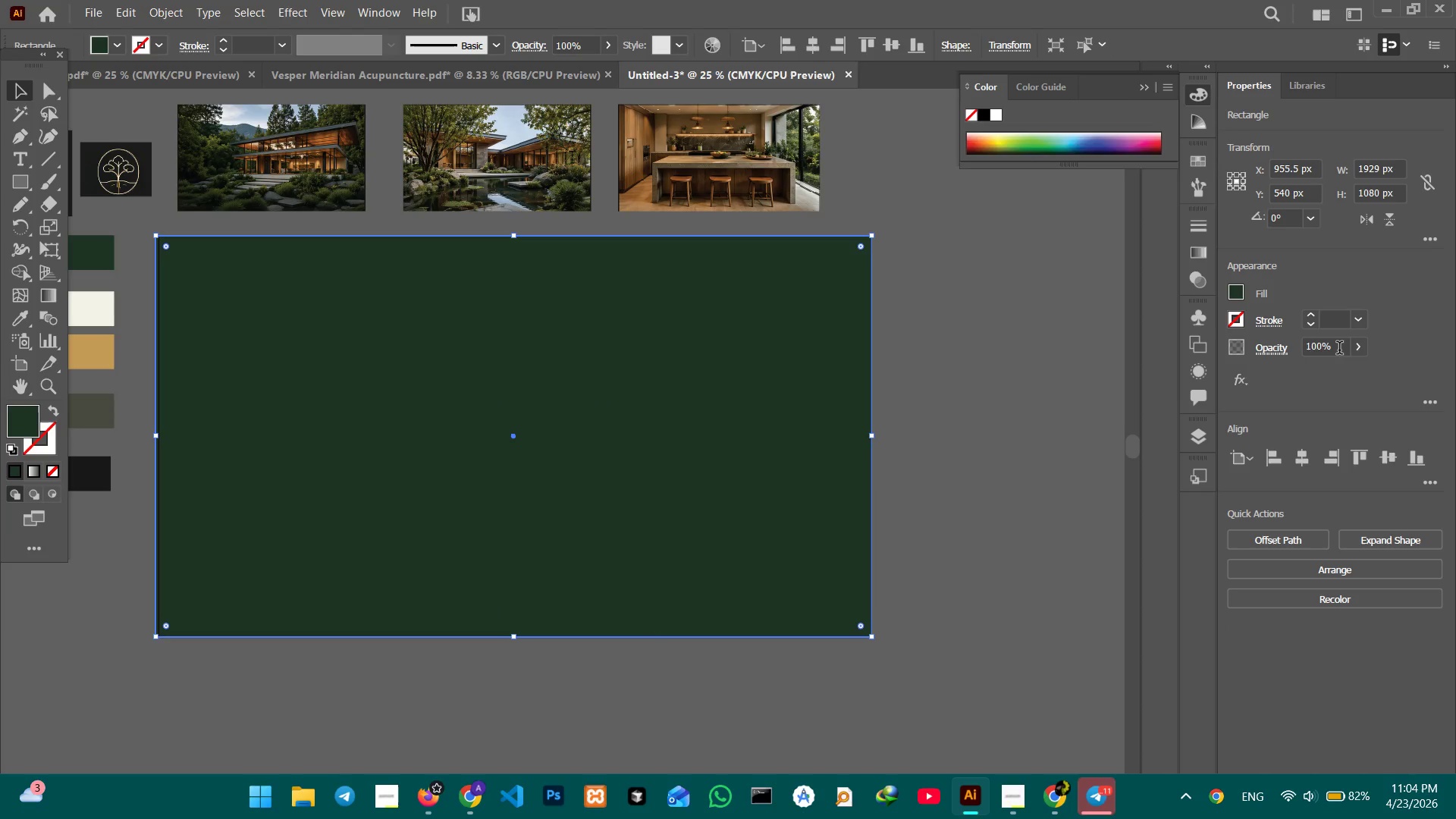 
left_click_drag(start_coordinate=[1339, 350], to_coordinate=[1288, 345])
 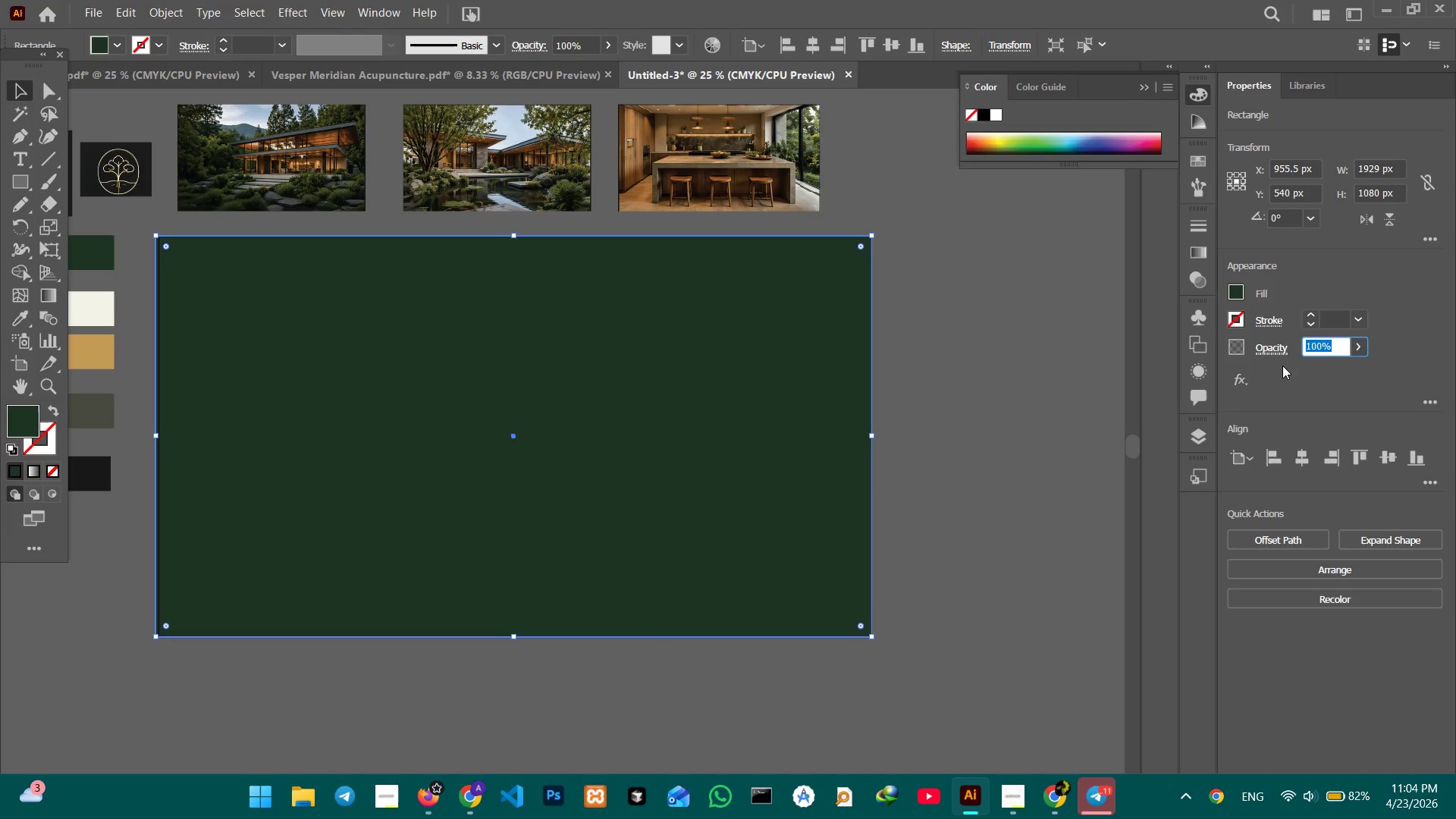 
key(Numpad2)
 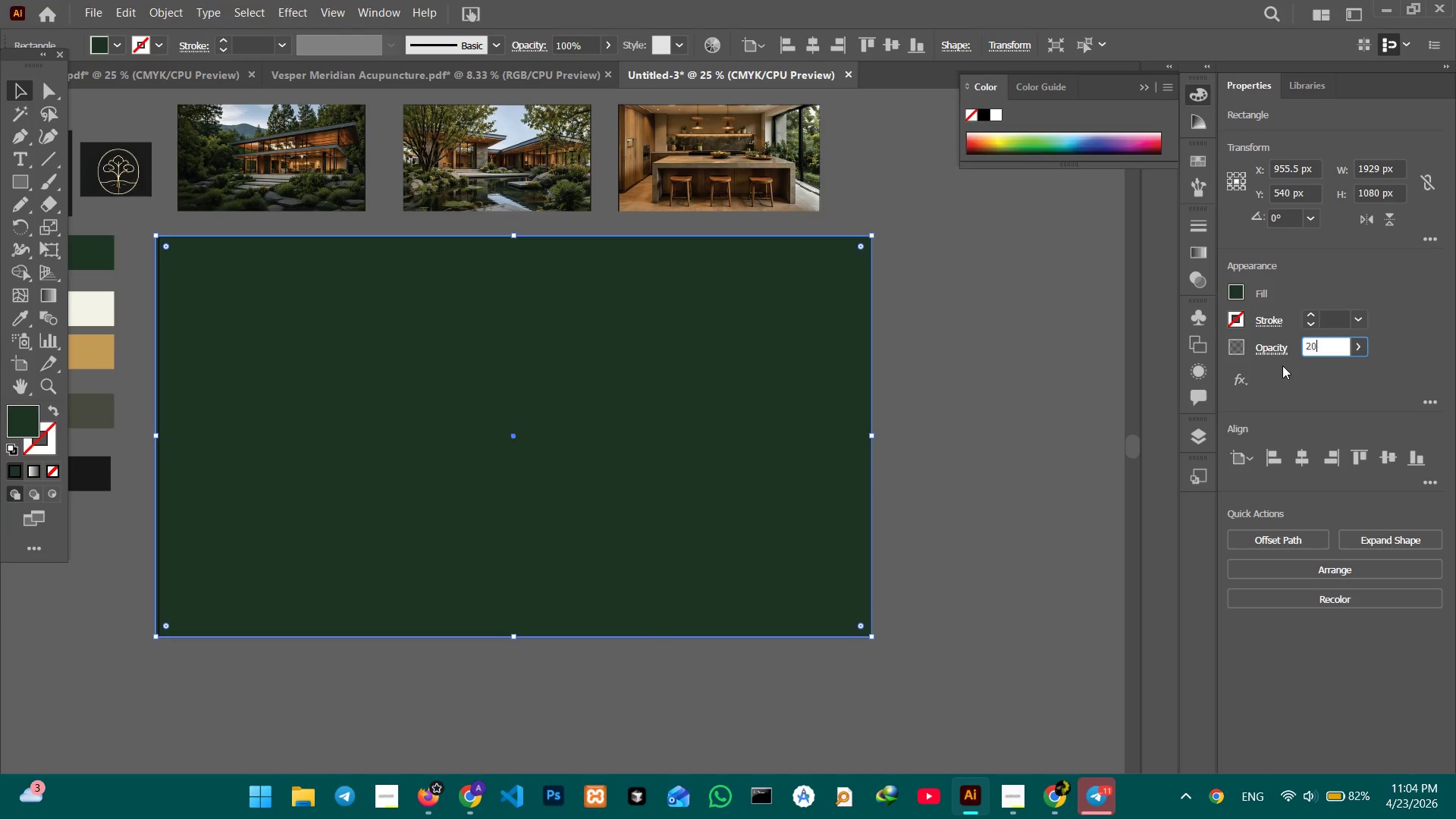 
key(Numpad0)
 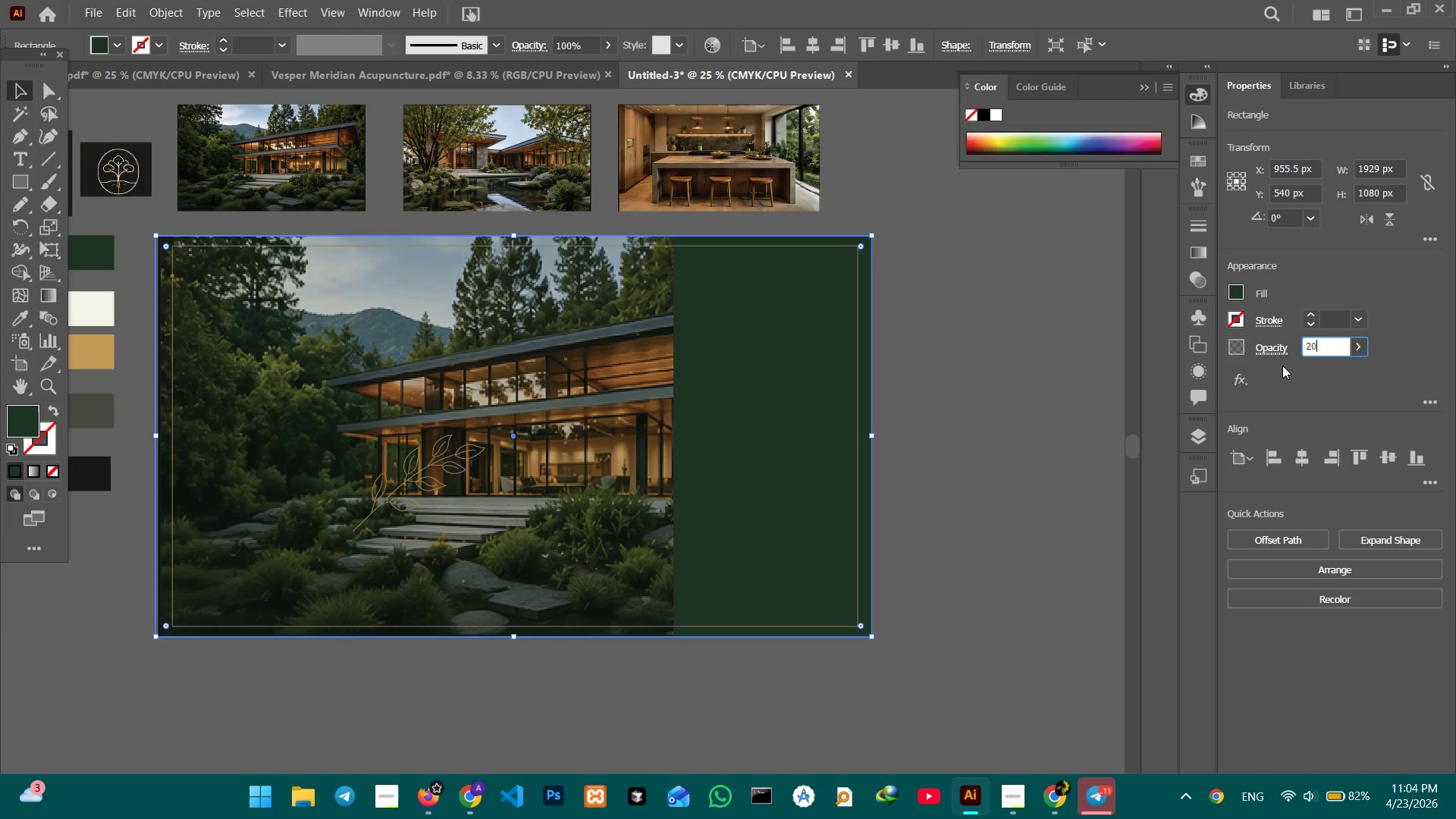 
key(Enter)
 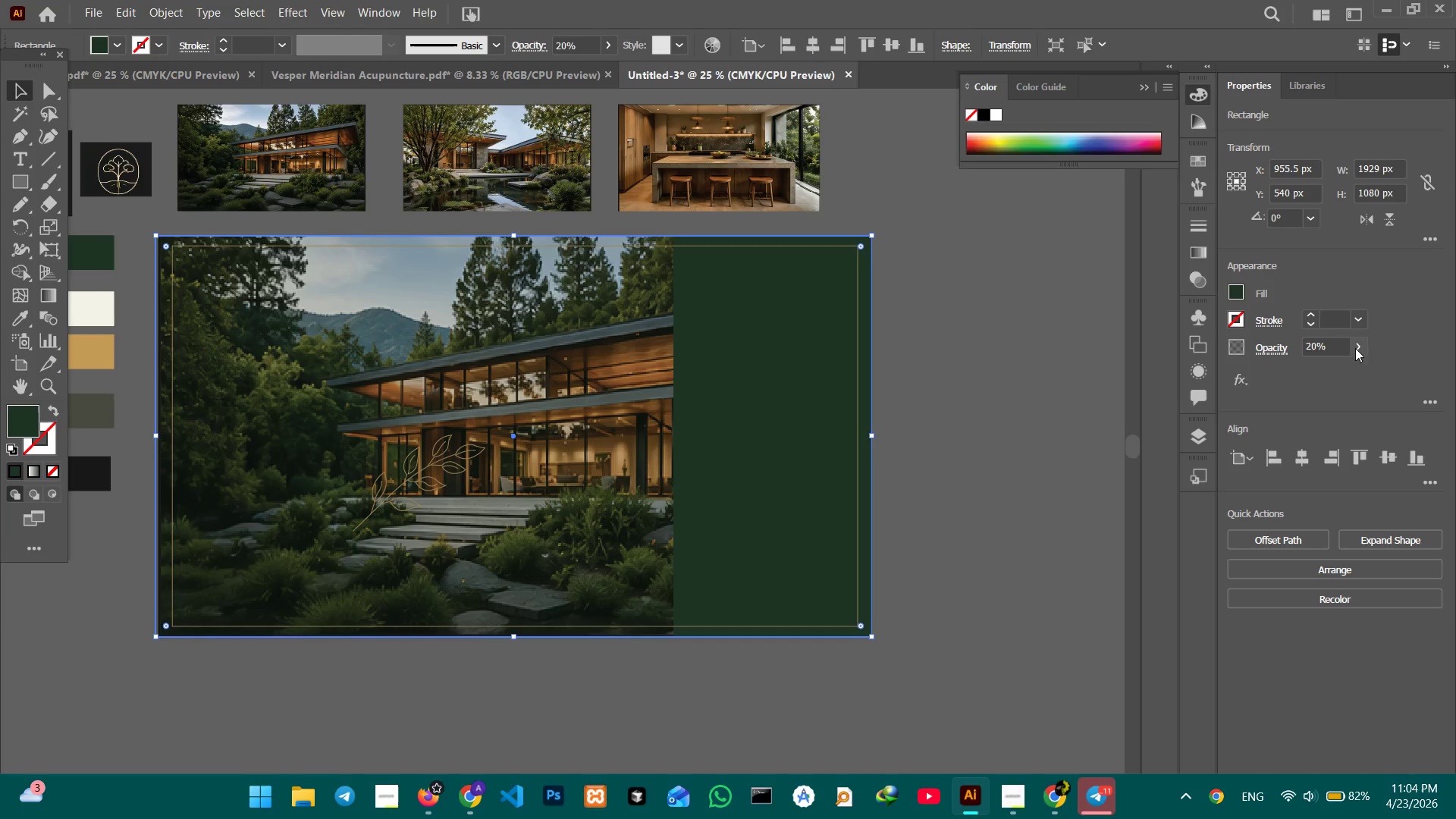 
left_click_drag(start_coordinate=[1335, 350], to_coordinate=[1263, 356])
 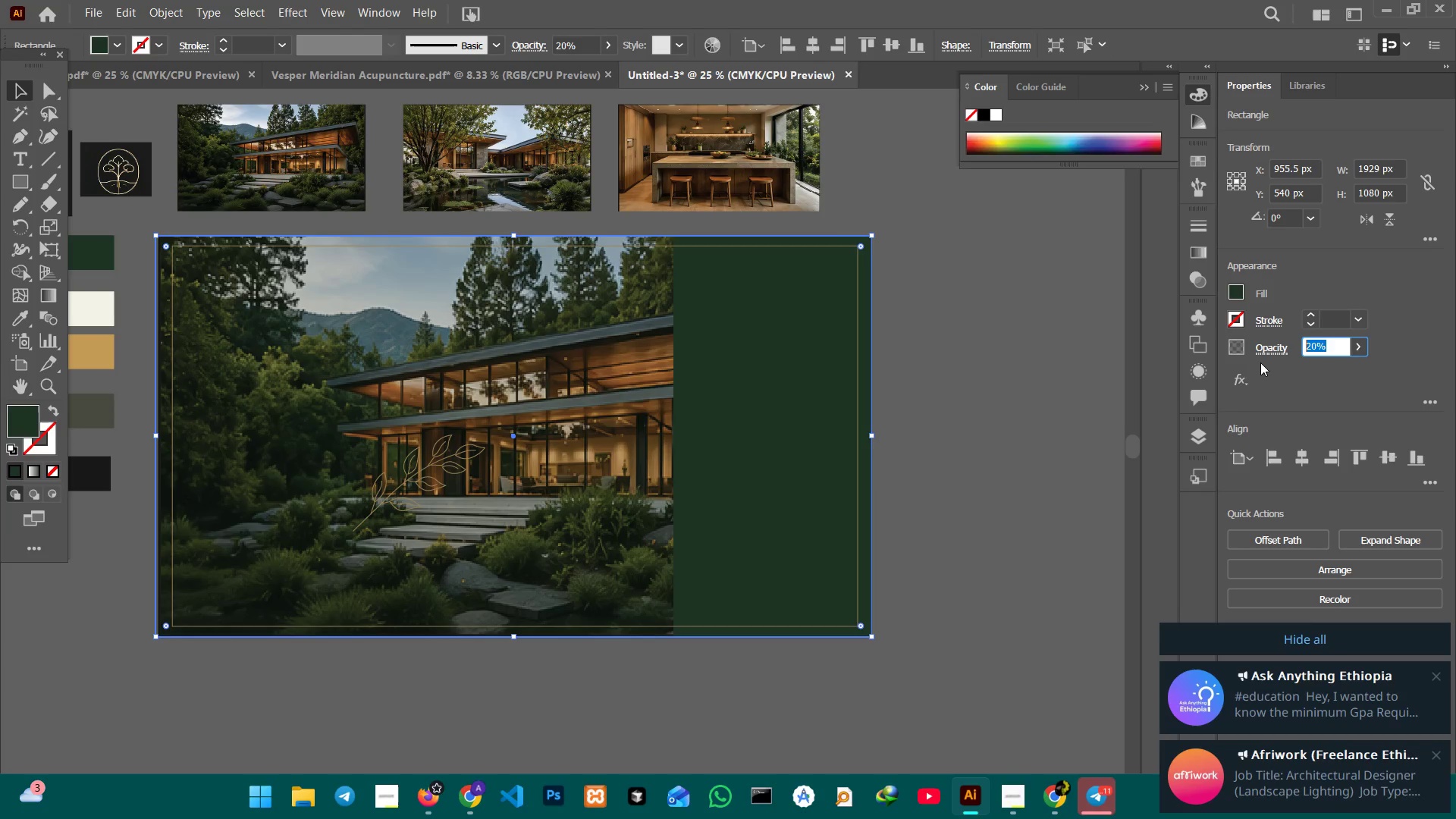 
key(Numpad4)
 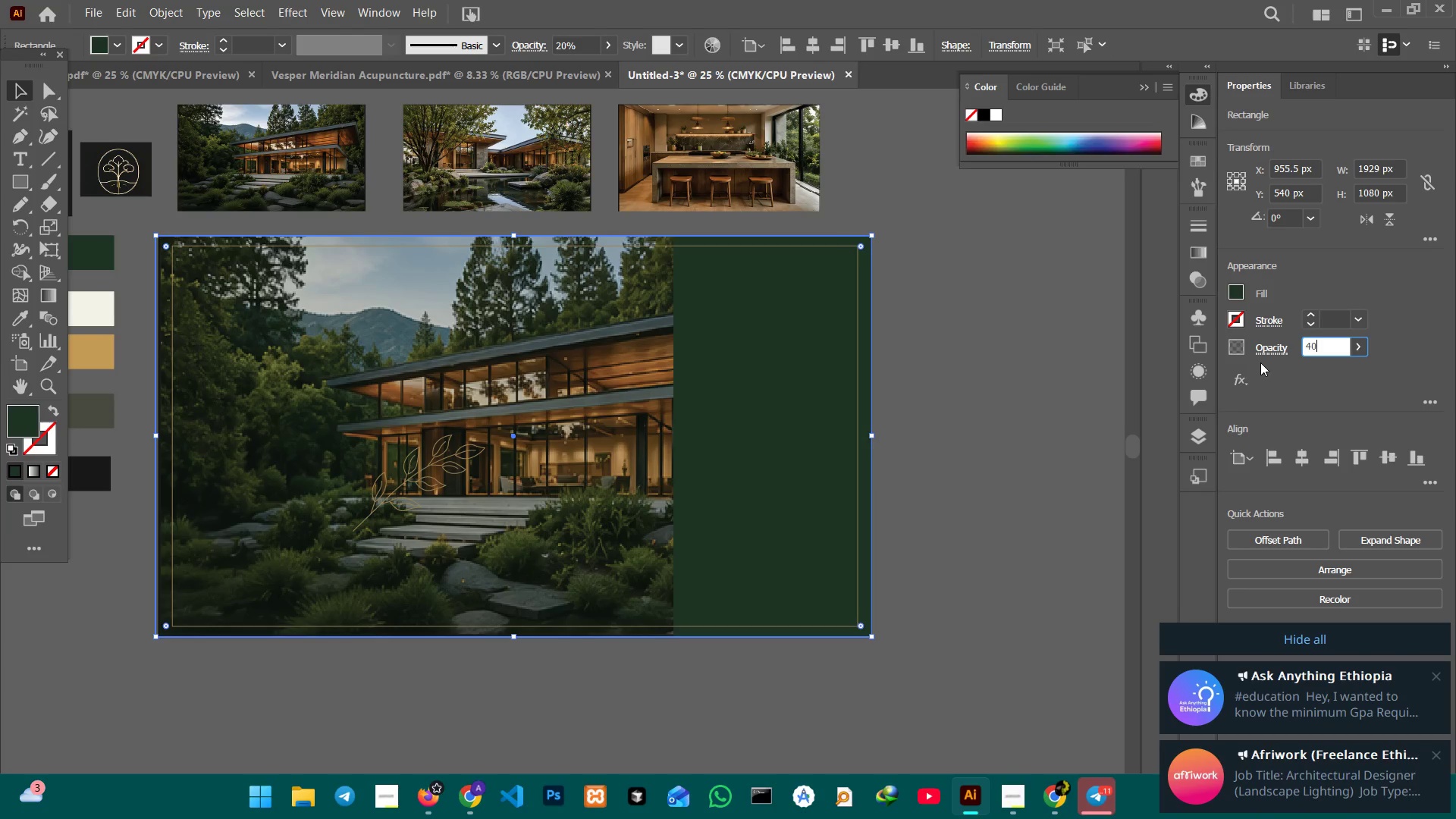 
key(Numpad0)
 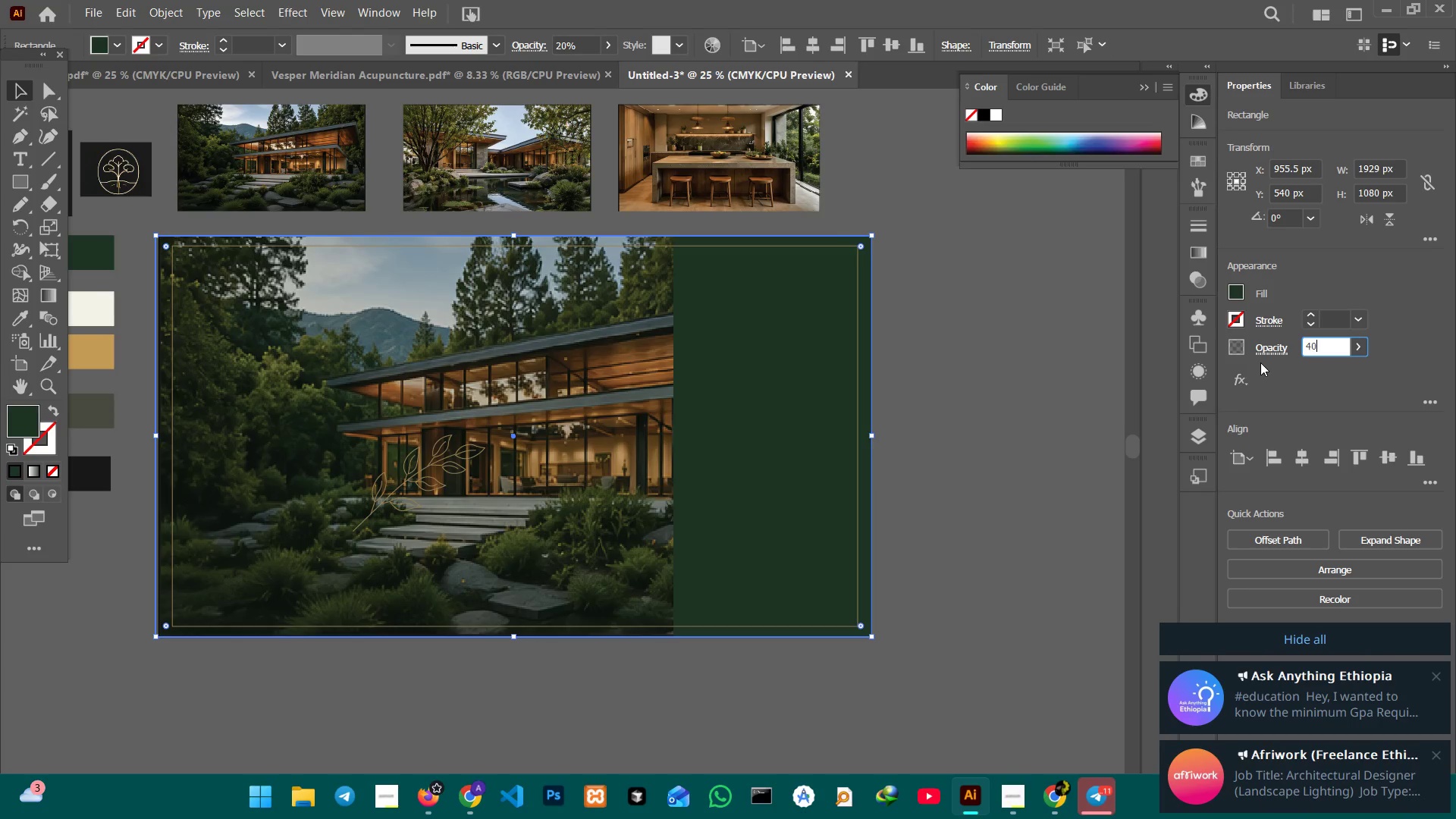 
key(Enter)
 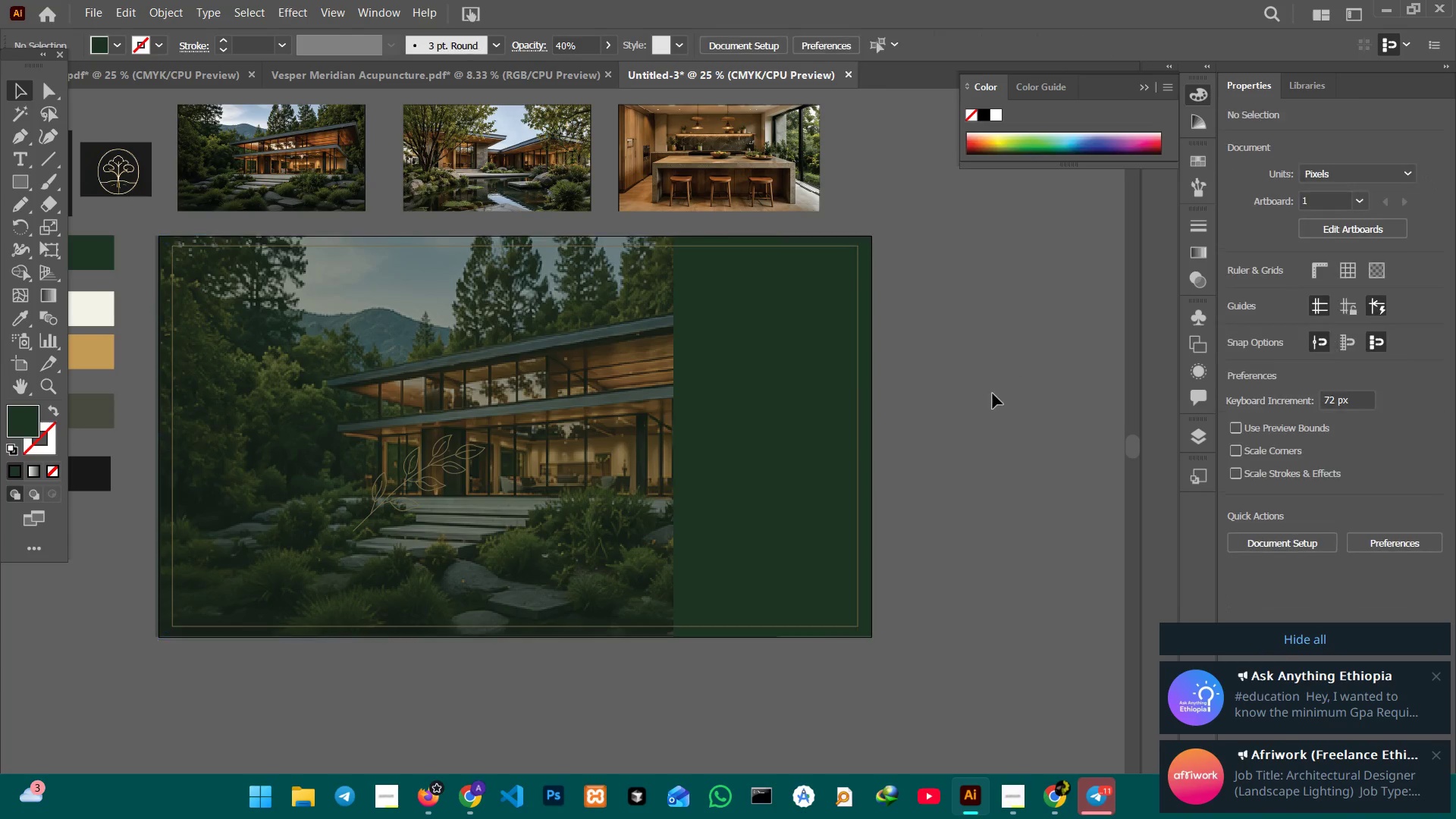 
left_click([764, 433])
 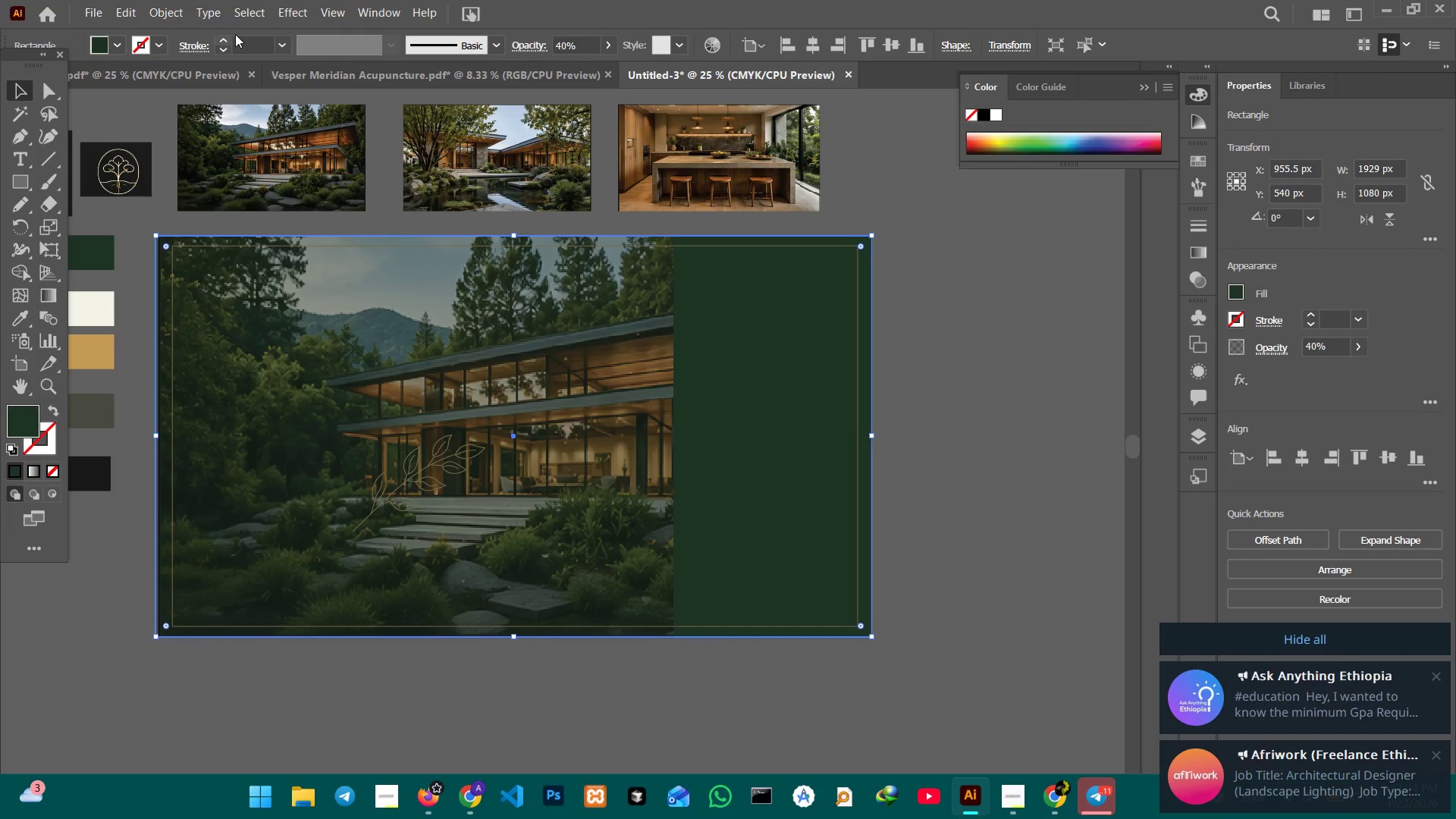 
left_click([155, 11])
 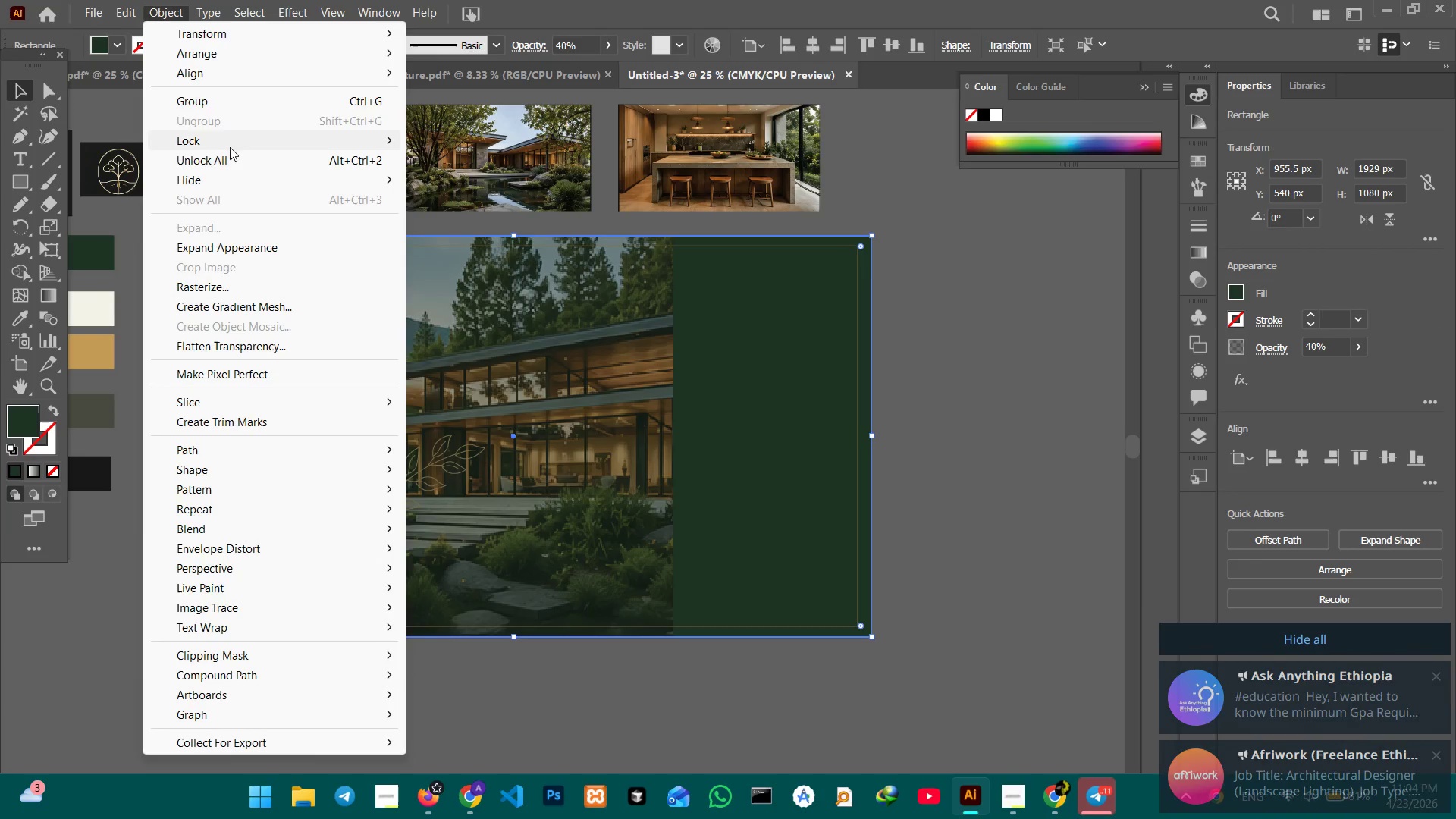 
left_click([230, 147])
 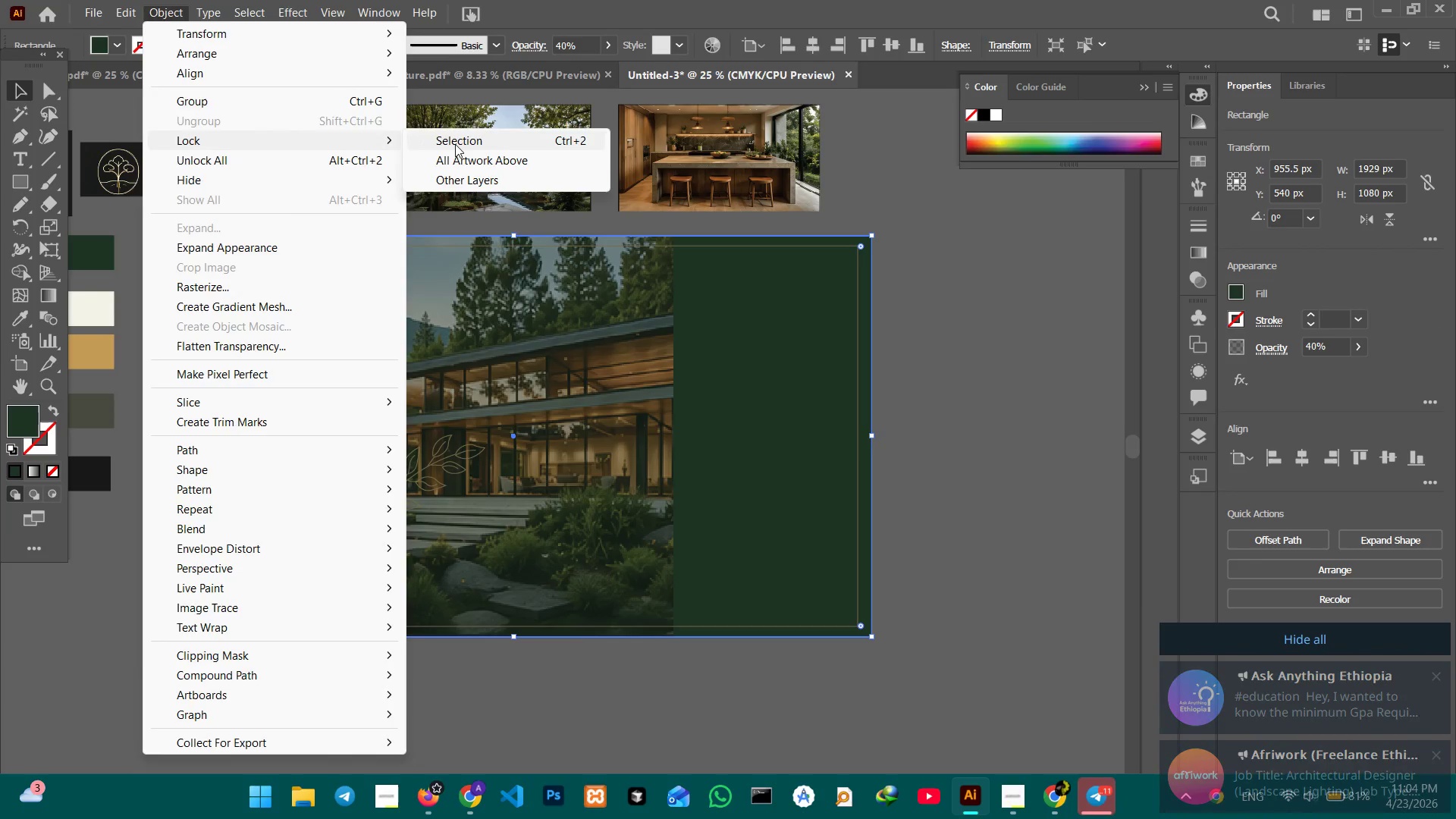 
left_click([455, 144])
 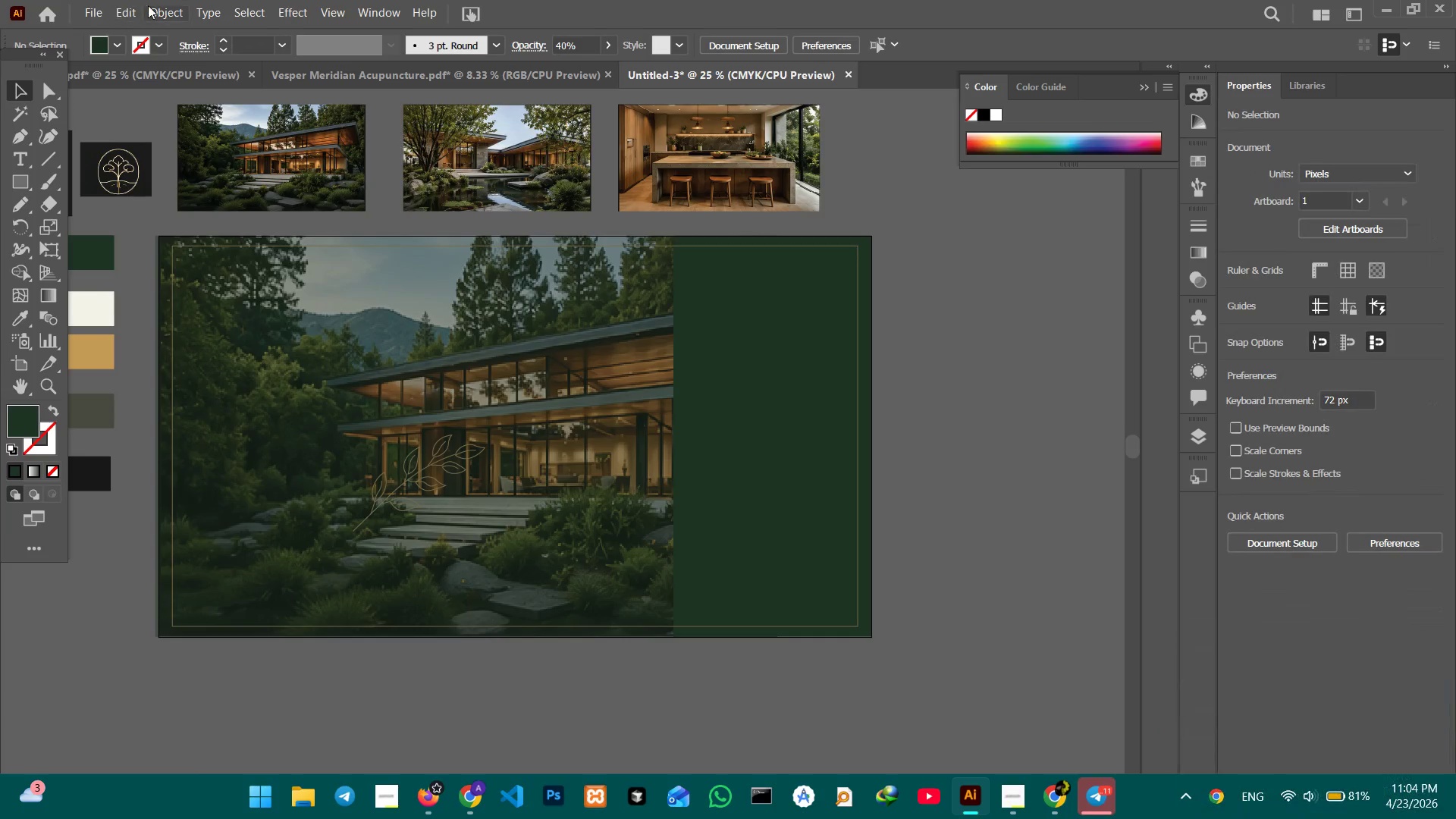 
left_click([149, 5])
 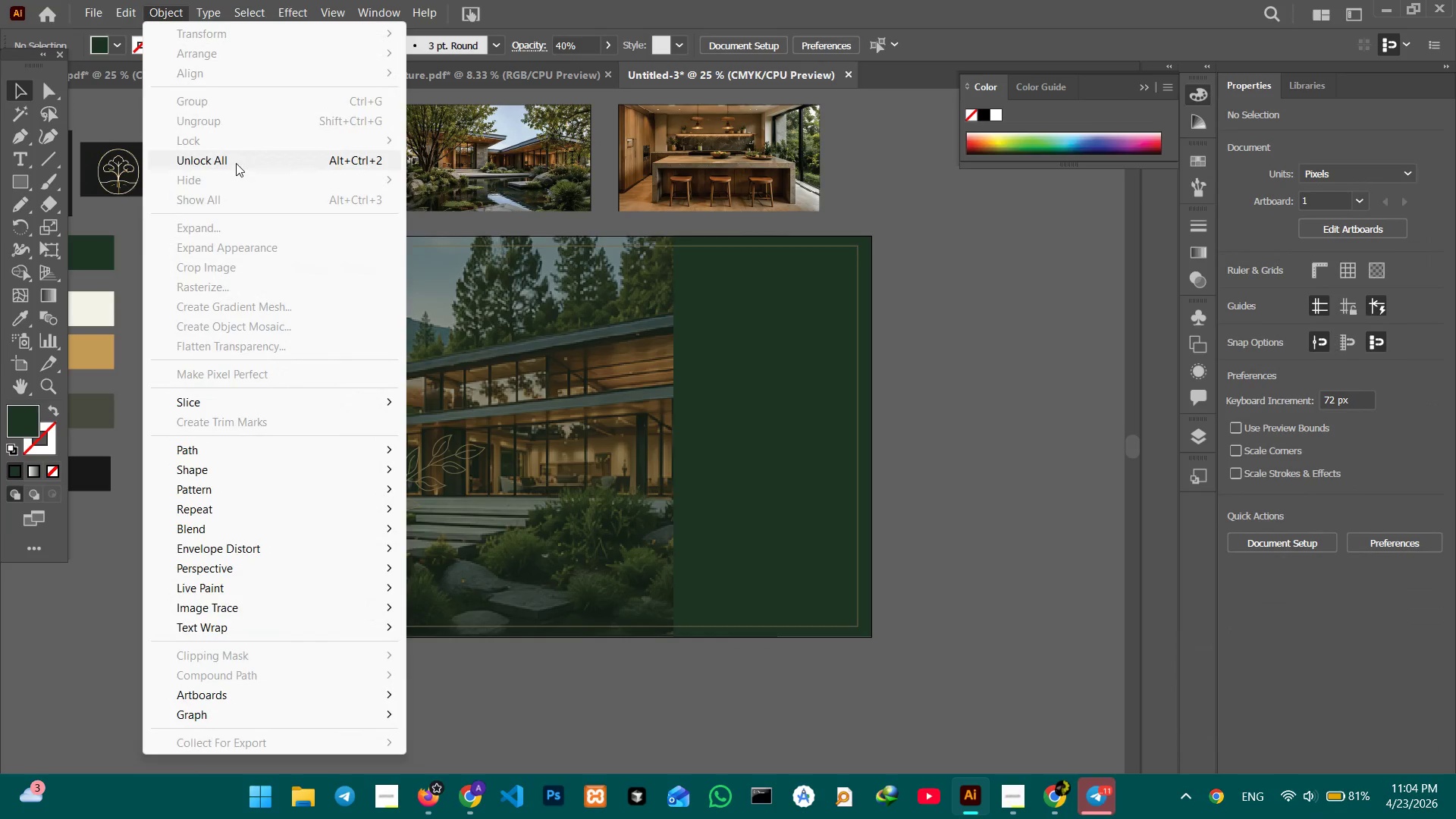 
left_click([238, 157])
 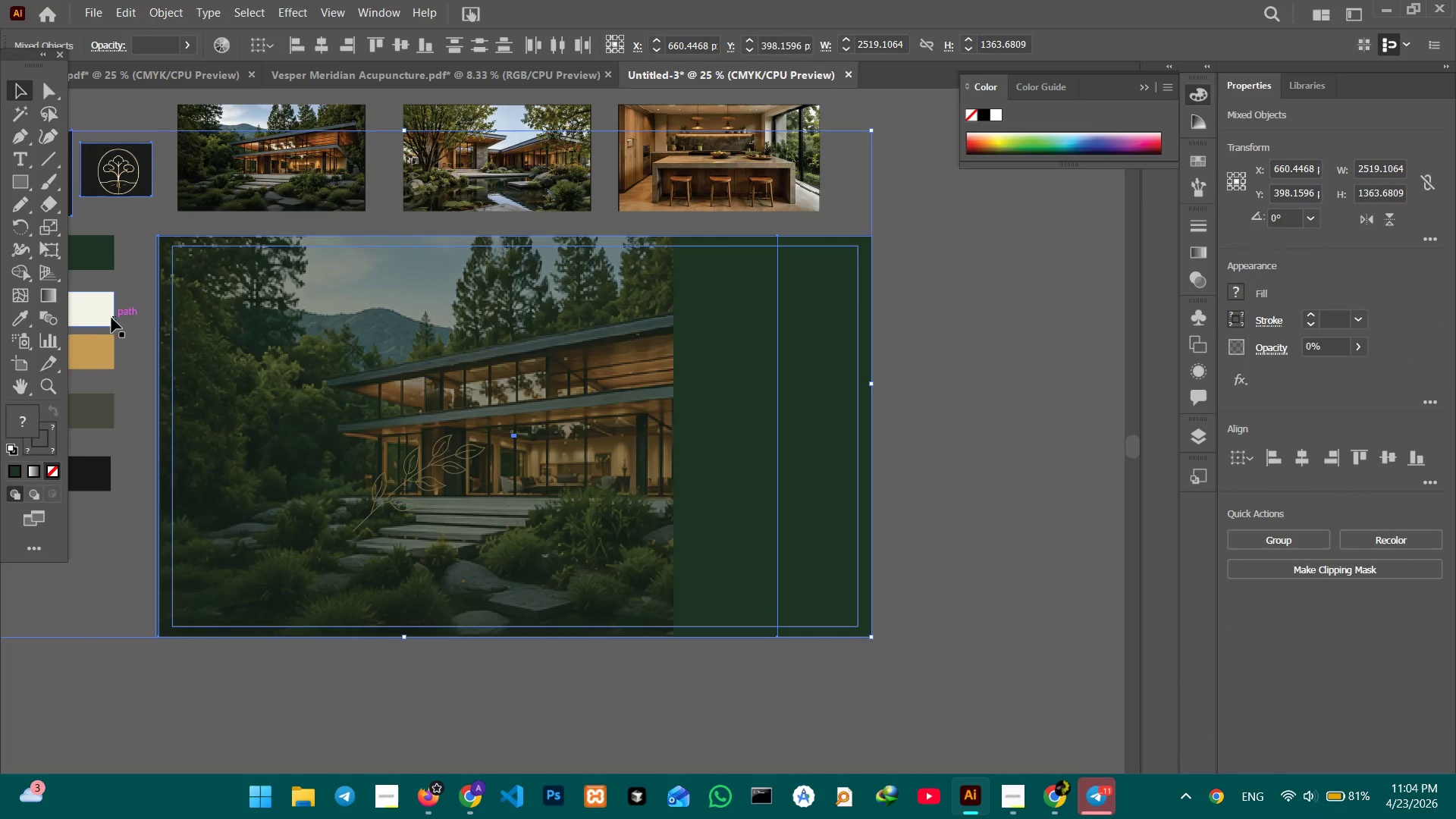 
left_click([136, 317])
 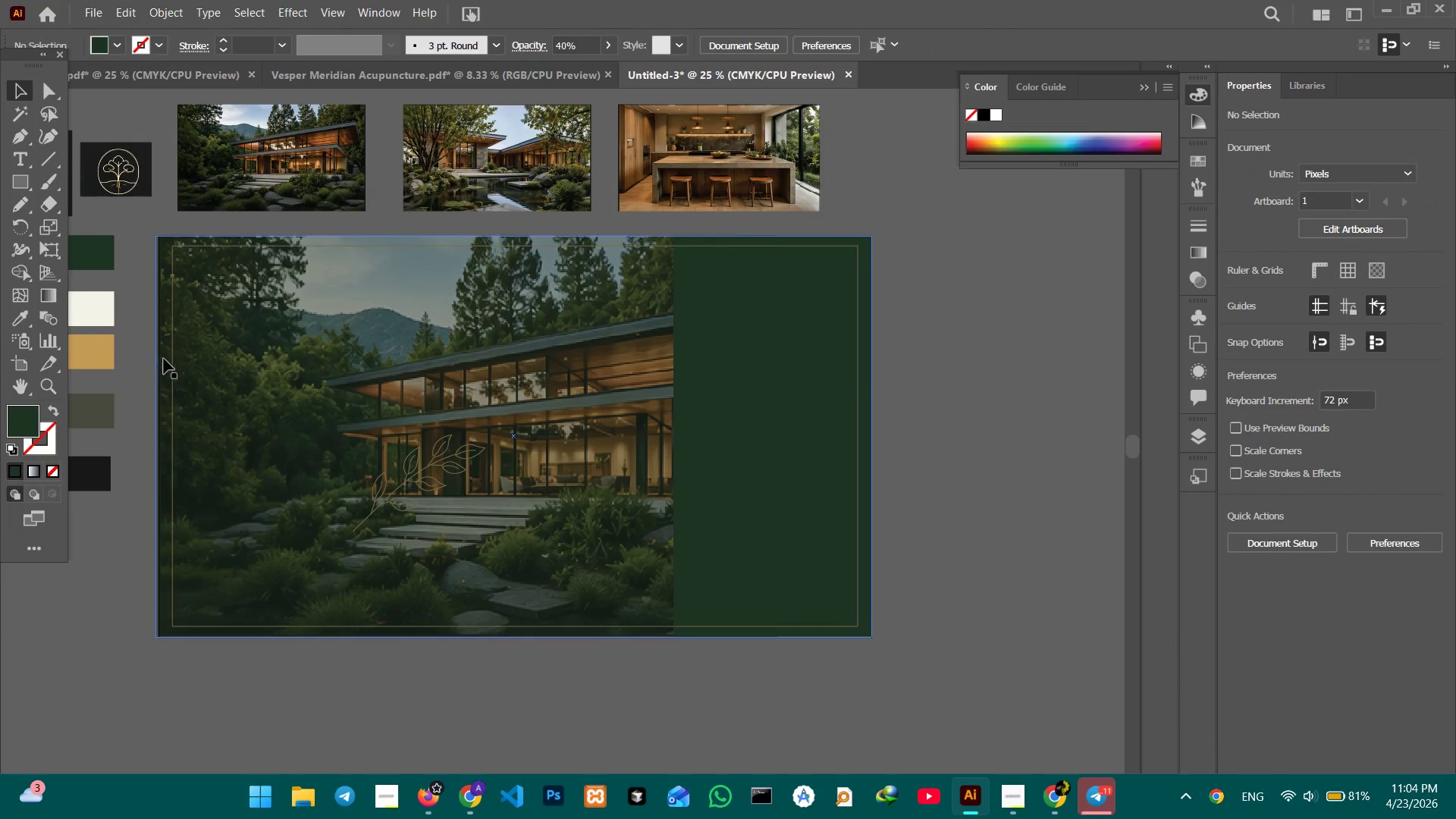 
left_click([205, 378])
 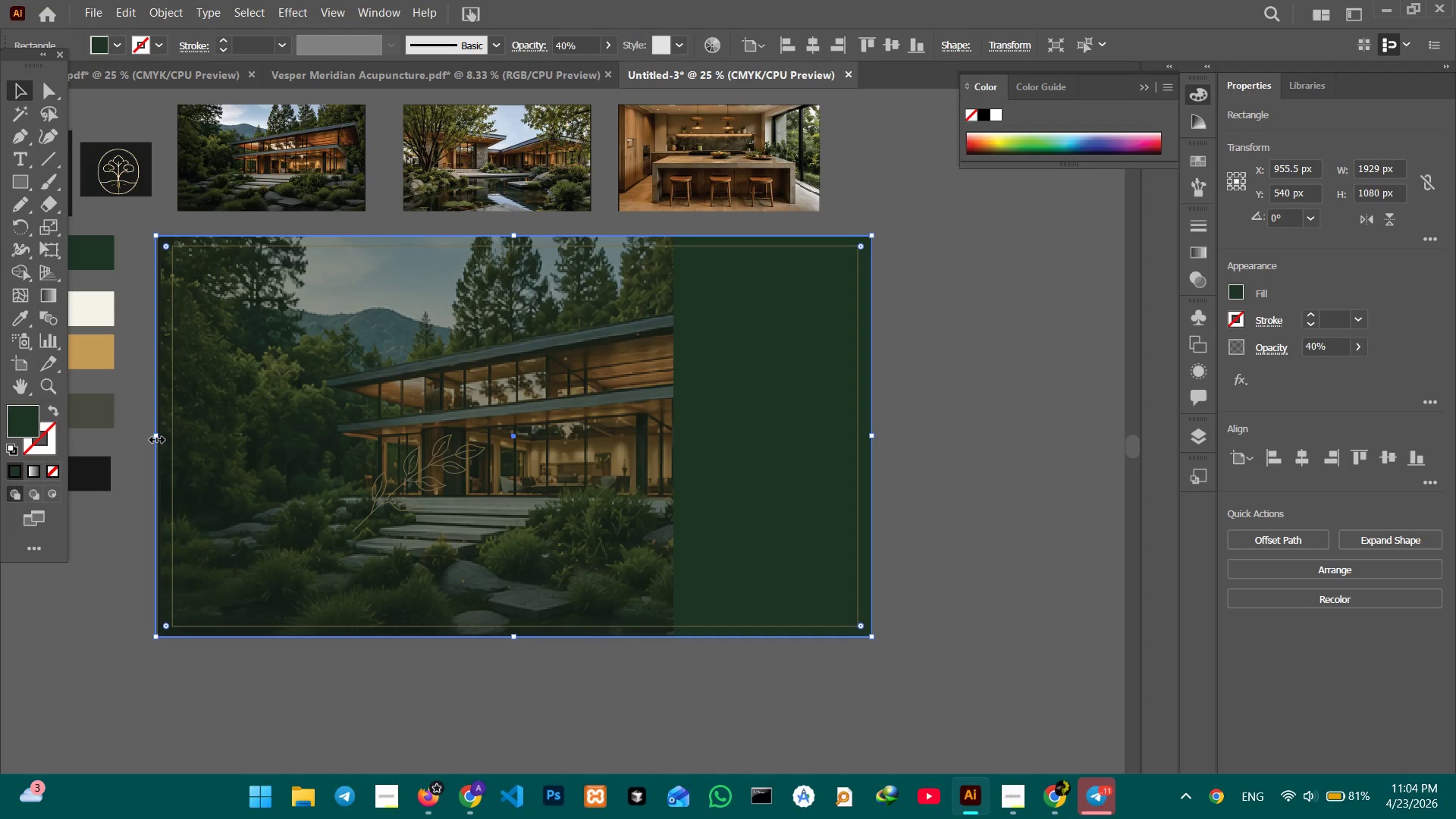 
left_click_drag(start_coordinate=[155, 438], to_coordinate=[209, 436])
 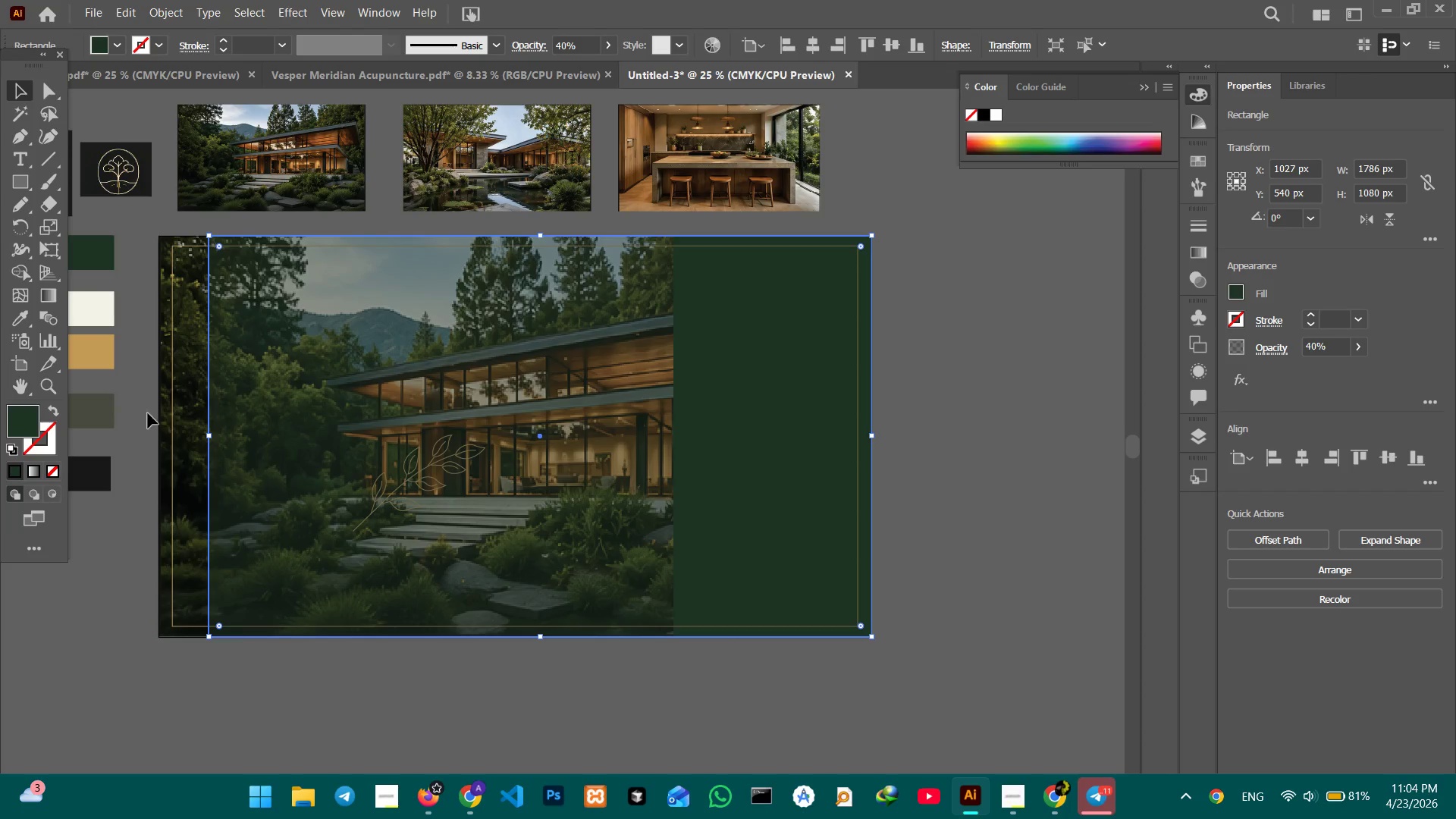 
left_click_drag(start_coordinate=[148, 413], to_coordinate=[193, 444])
 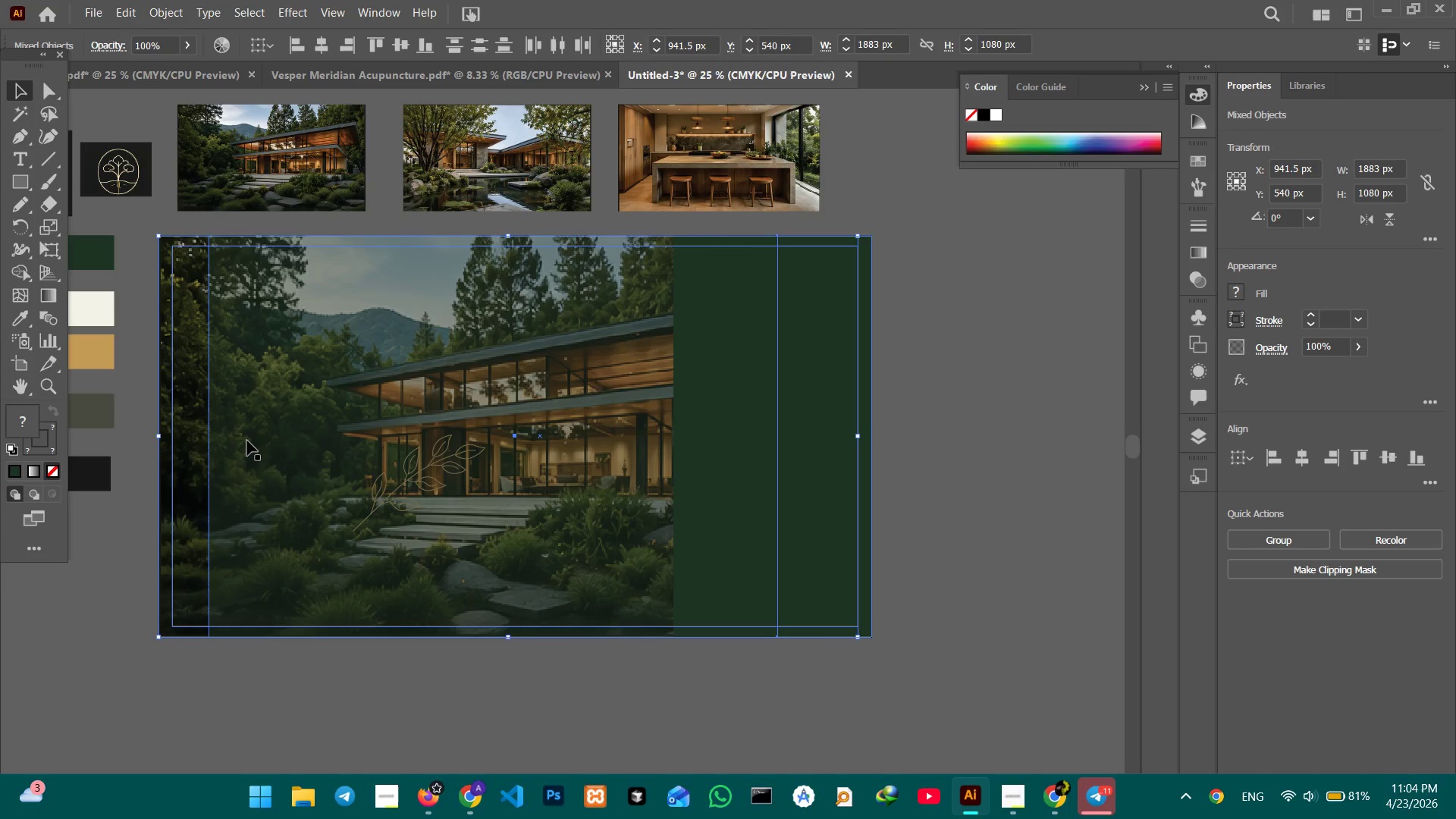 
left_click([245, 441])
 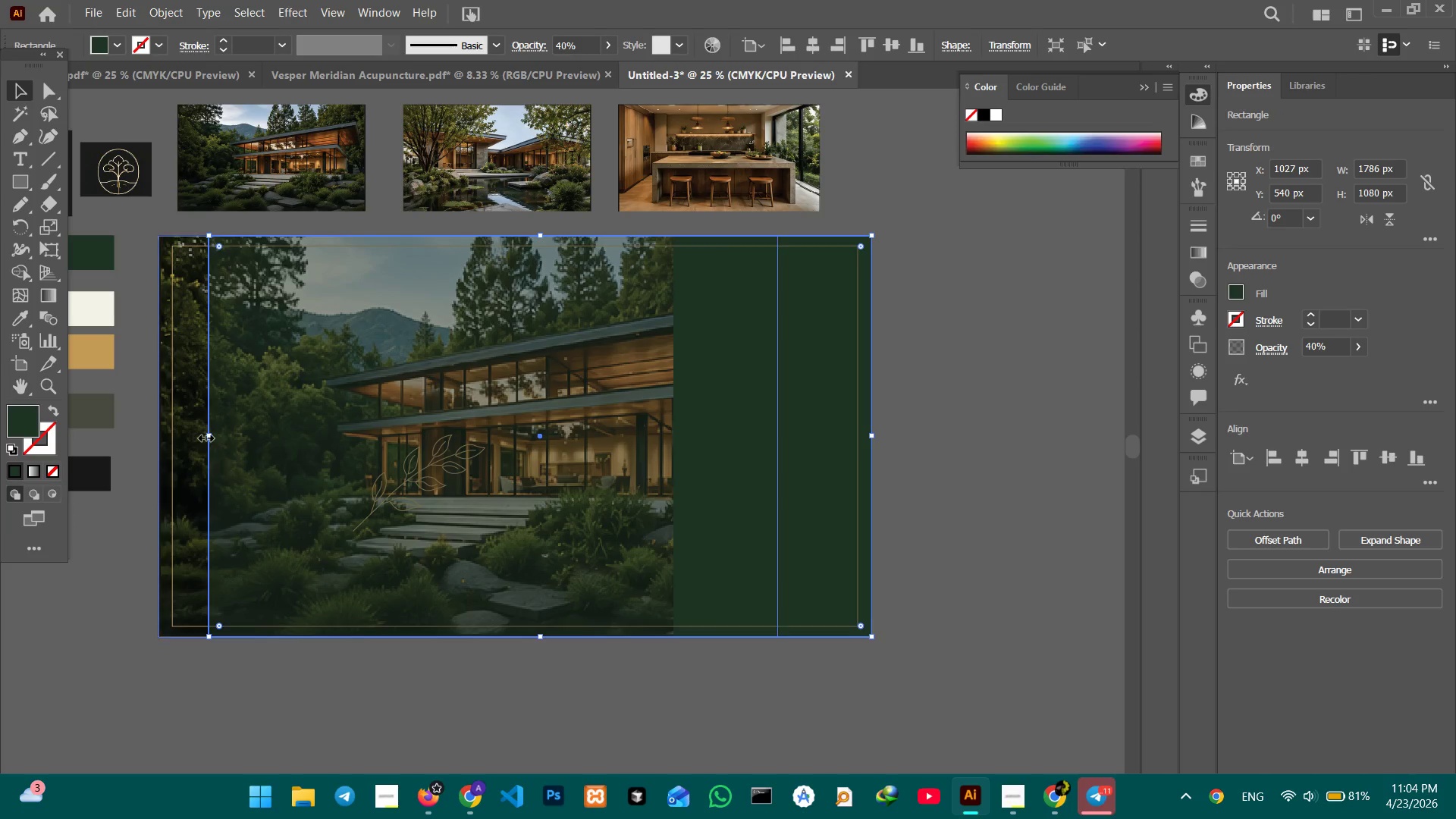 
left_click_drag(start_coordinate=[204, 436], to_coordinate=[454, 441])
 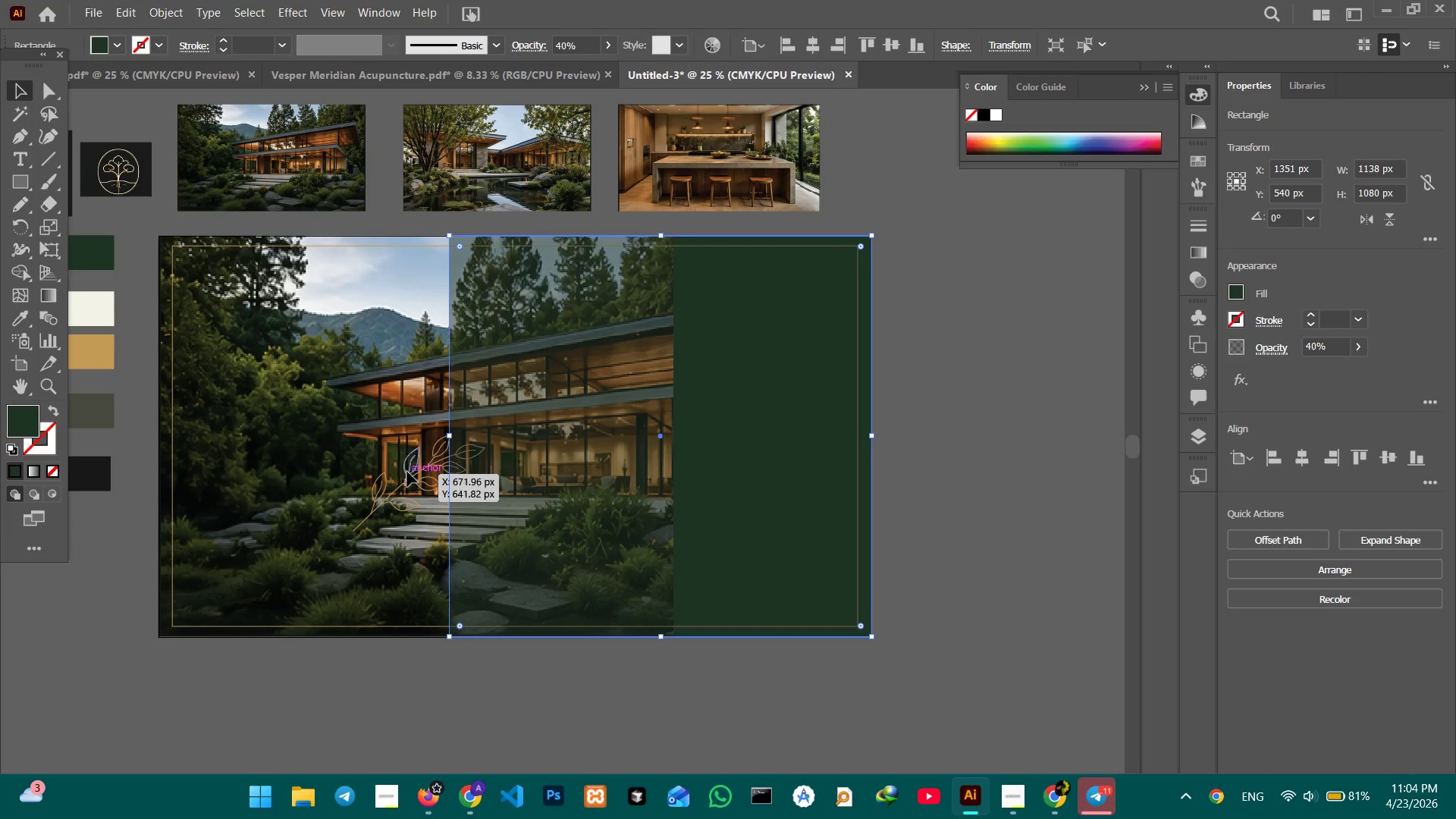 
left_click([407, 472])
 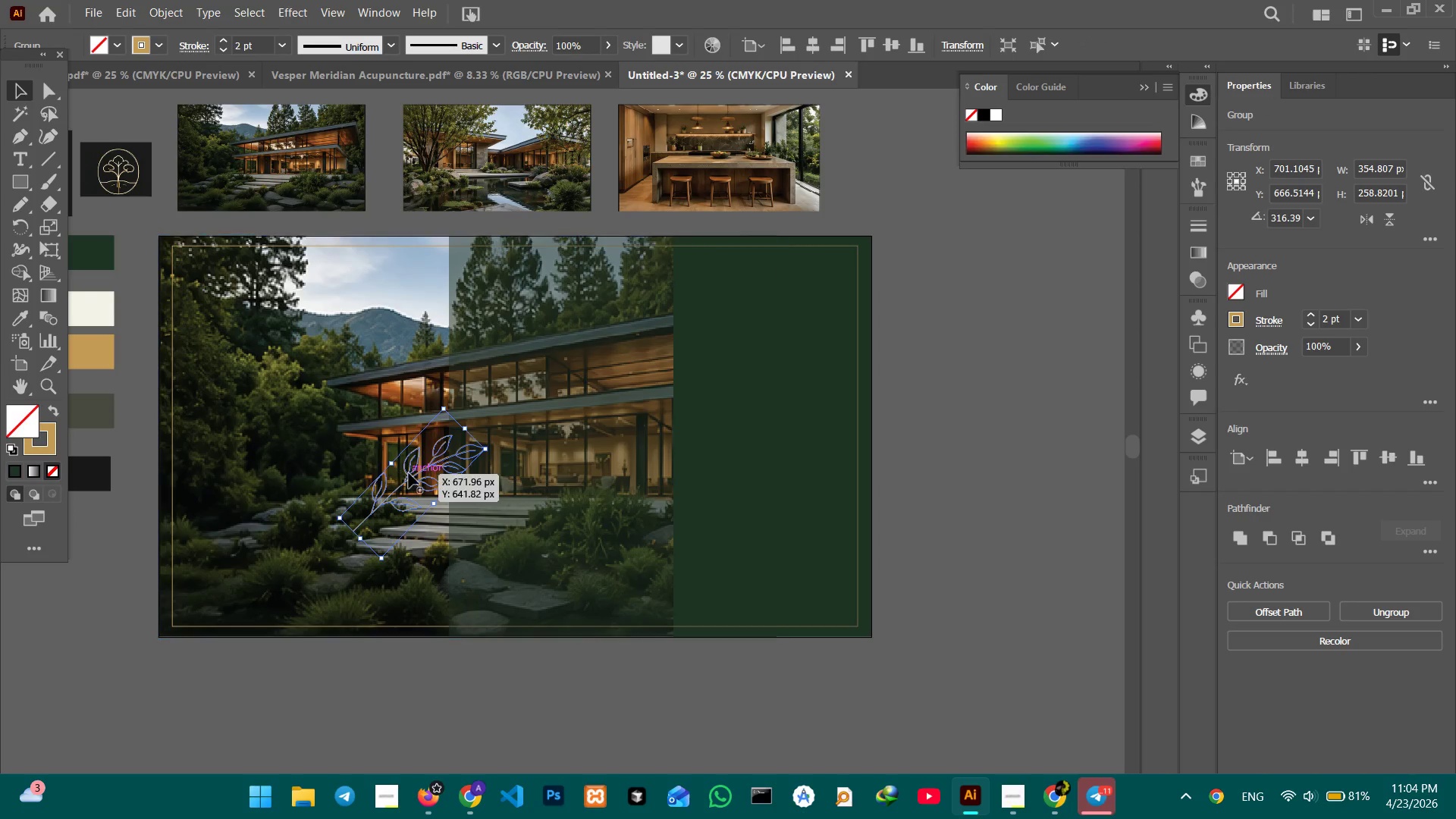 
left_click_drag(start_coordinate=[409, 473], to_coordinate=[230, 432])
 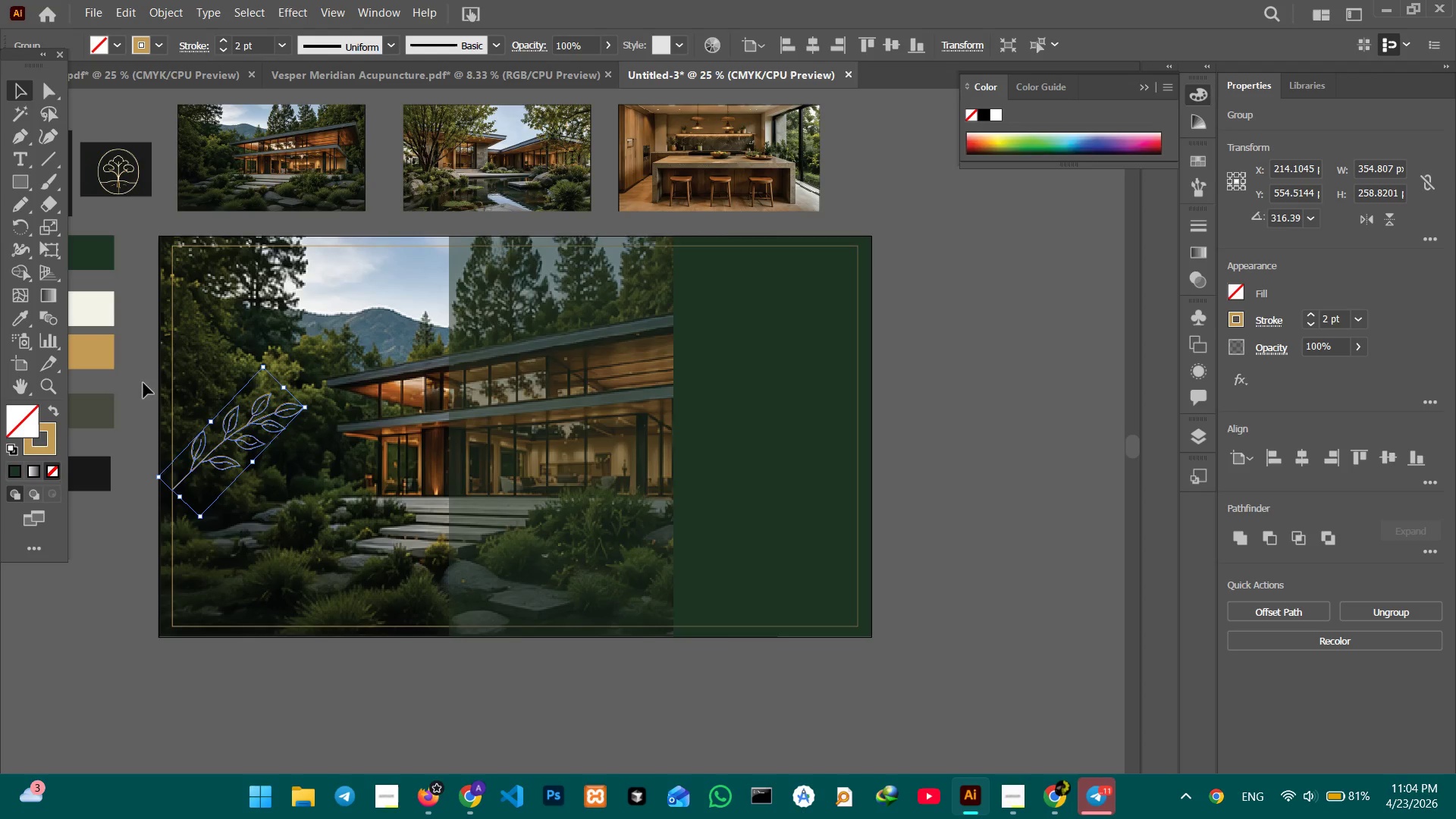 
left_click_drag(start_coordinate=[137, 379], to_coordinate=[249, 485])
 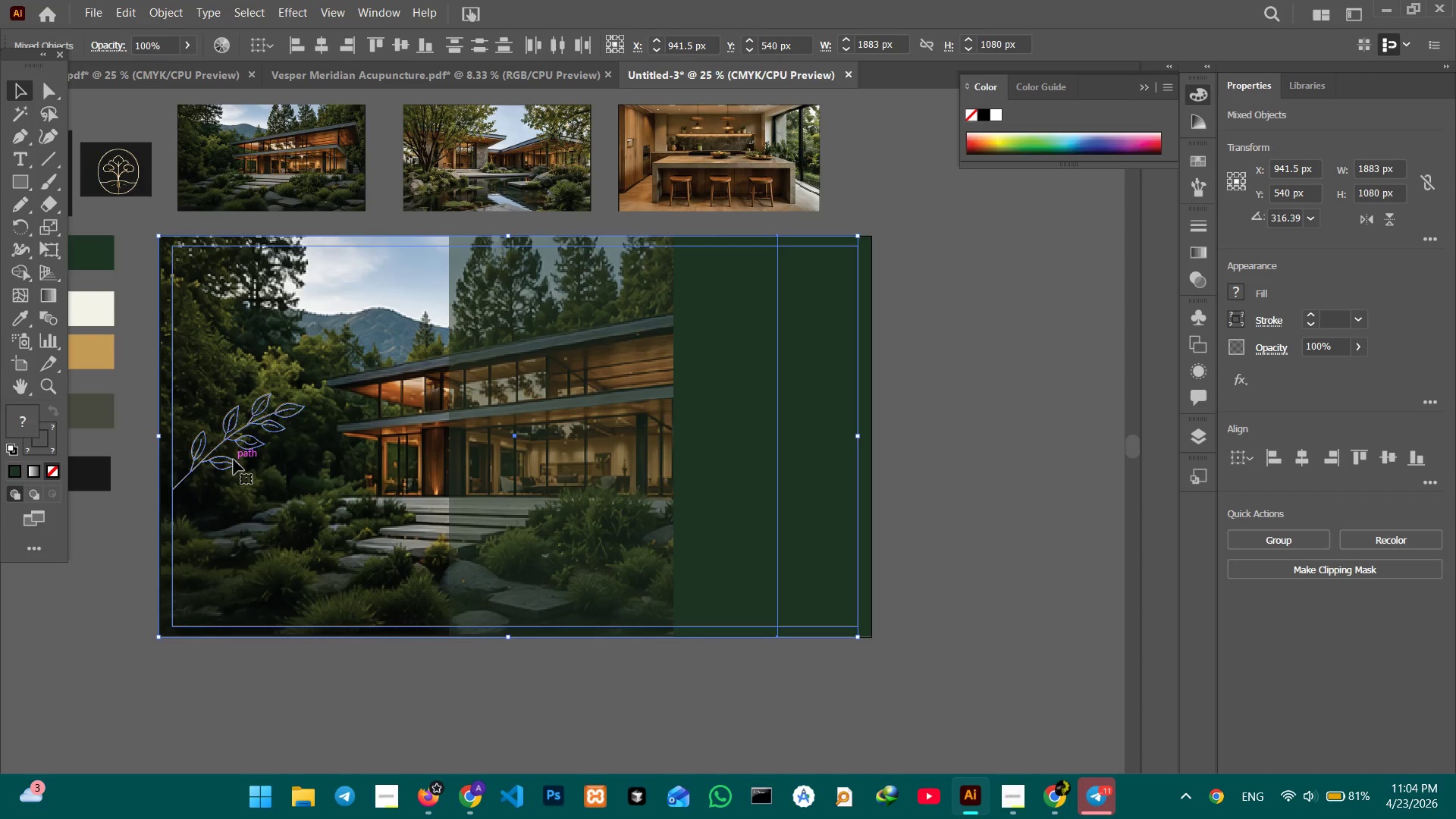 
right_click([234, 459])
 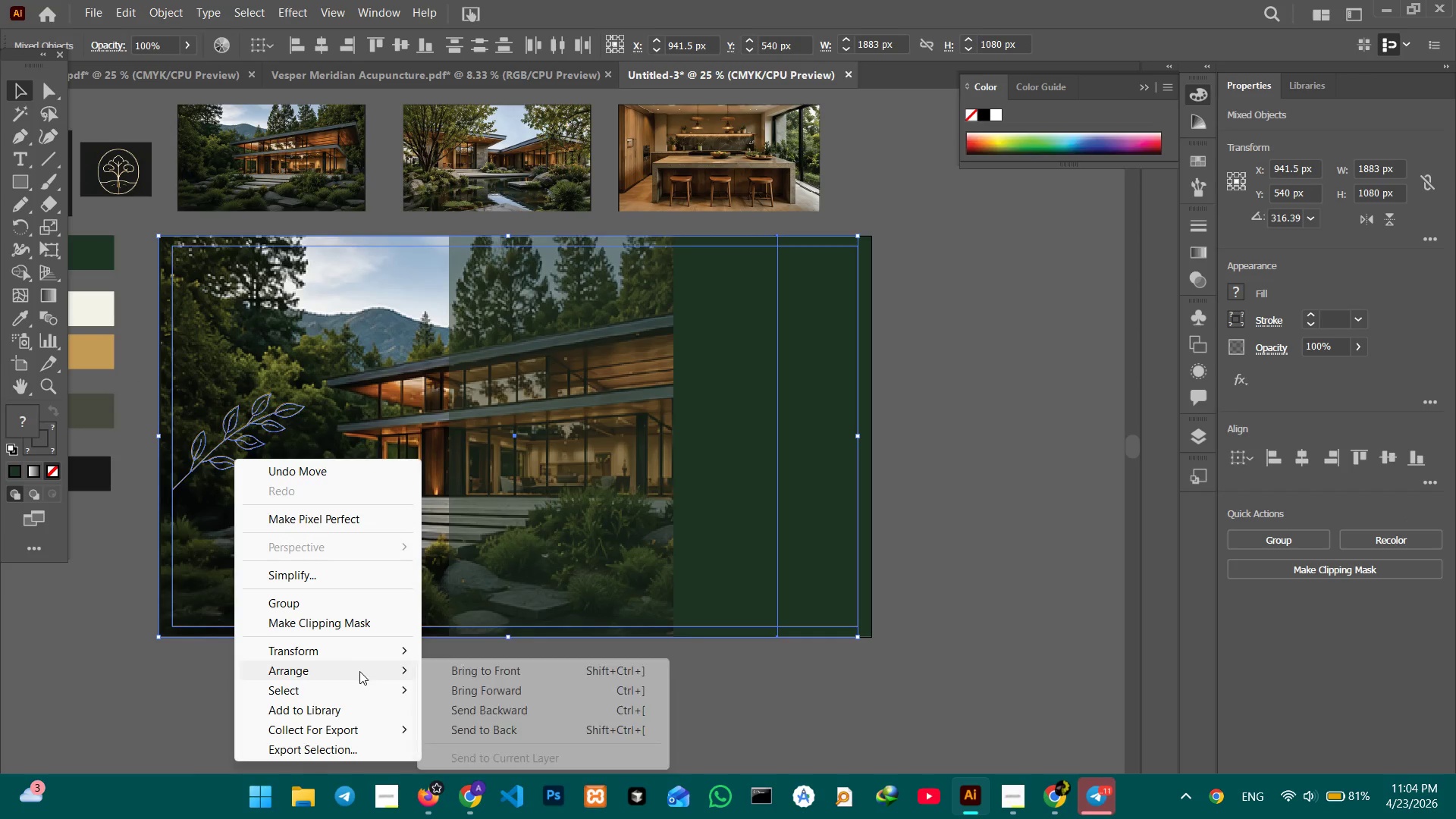 
left_click([359, 671])
 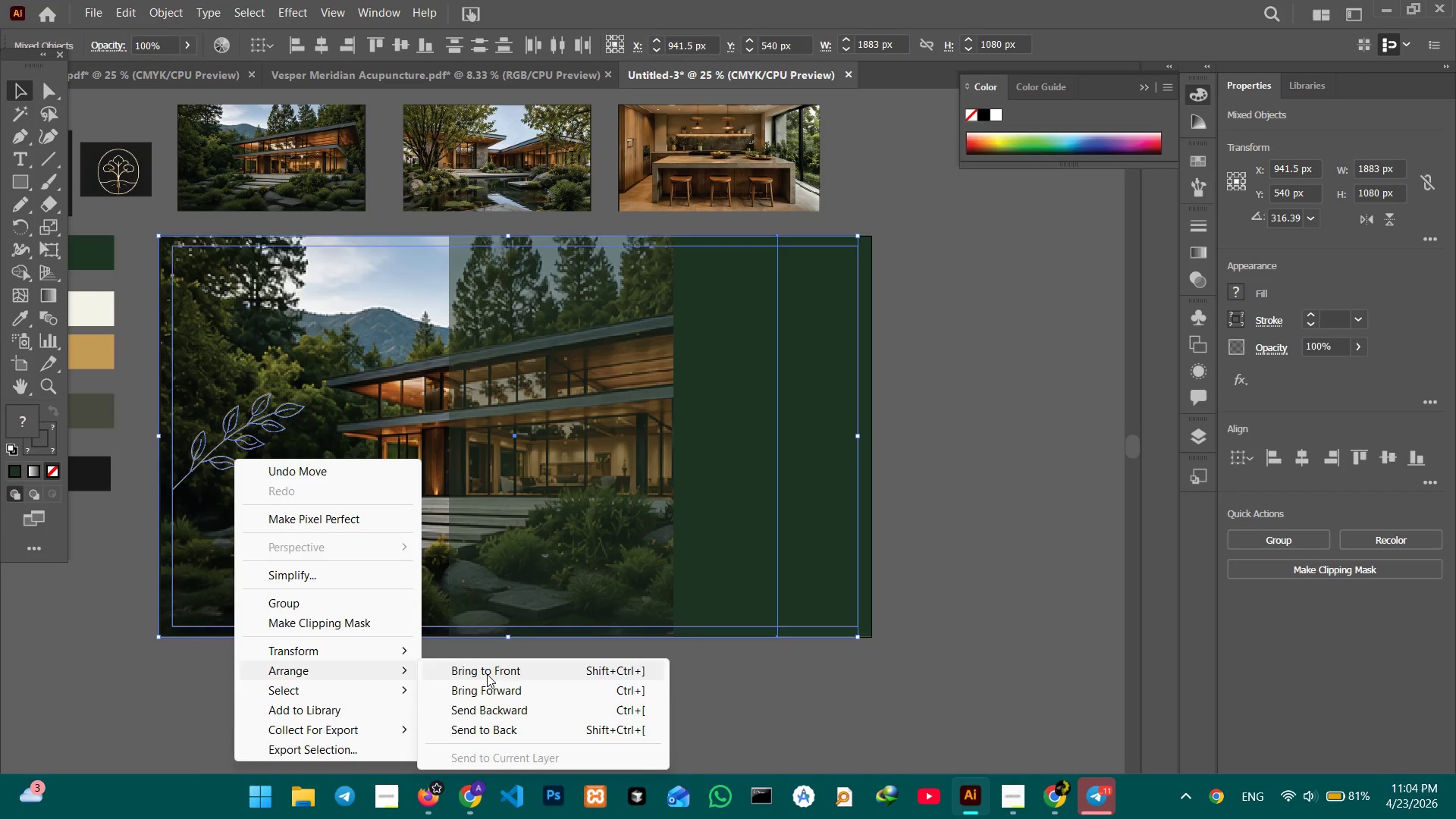 
left_click([131, 577])
 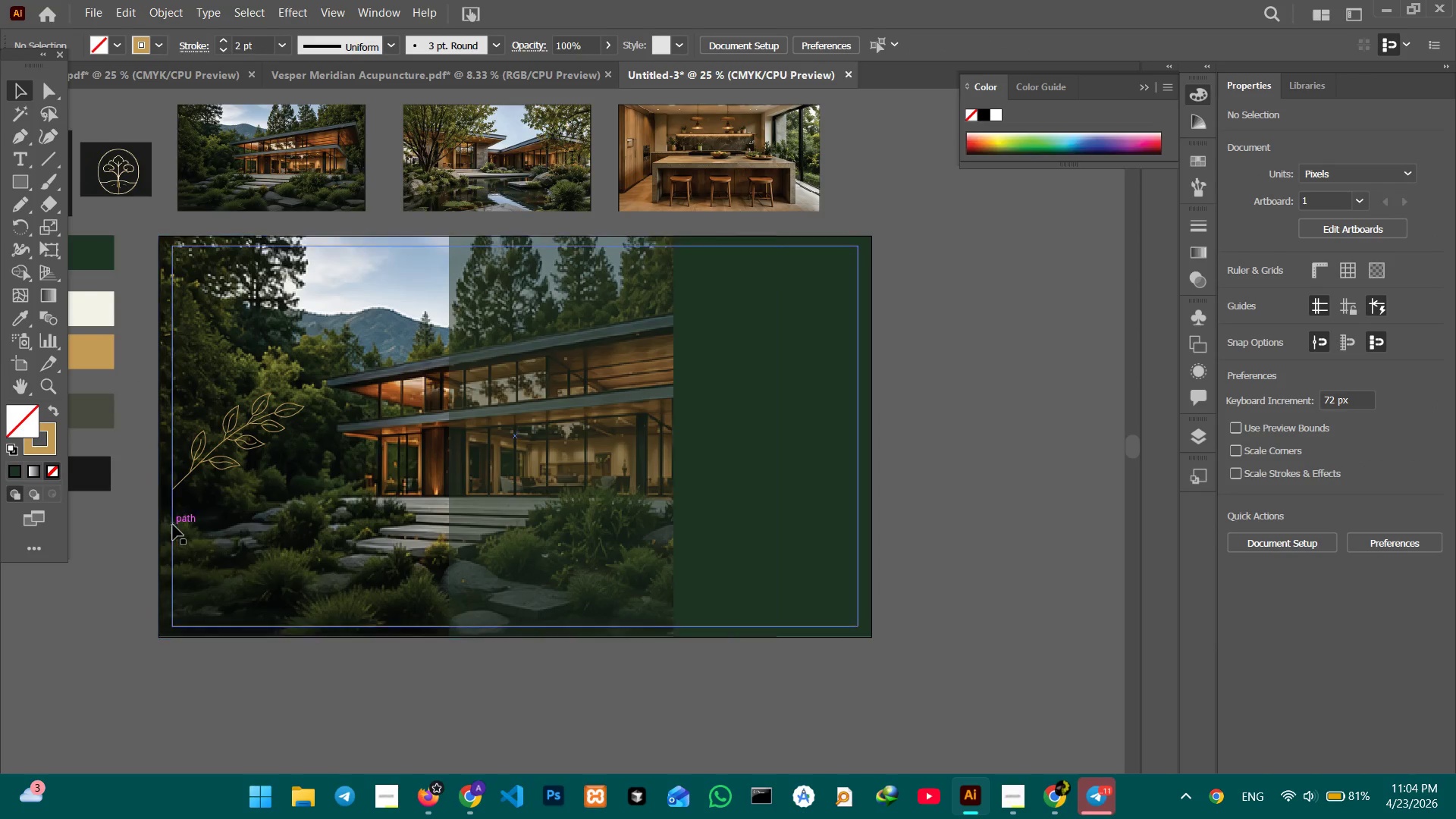 
left_click([173, 525])
 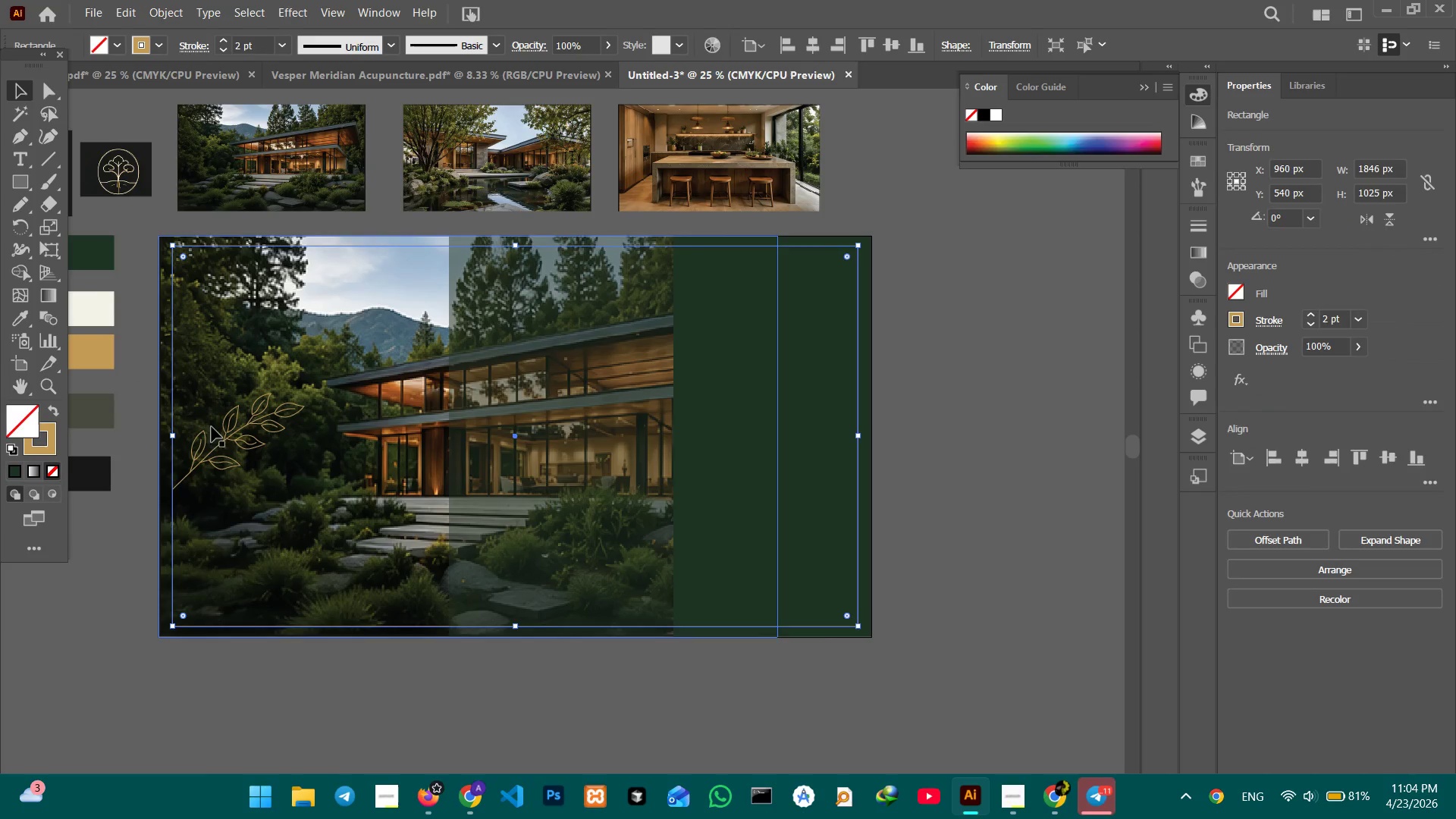 
hold_key(key=ShiftLeft, duration=1.0)
left_click([202, 452])
 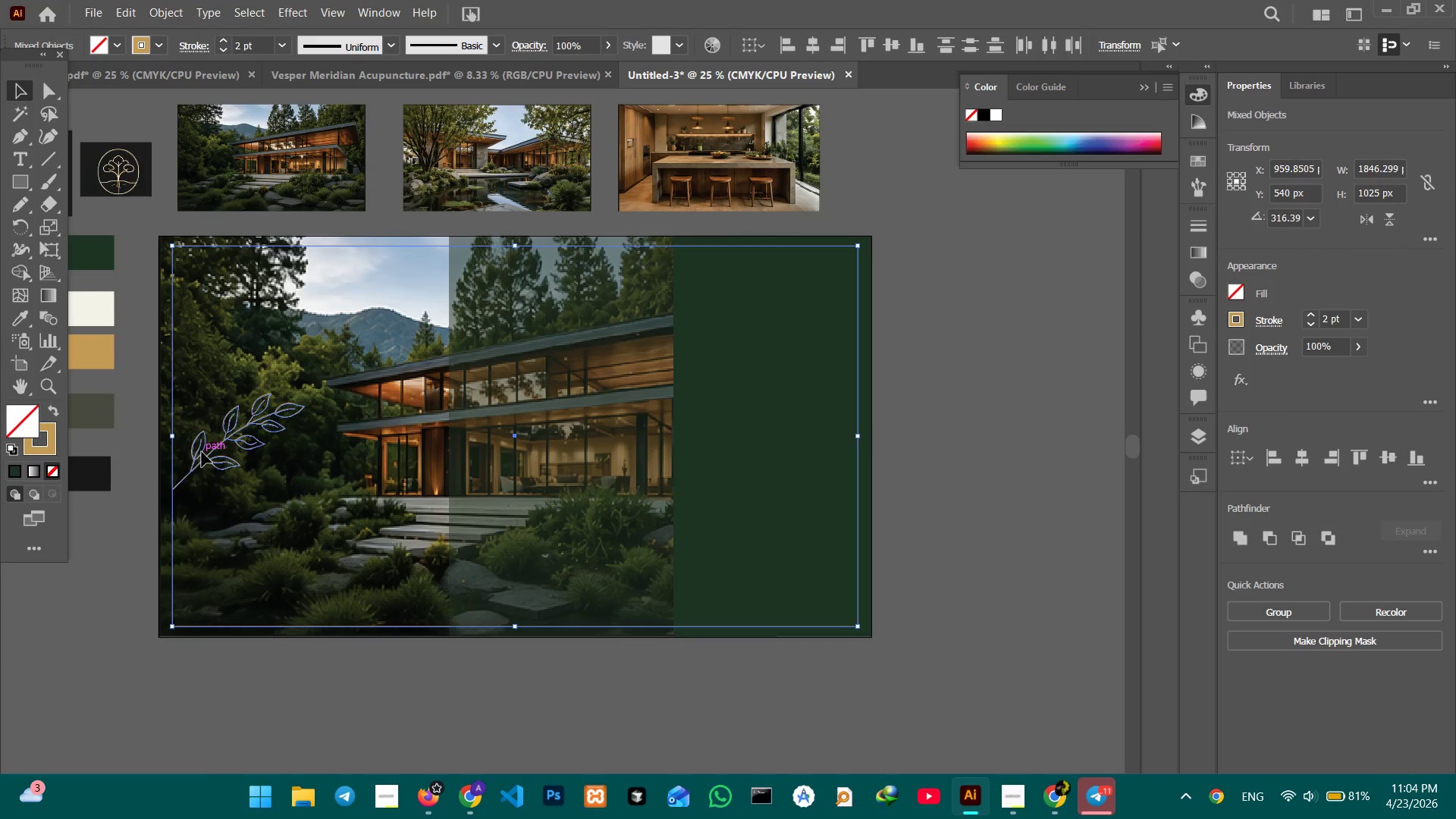 
right_click([202, 452])
 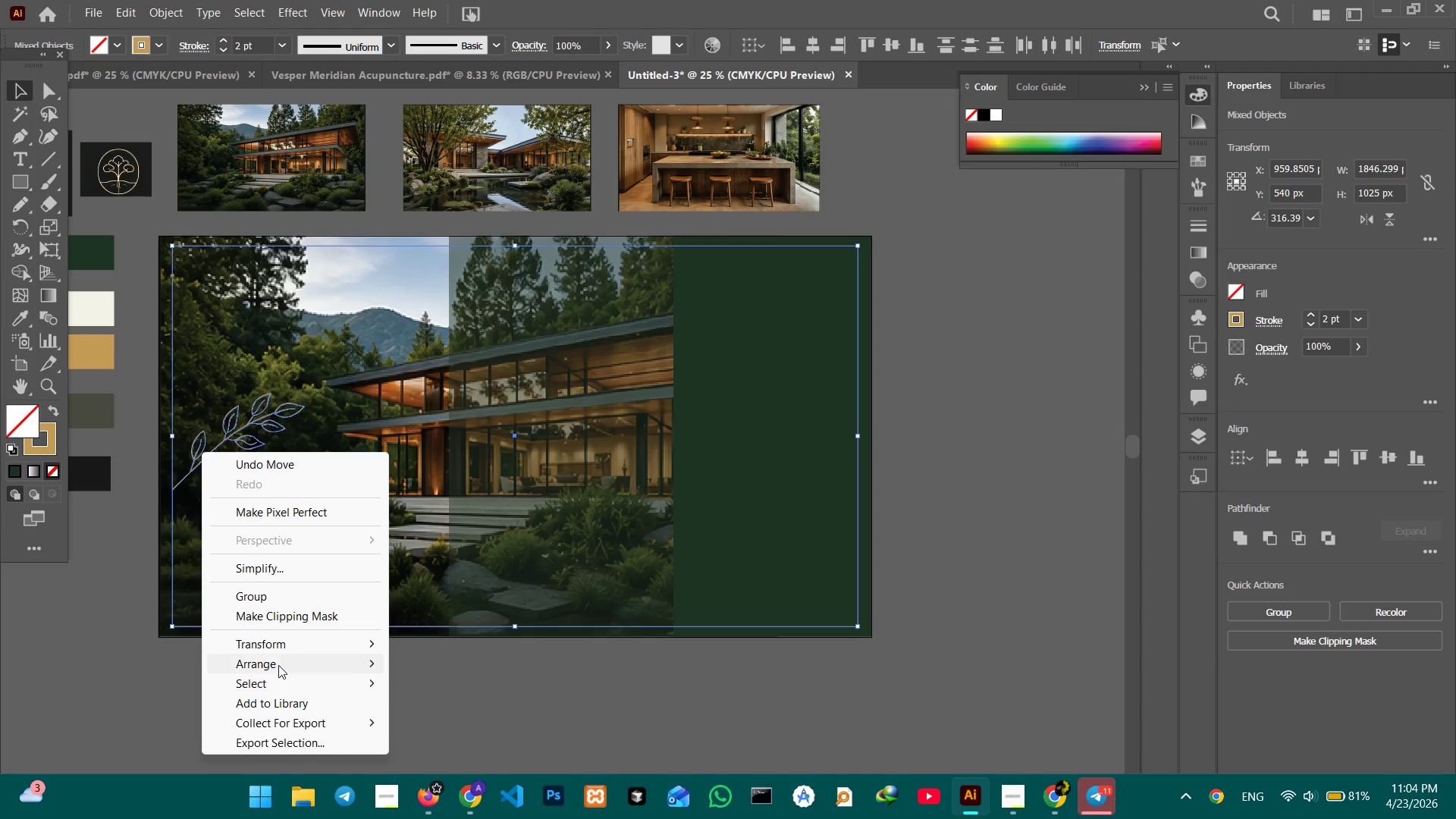 
left_click([278, 664])
 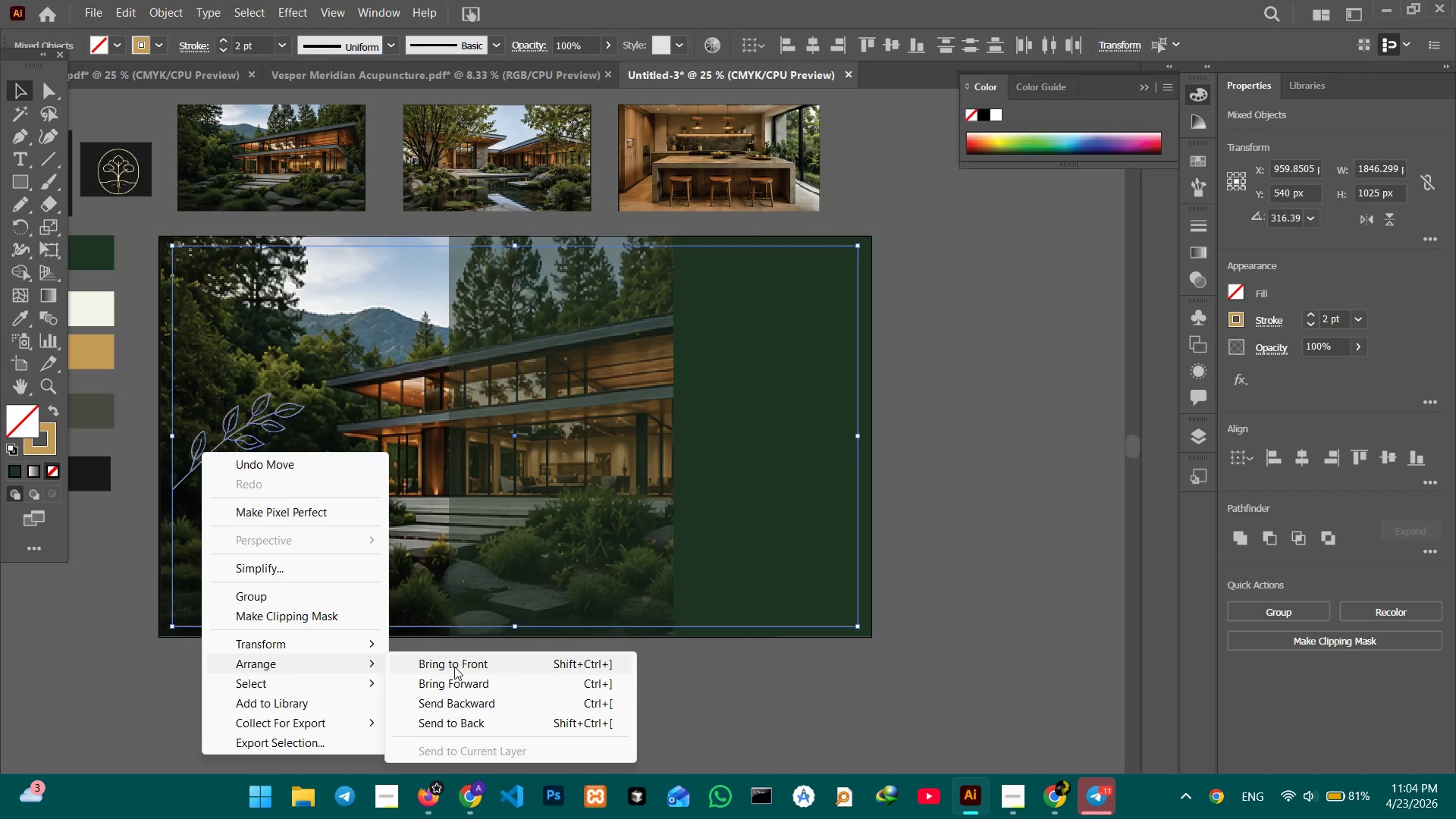 
double_click([454, 667])
 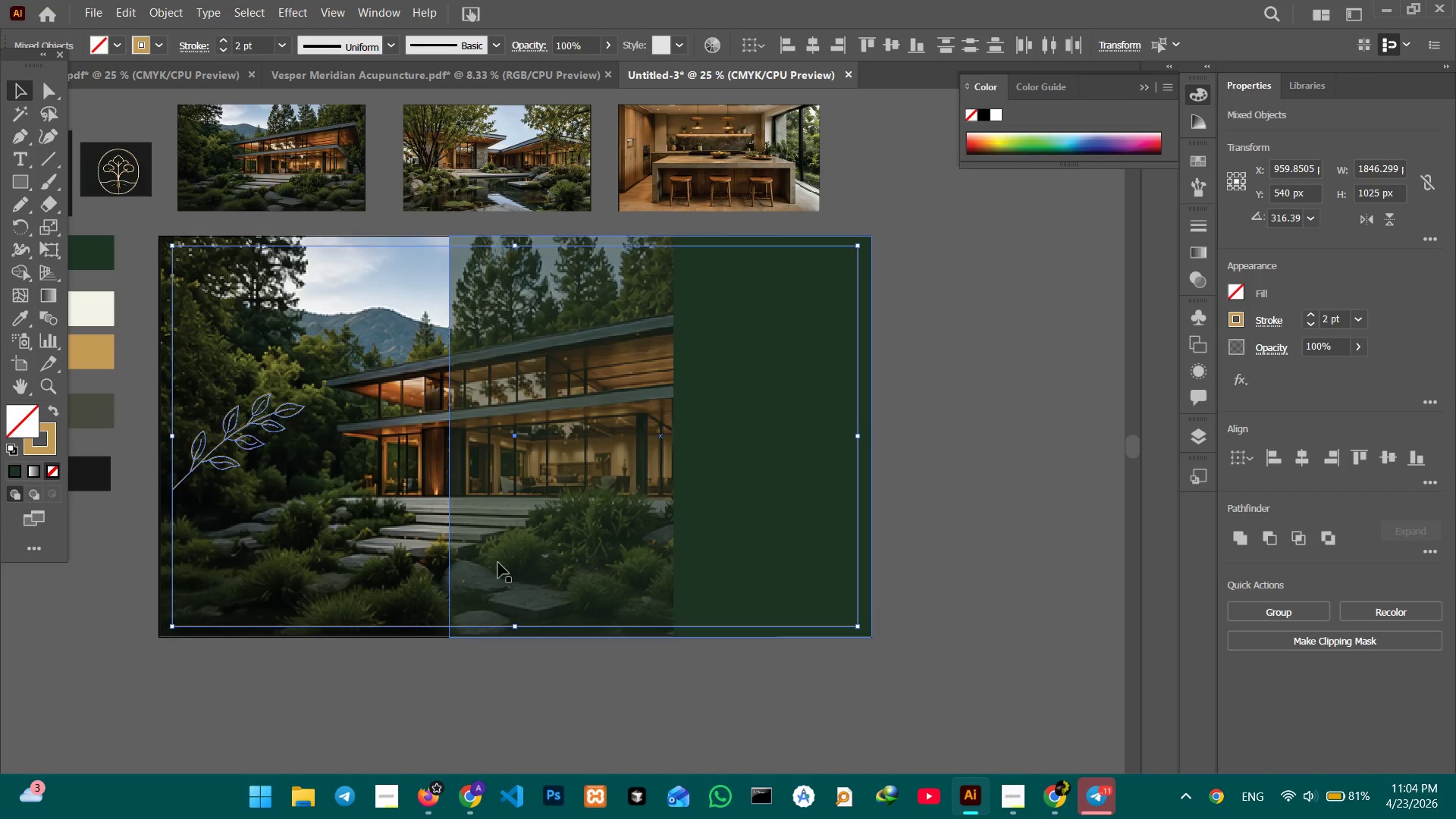 
triple_click([498, 563])
 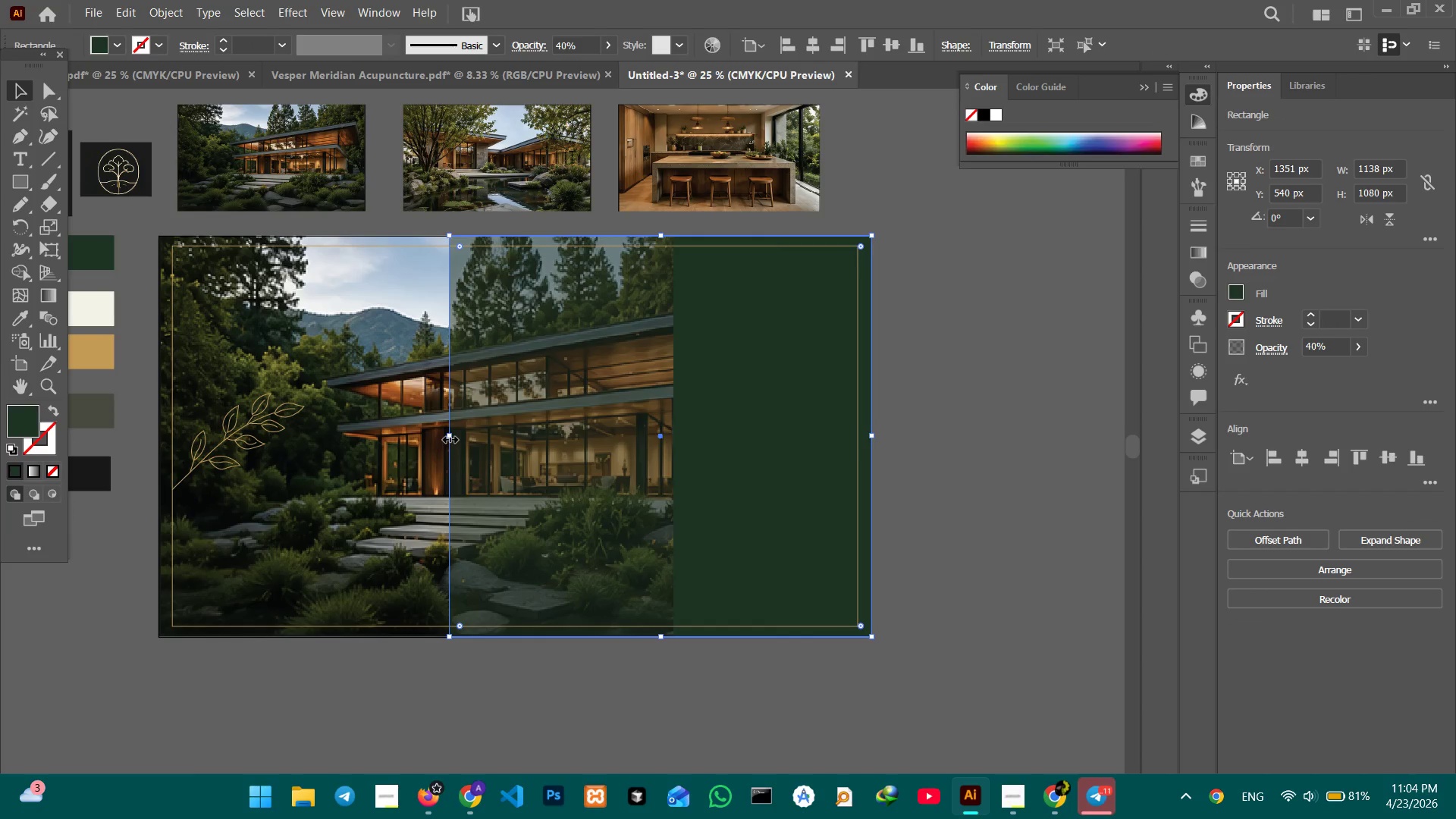 
left_click_drag(start_coordinate=[448, 438], to_coordinate=[158, 428])
 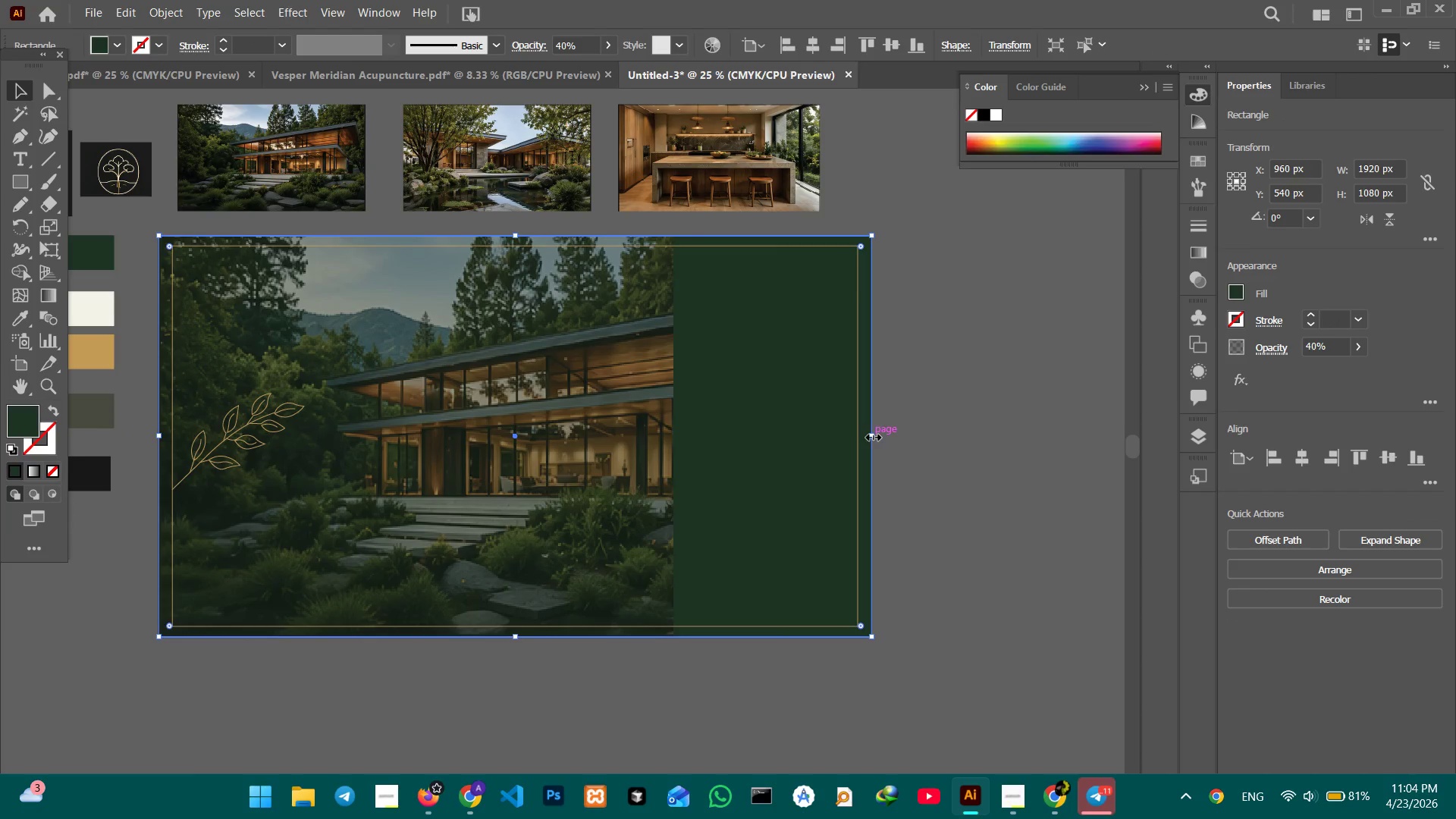 
left_click_drag(start_coordinate=[871, 435], to_coordinate=[674, 430])
 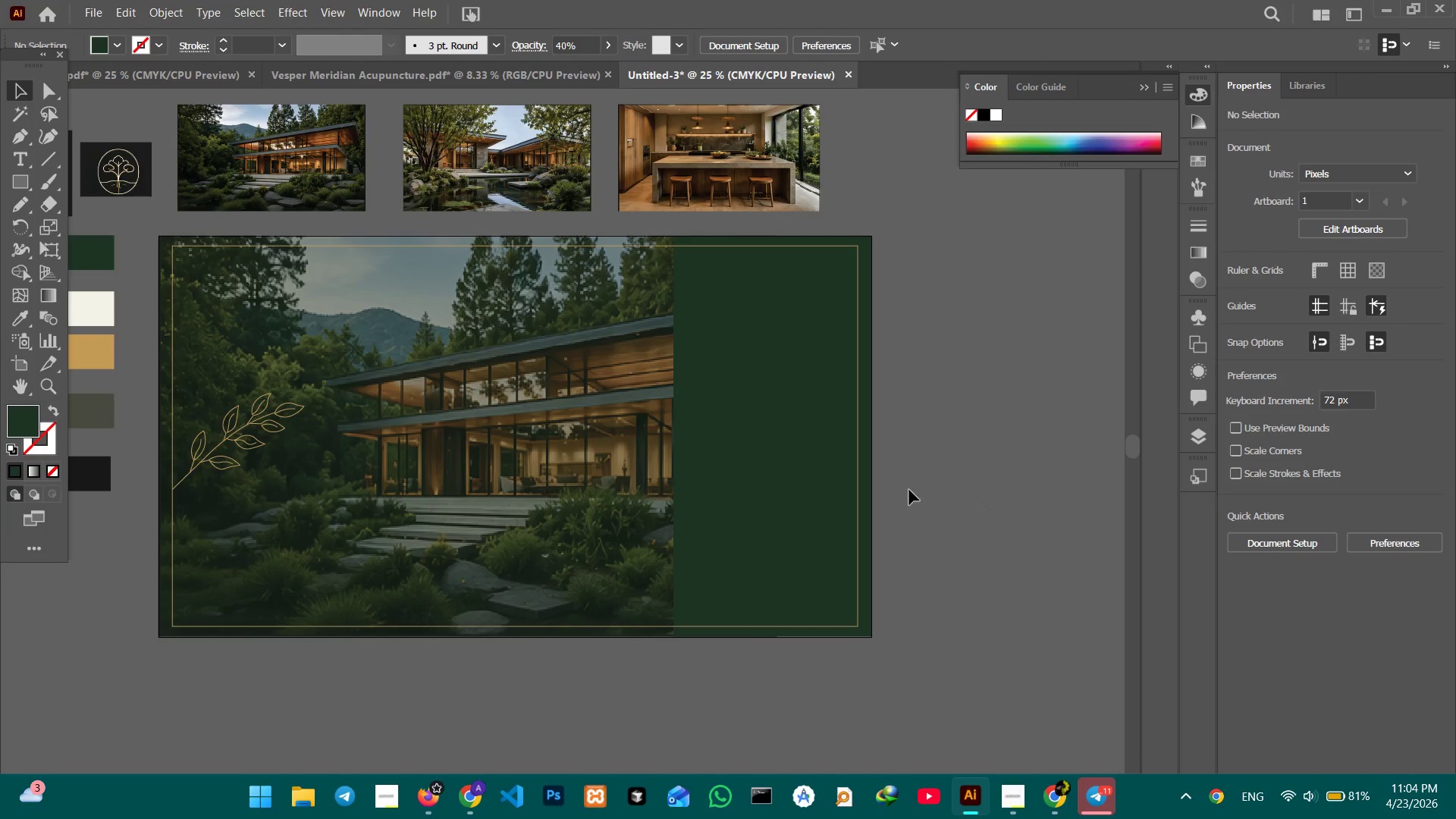 
key(Control+Z)
 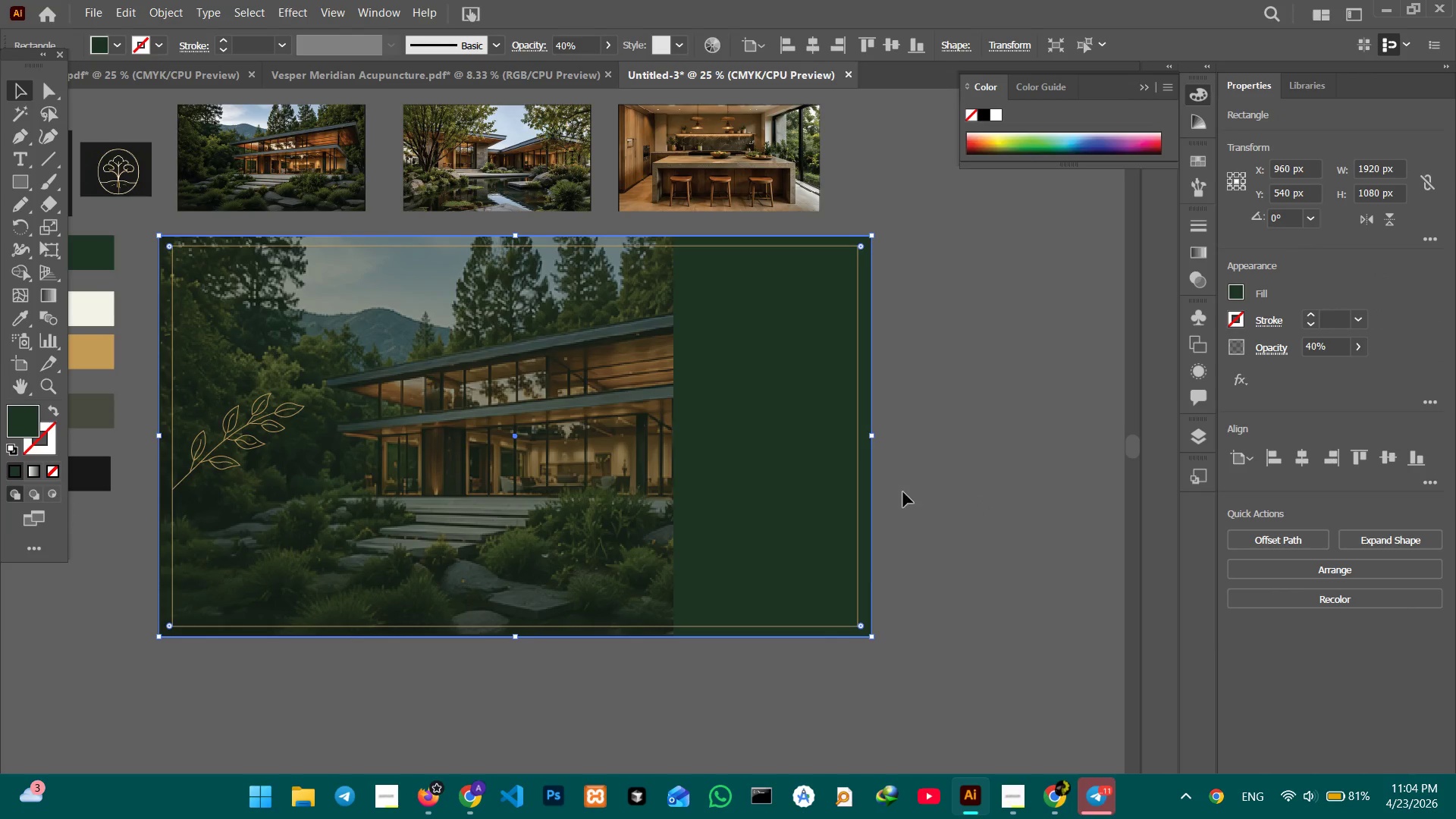 
left_click([903, 492])
 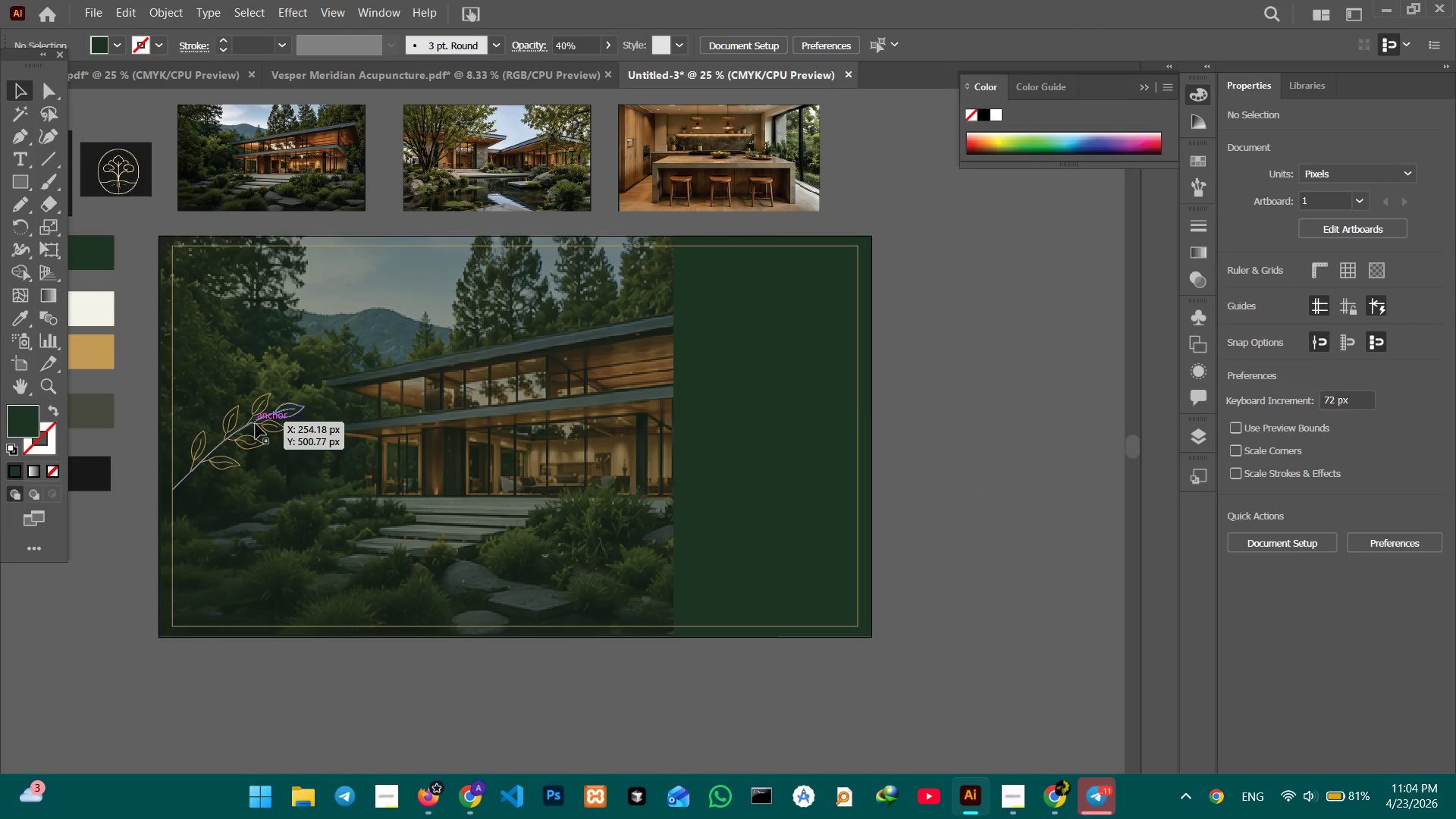 
left_click([256, 446])
 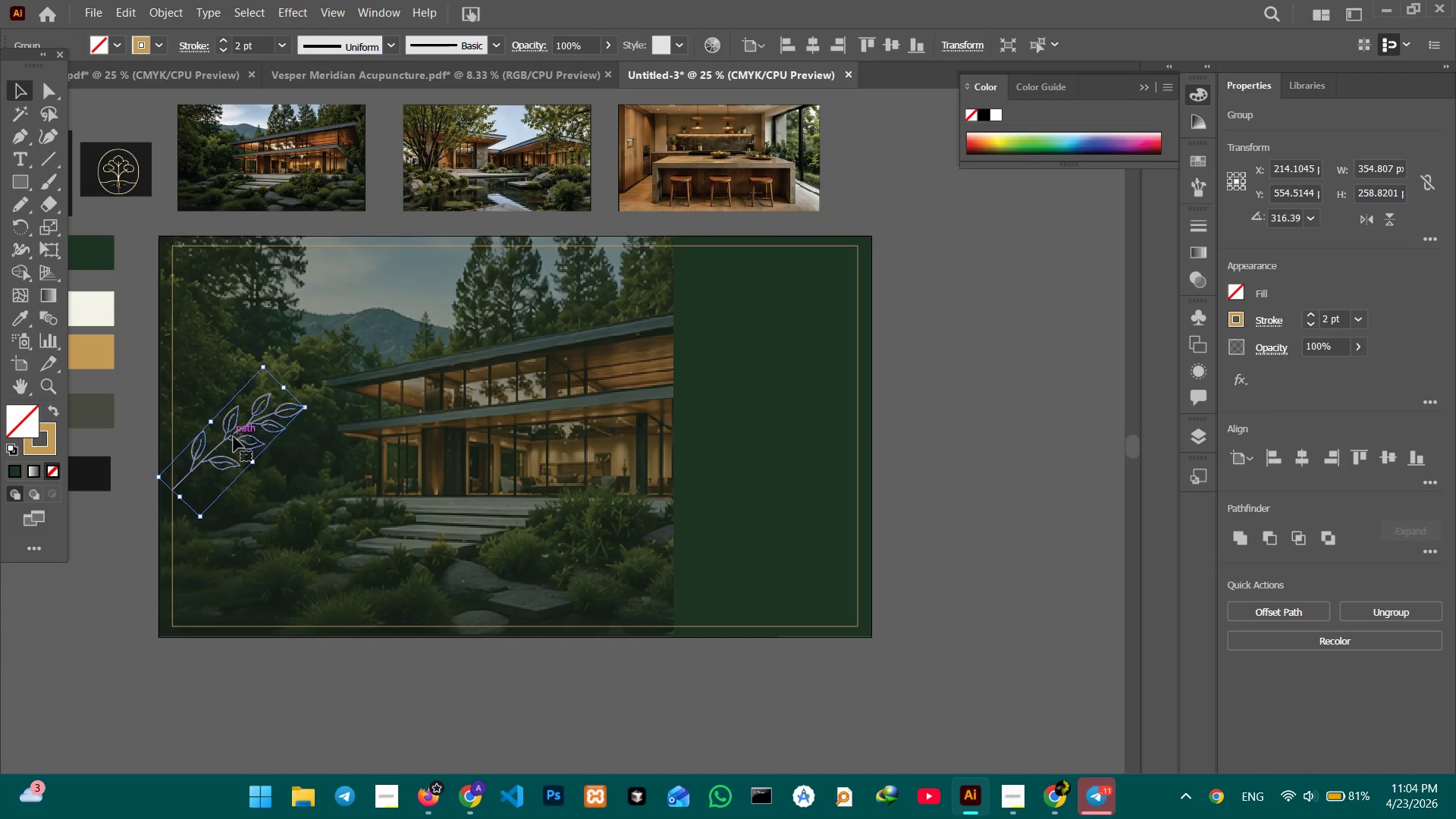 
left_click_drag(start_coordinate=[234, 437], to_coordinate=[231, 570])
 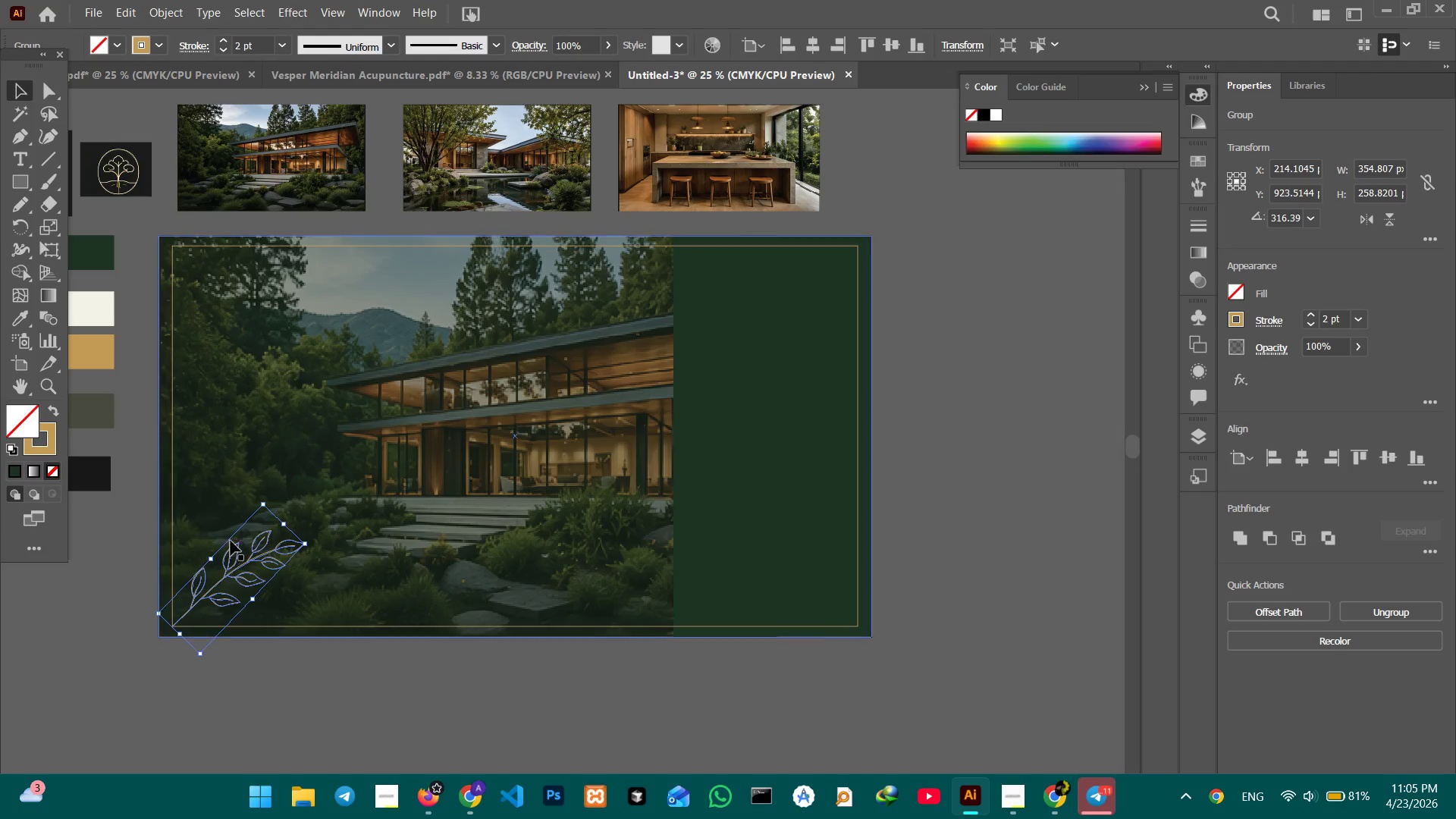 
left_click_drag(start_coordinate=[231, 570], to_coordinate=[229, 303])
 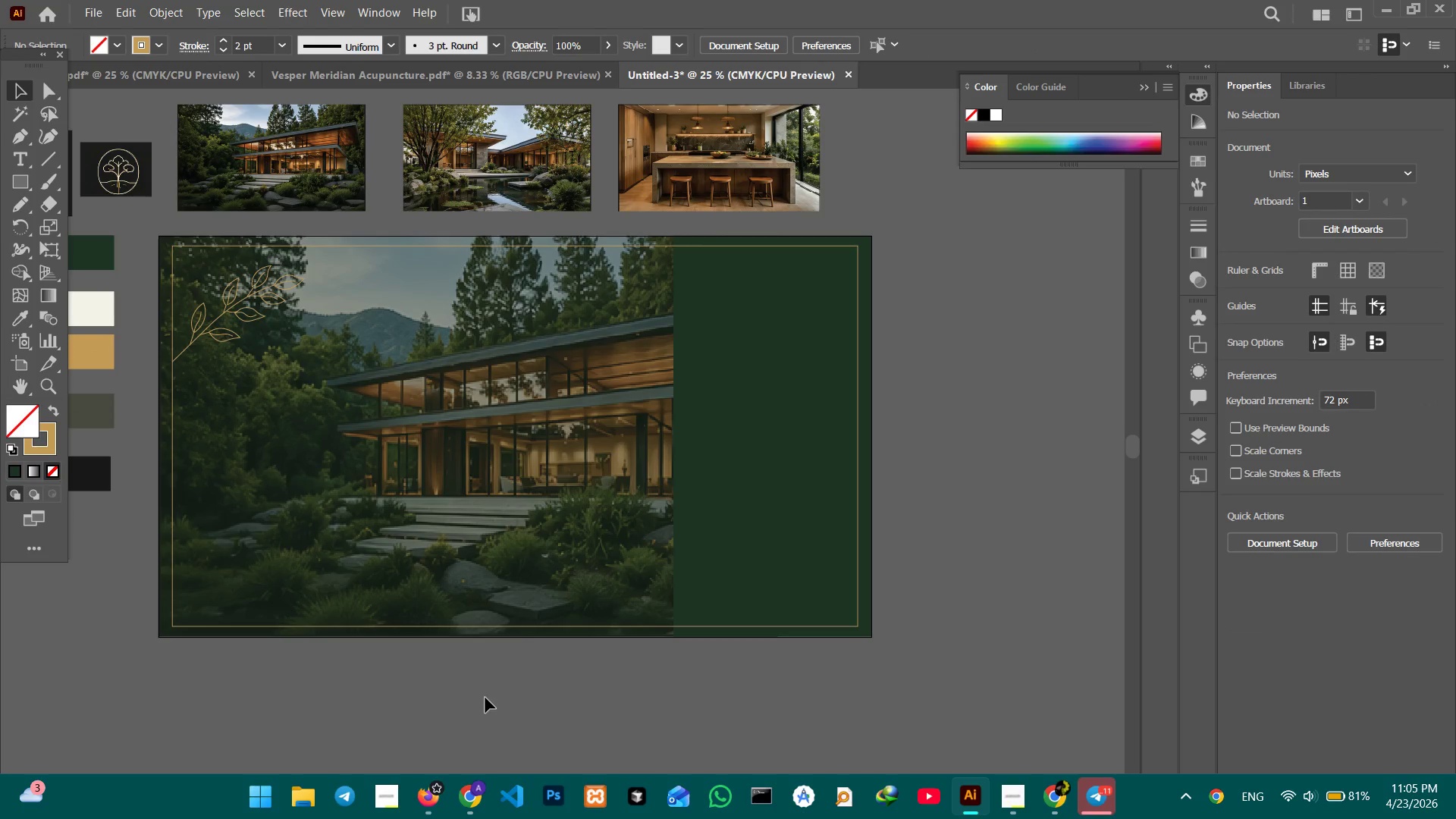 
wait(7.98)
 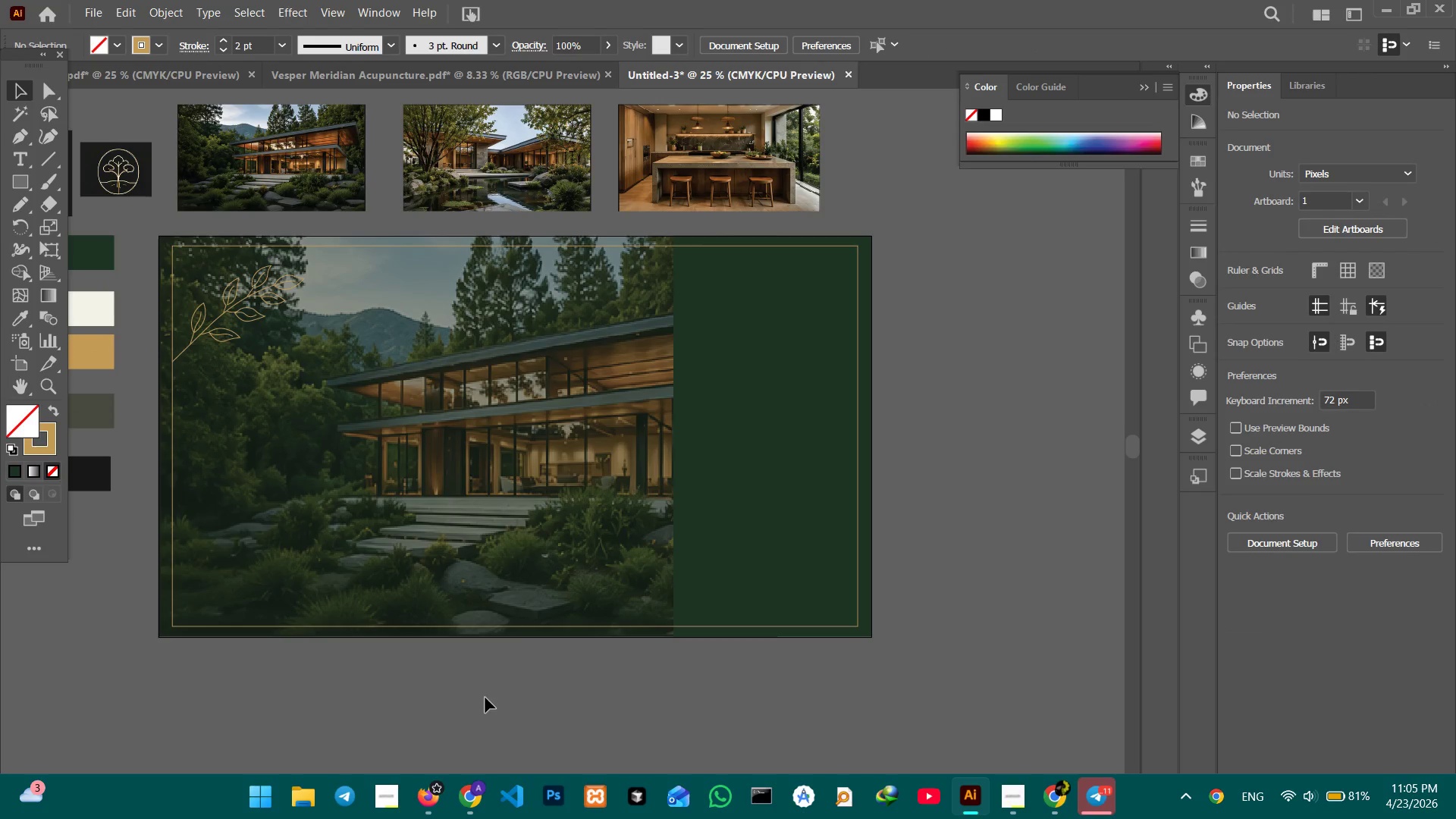 
left_click([22, 152])
 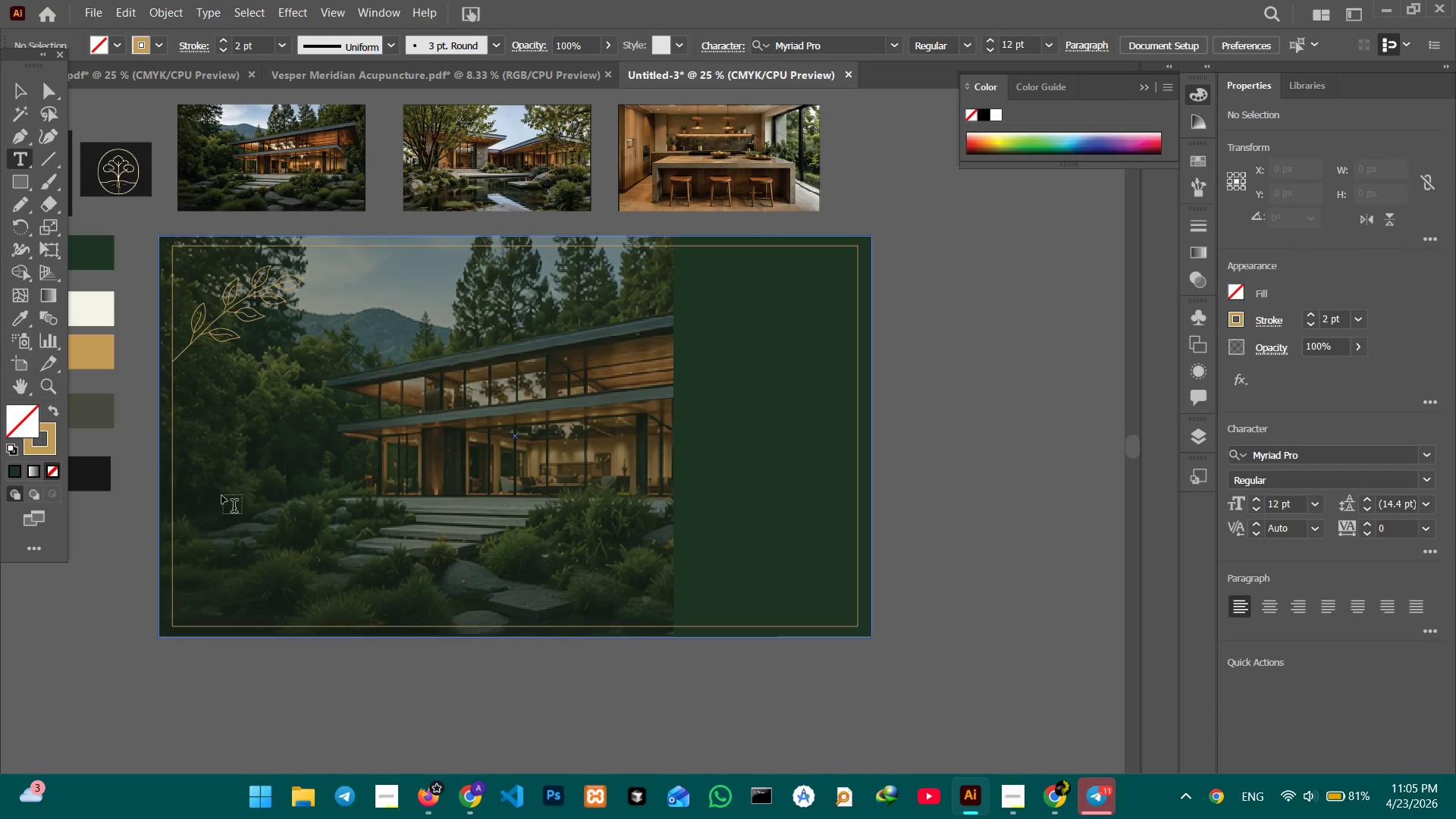 
left_click([222, 494])
 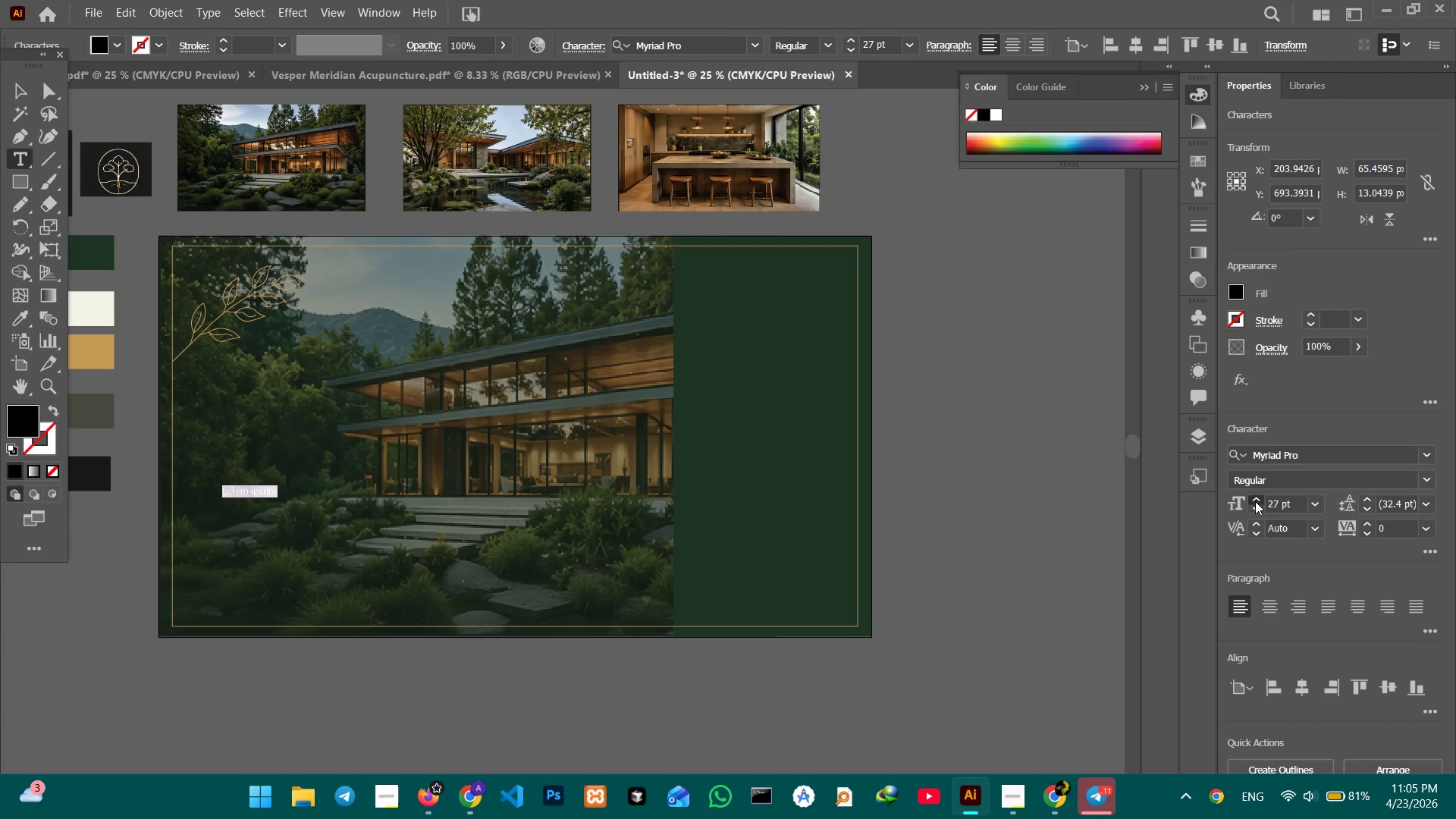 
wait(8.47)
 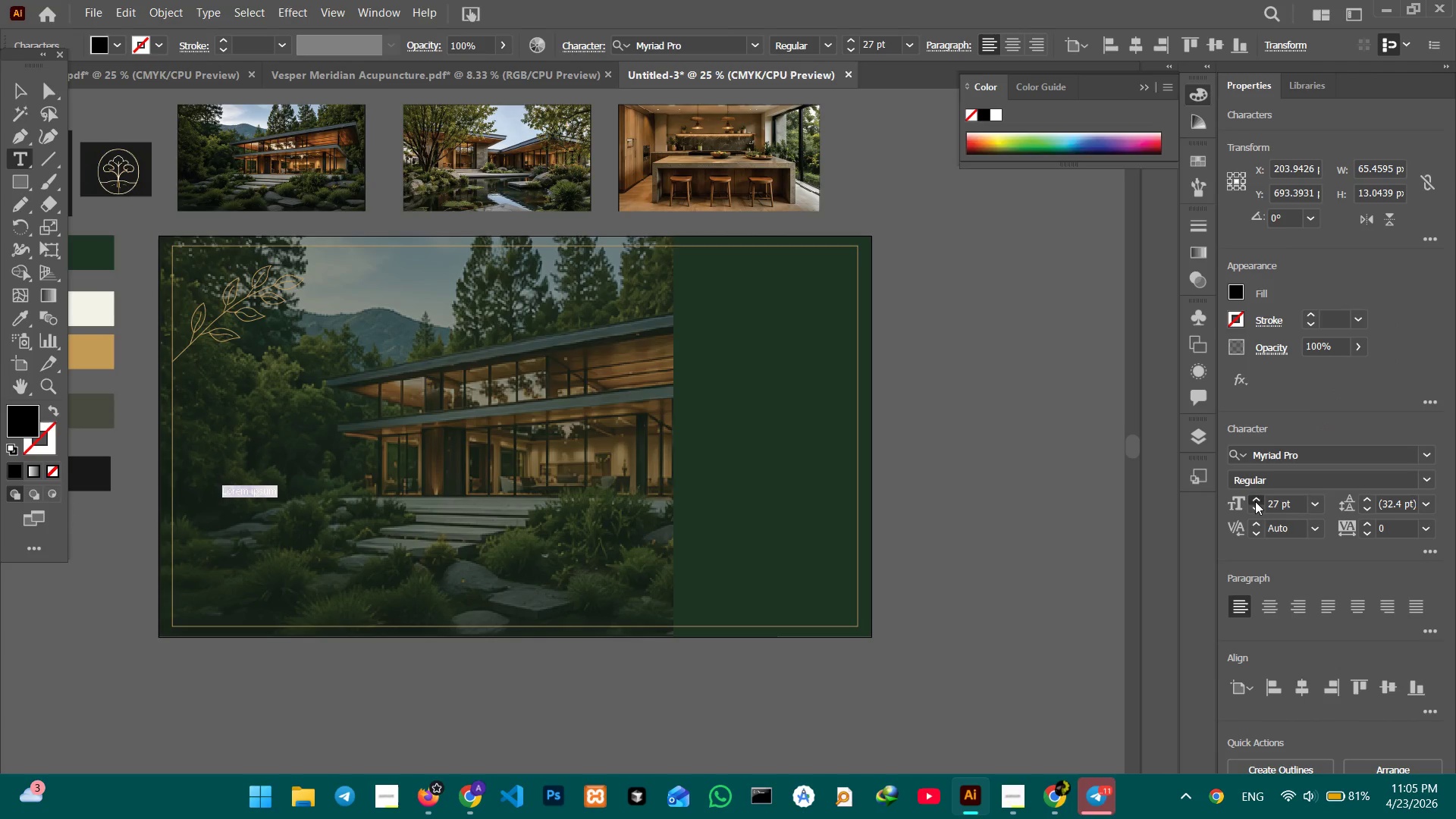 
left_click([1255, 501])
 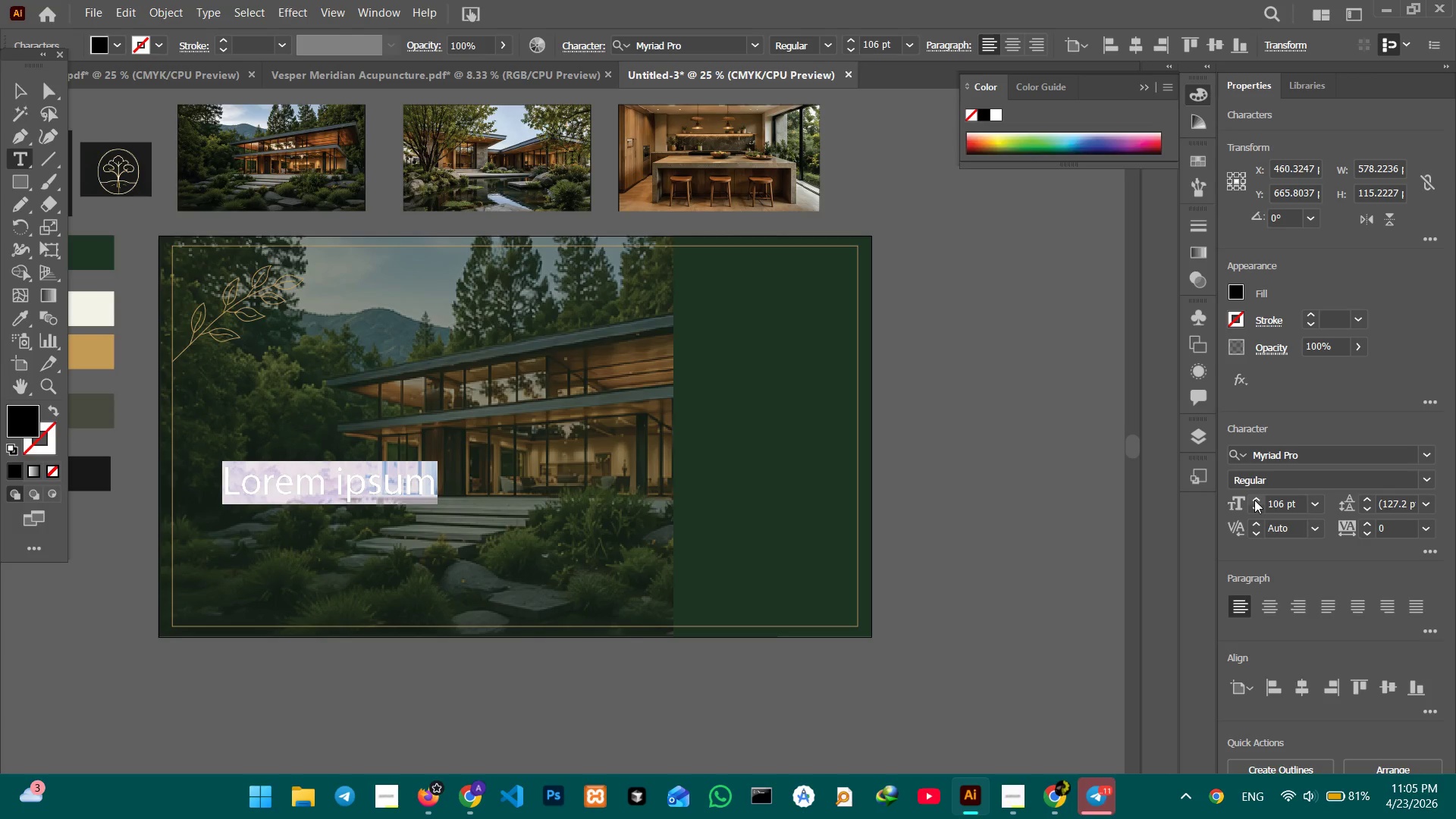 
type(TH)
key(Backspace)
type(he Glass )
 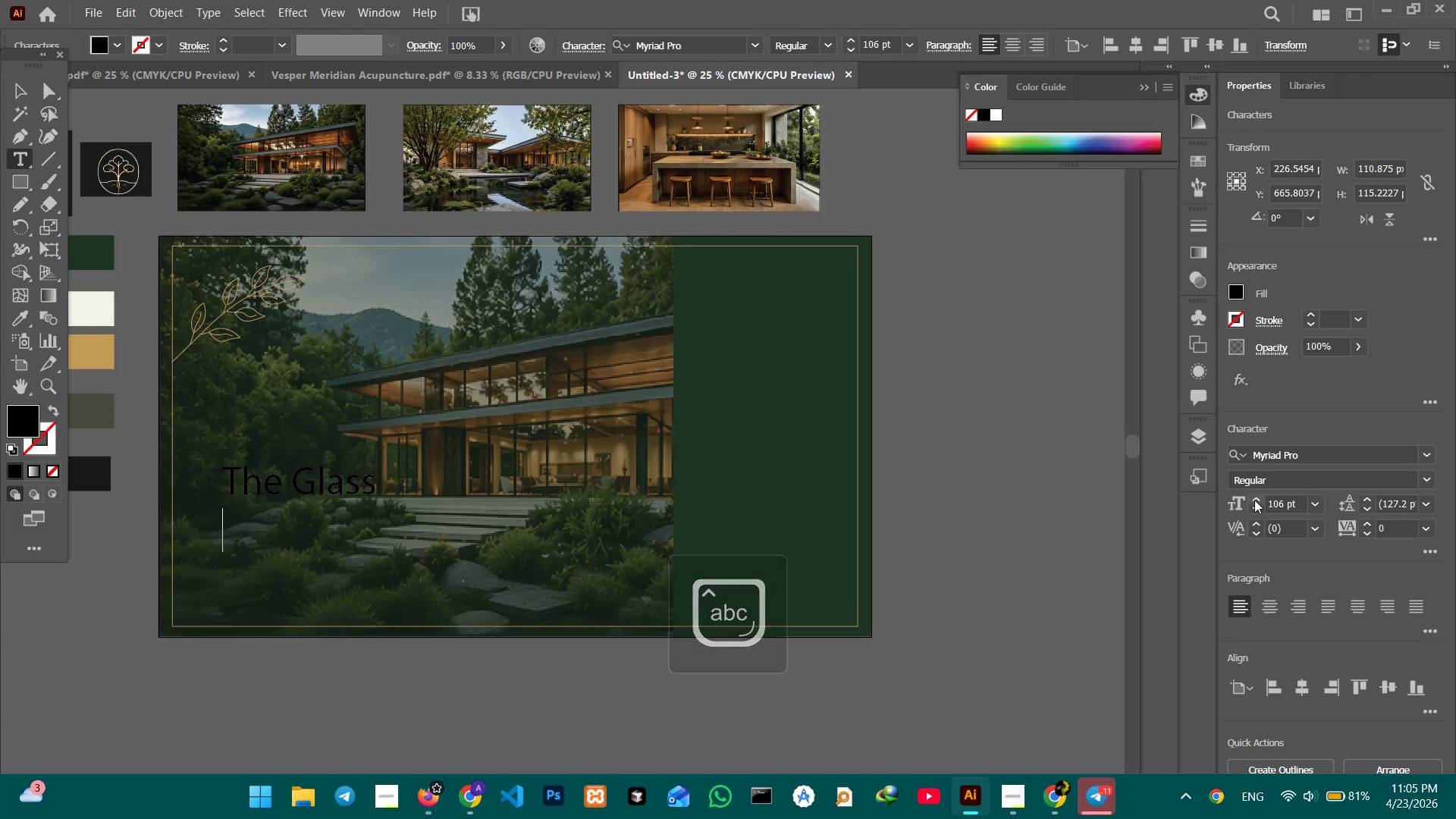 
key(Shift+Enter)
 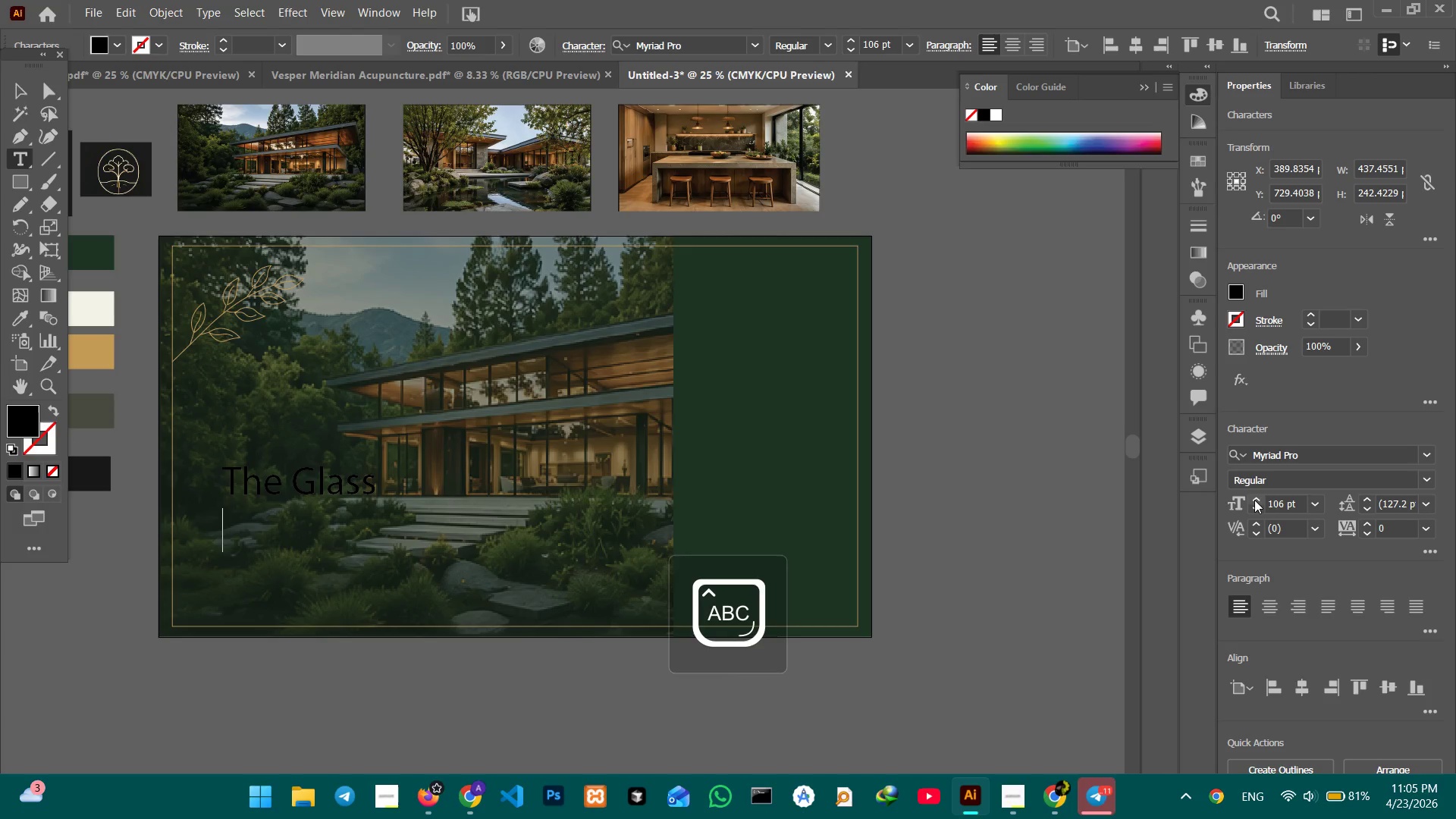 
type(Pavilion)
 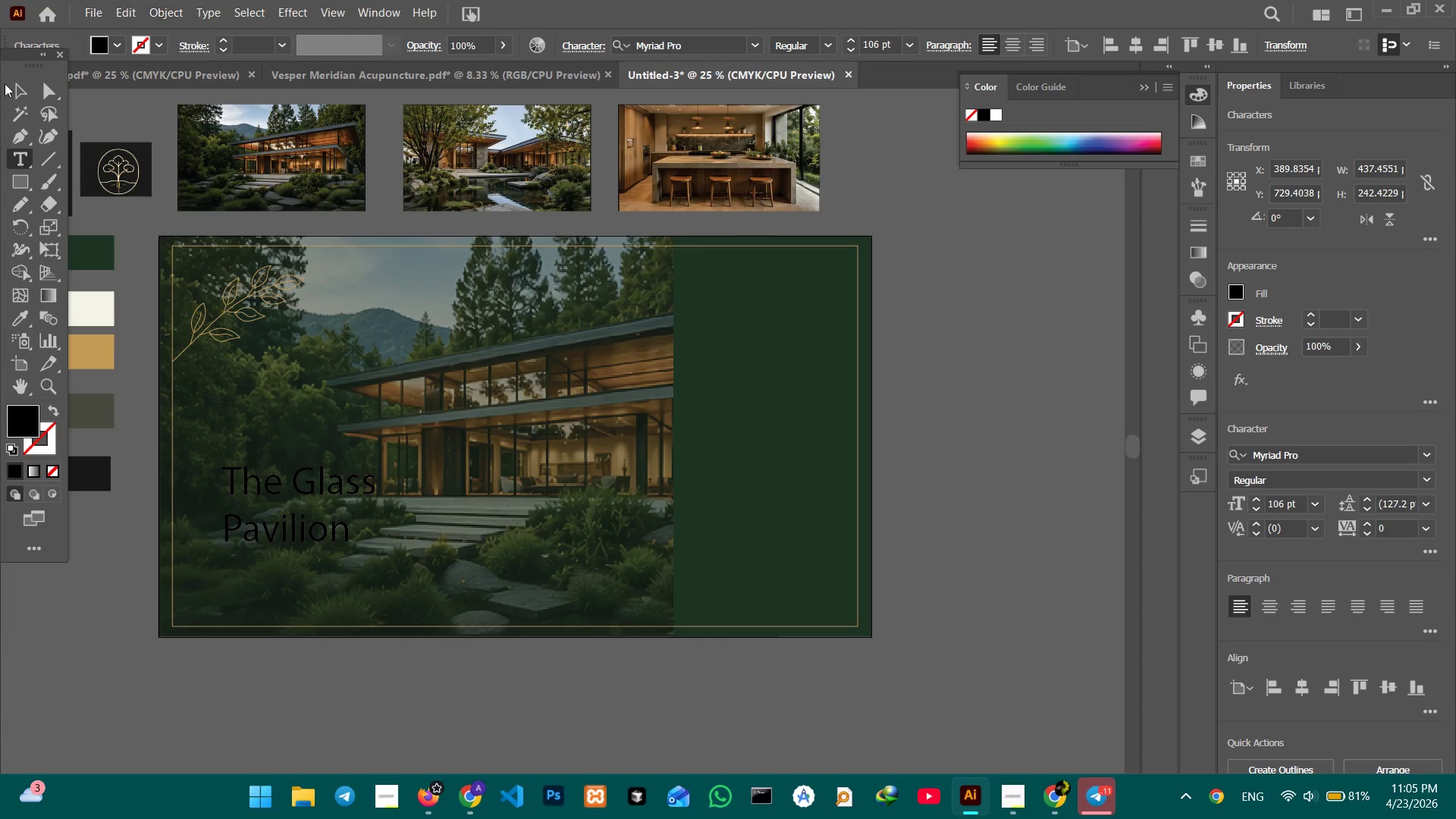 
left_click([22, 88])
 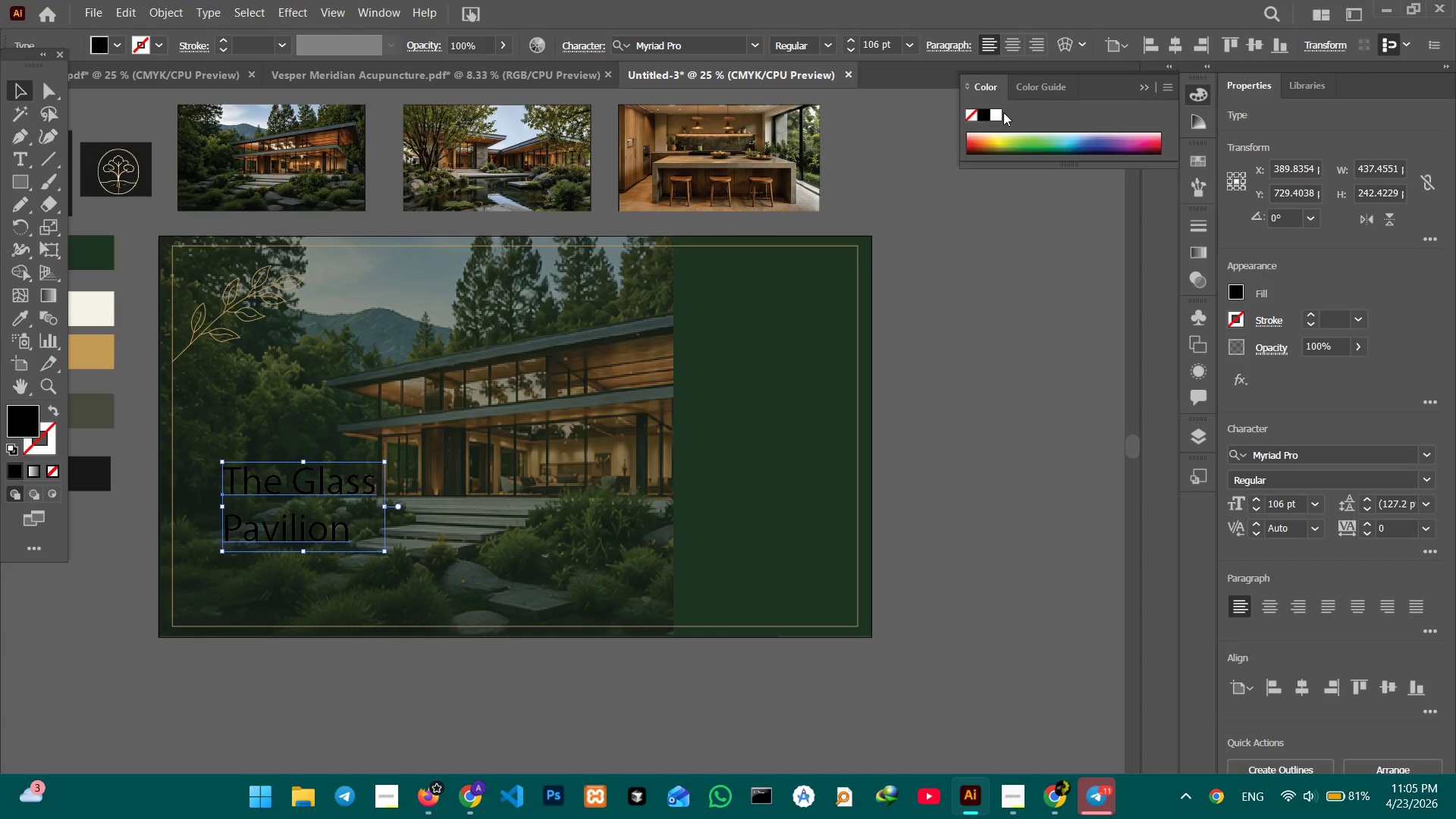 
left_click([1000, 112])
 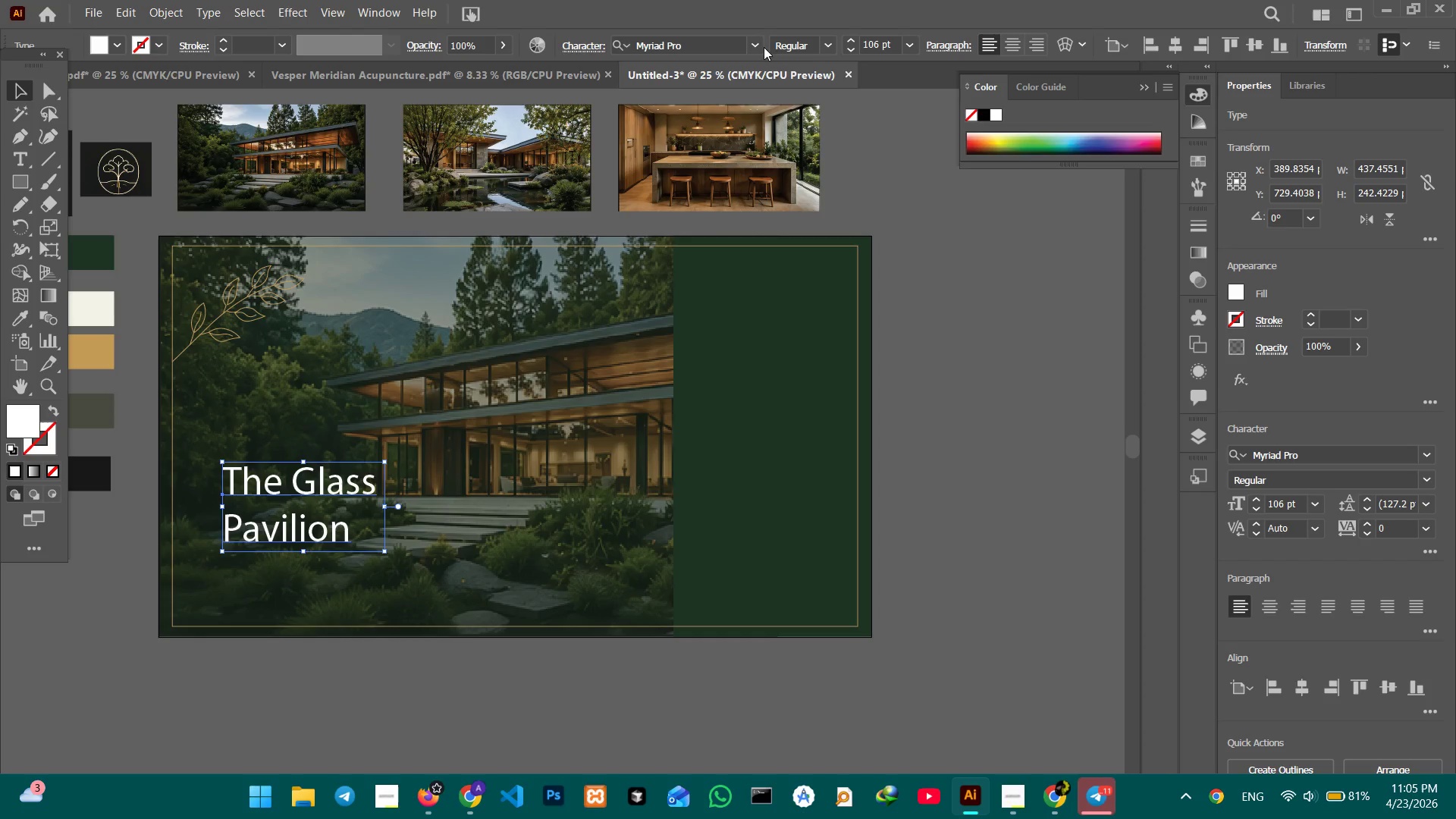 
left_click([761, 47])
 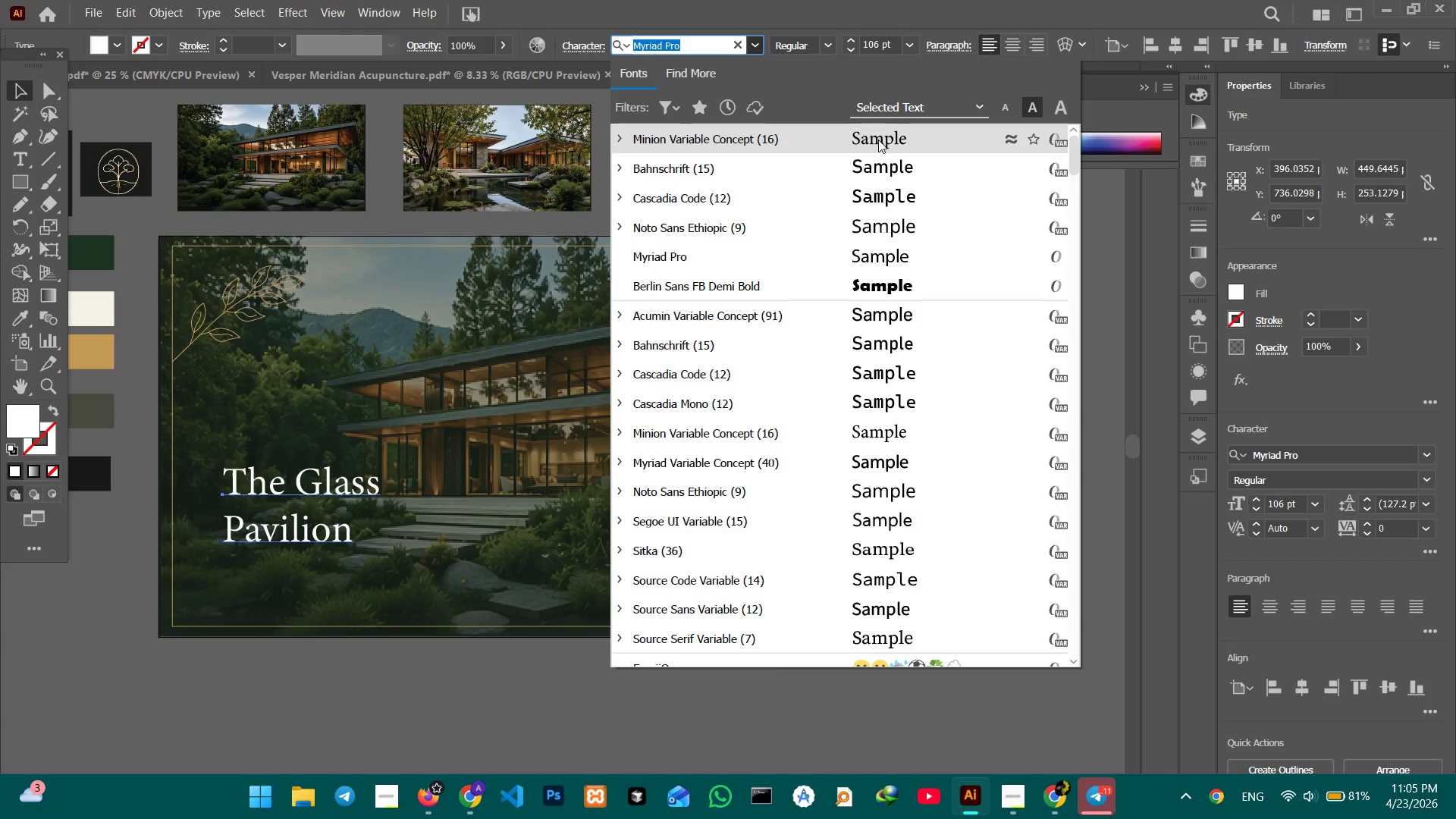 
wait(5.34)
 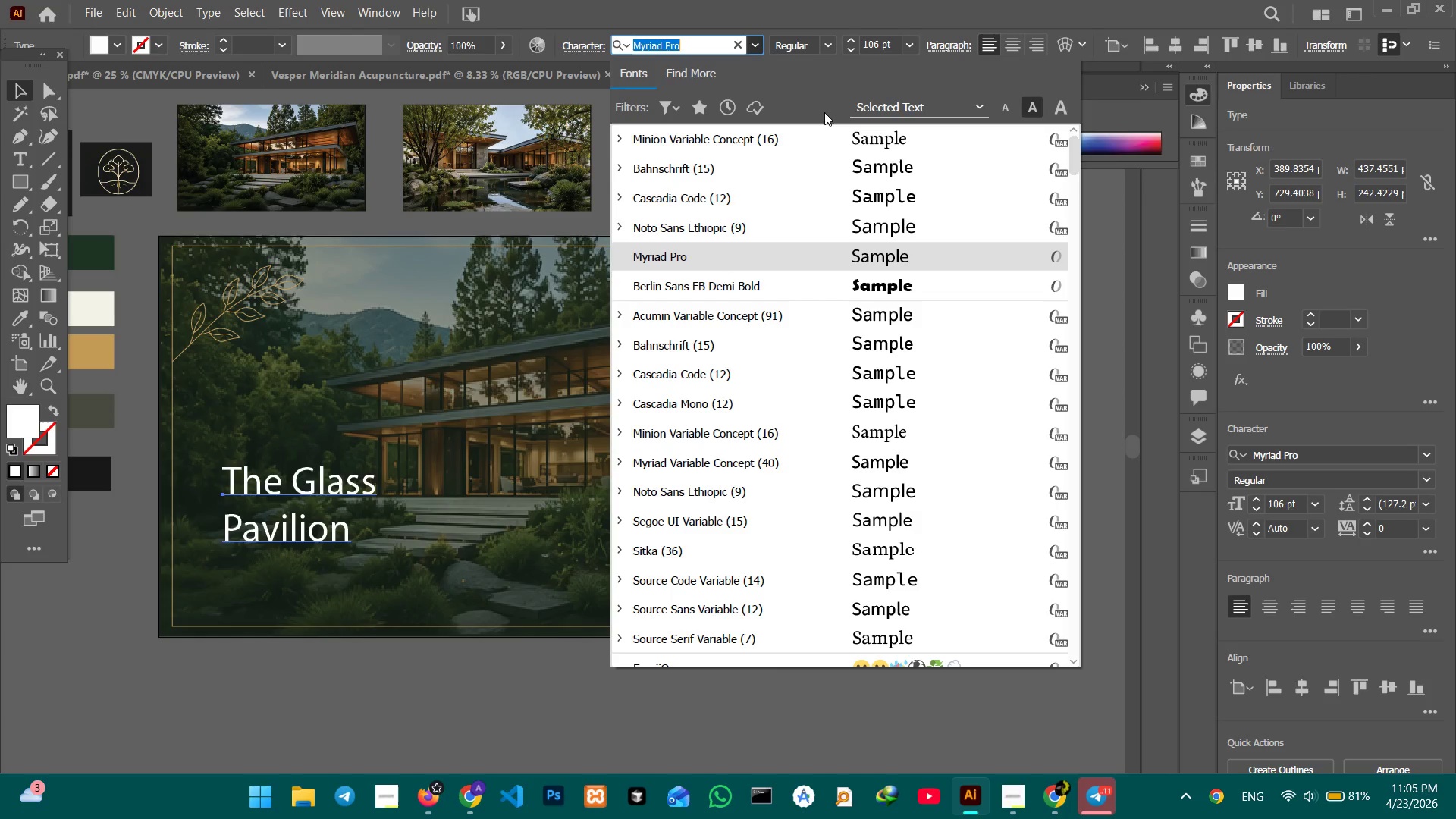 
scroll: coordinate [887, 155], scroll_direction: down, amount: 1.0
 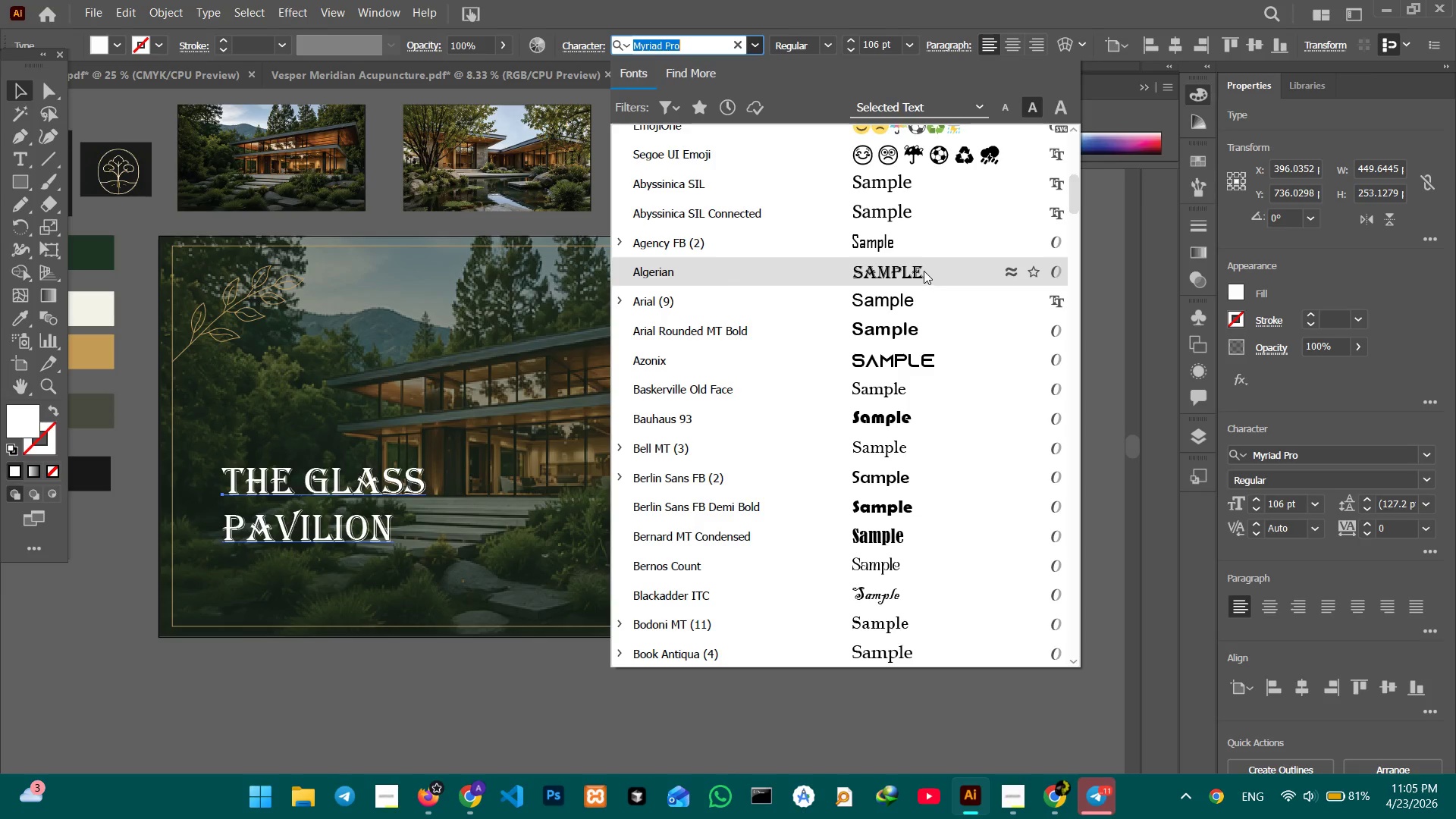 
wait(8.48)
 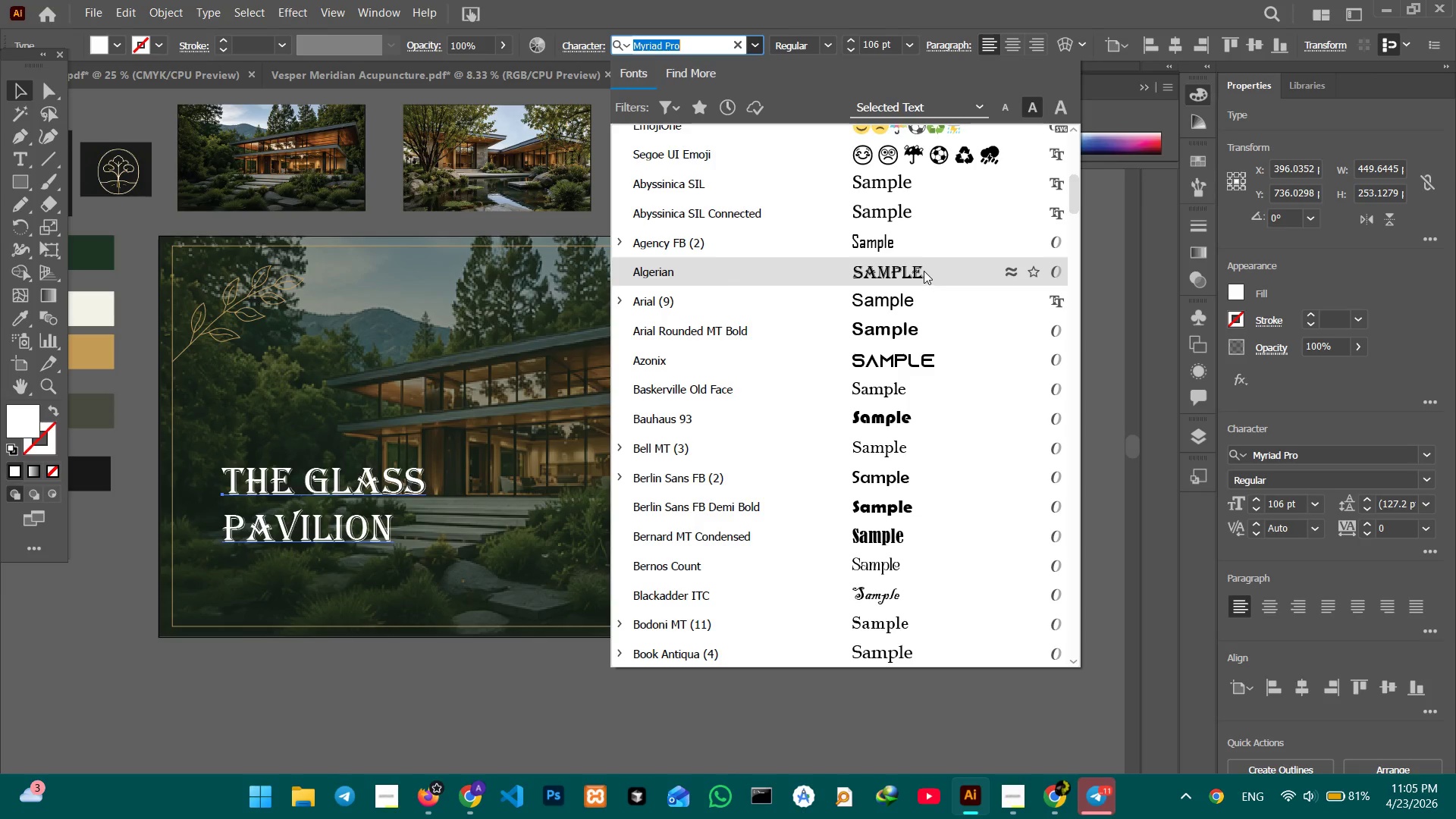 
left_click([921, 580])
 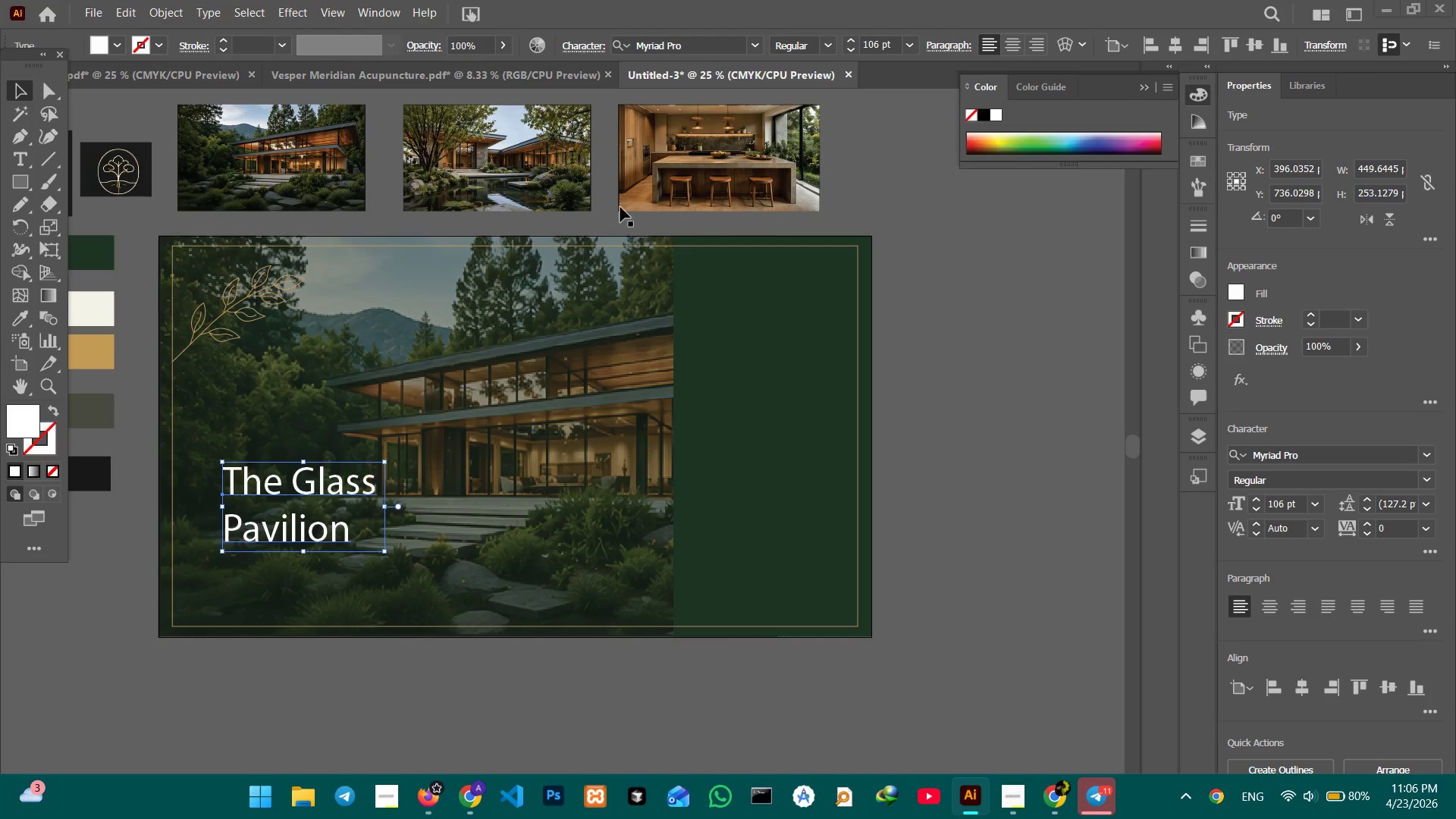 
left_click([754, 46])
 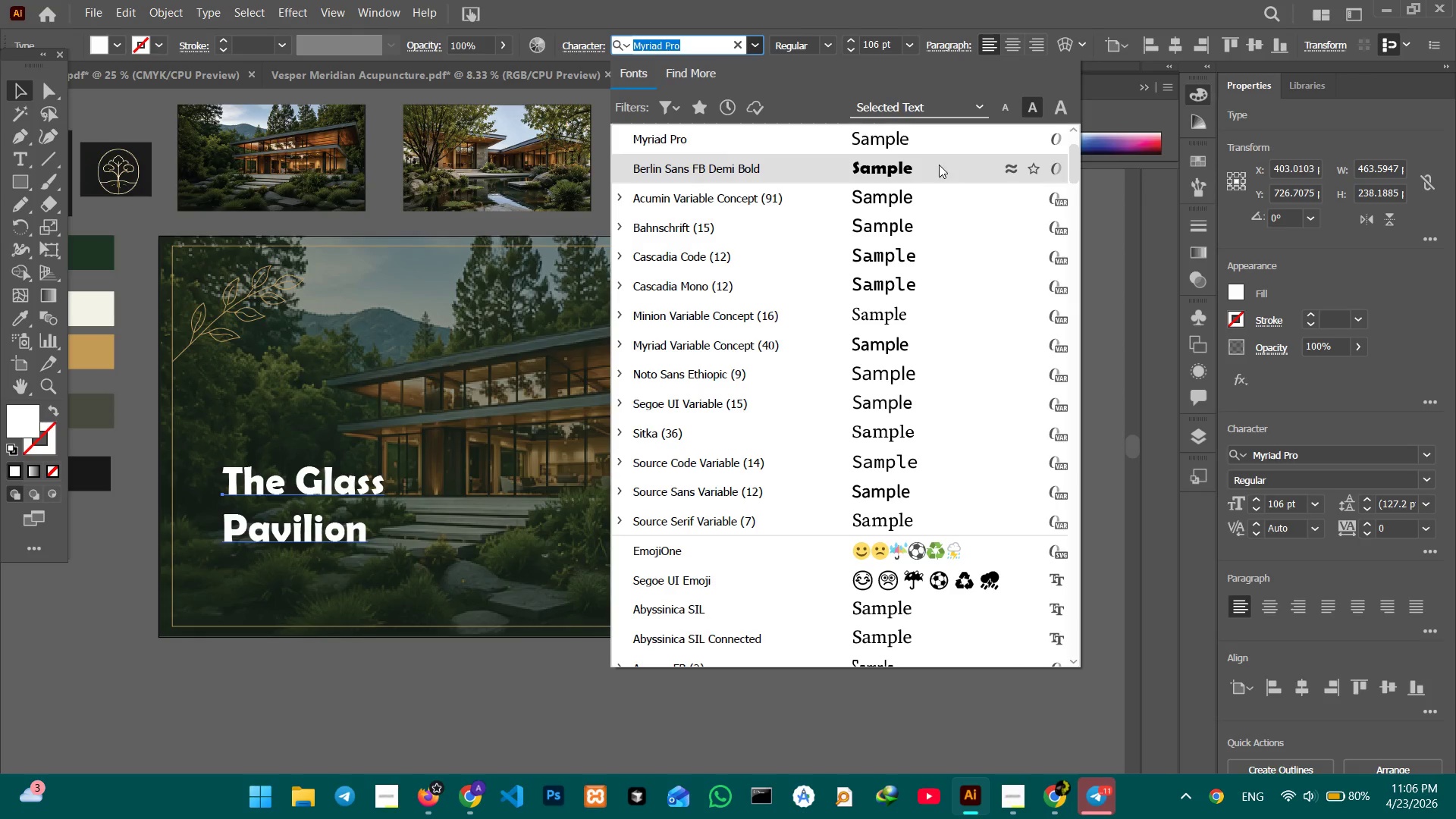 
scroll: coordinate [940, 193], scroll_direction: down, amount: 5.0
 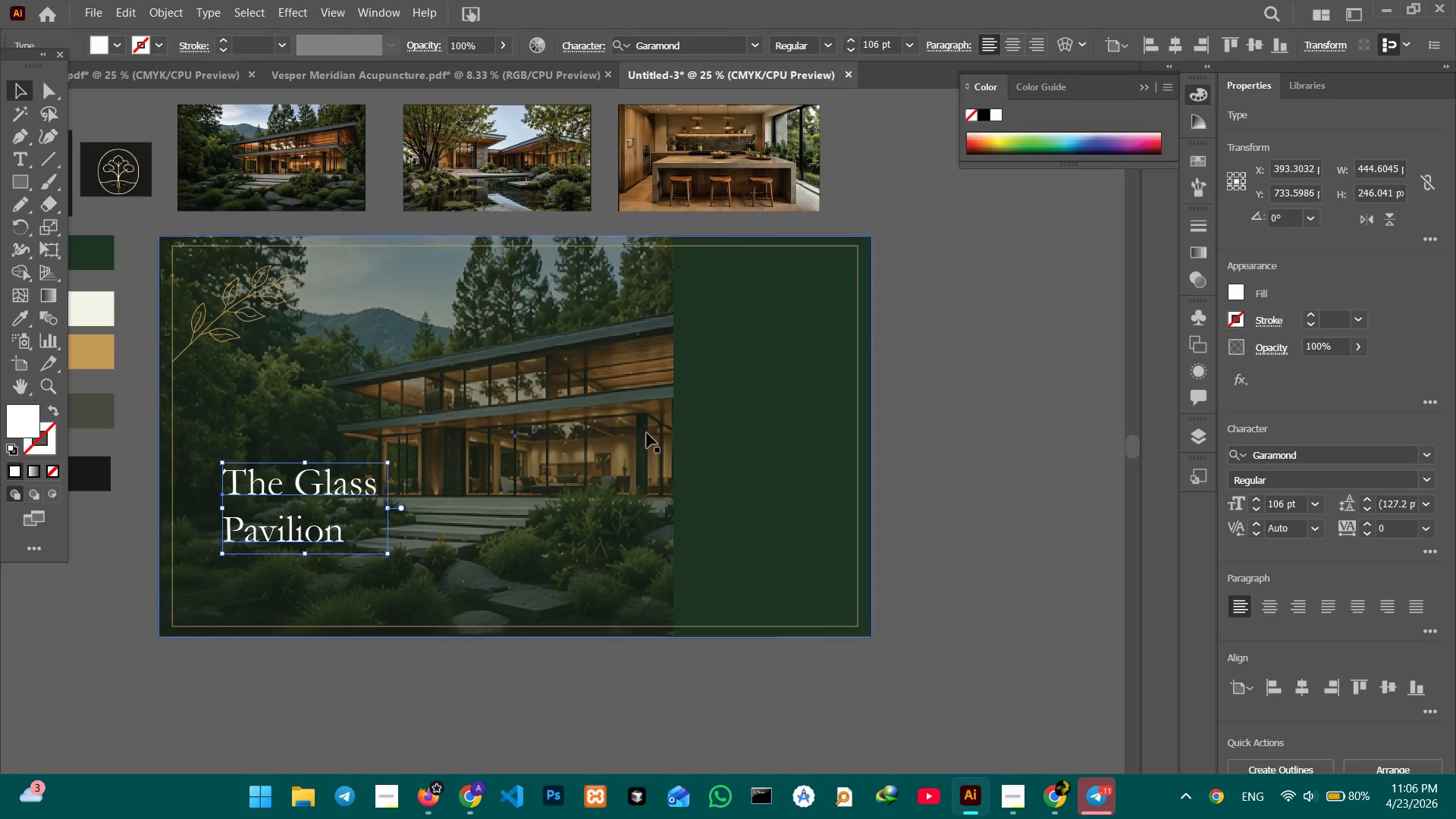 
left_click([827, 46])
 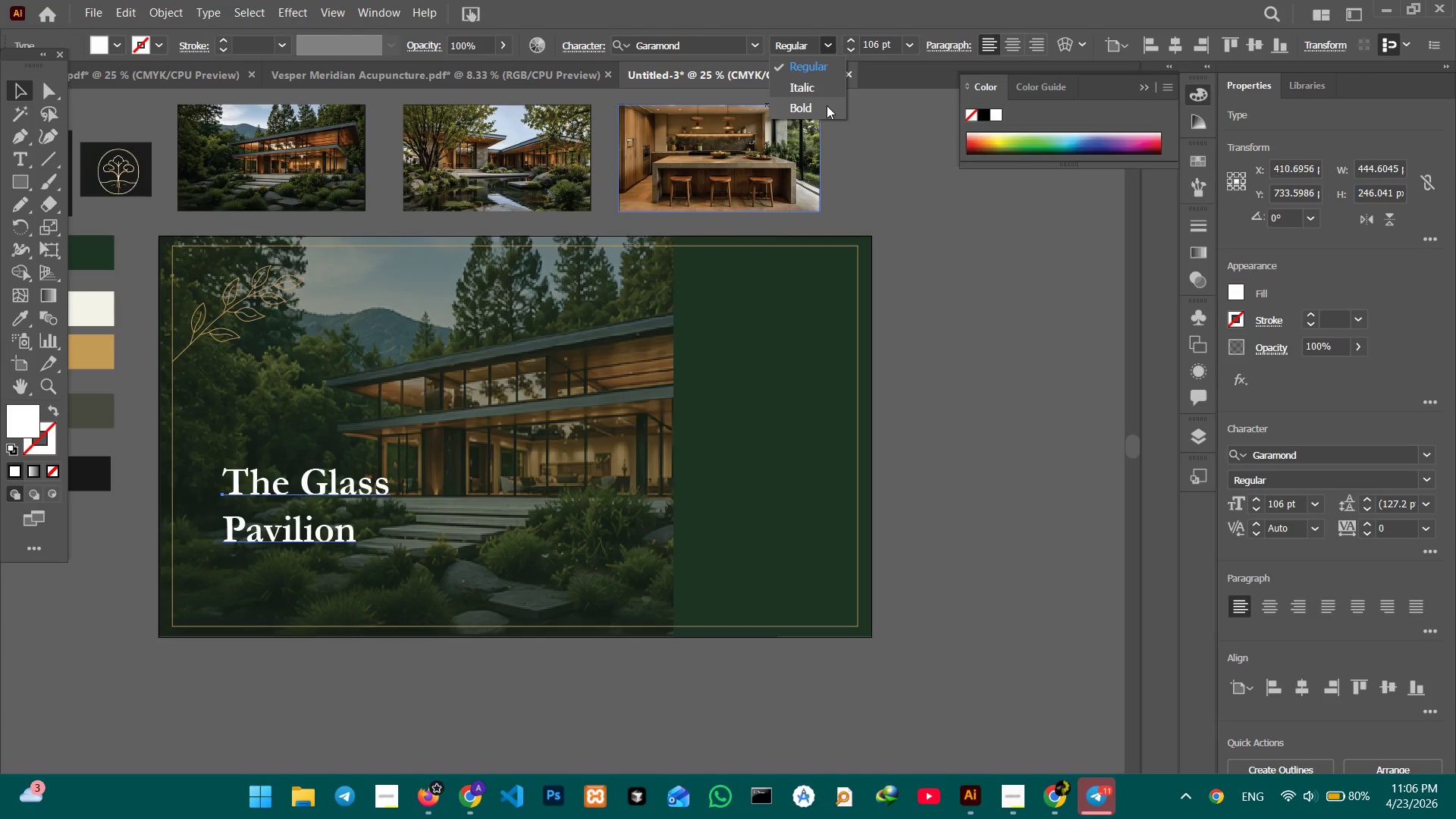 
left_click([827, 106])
 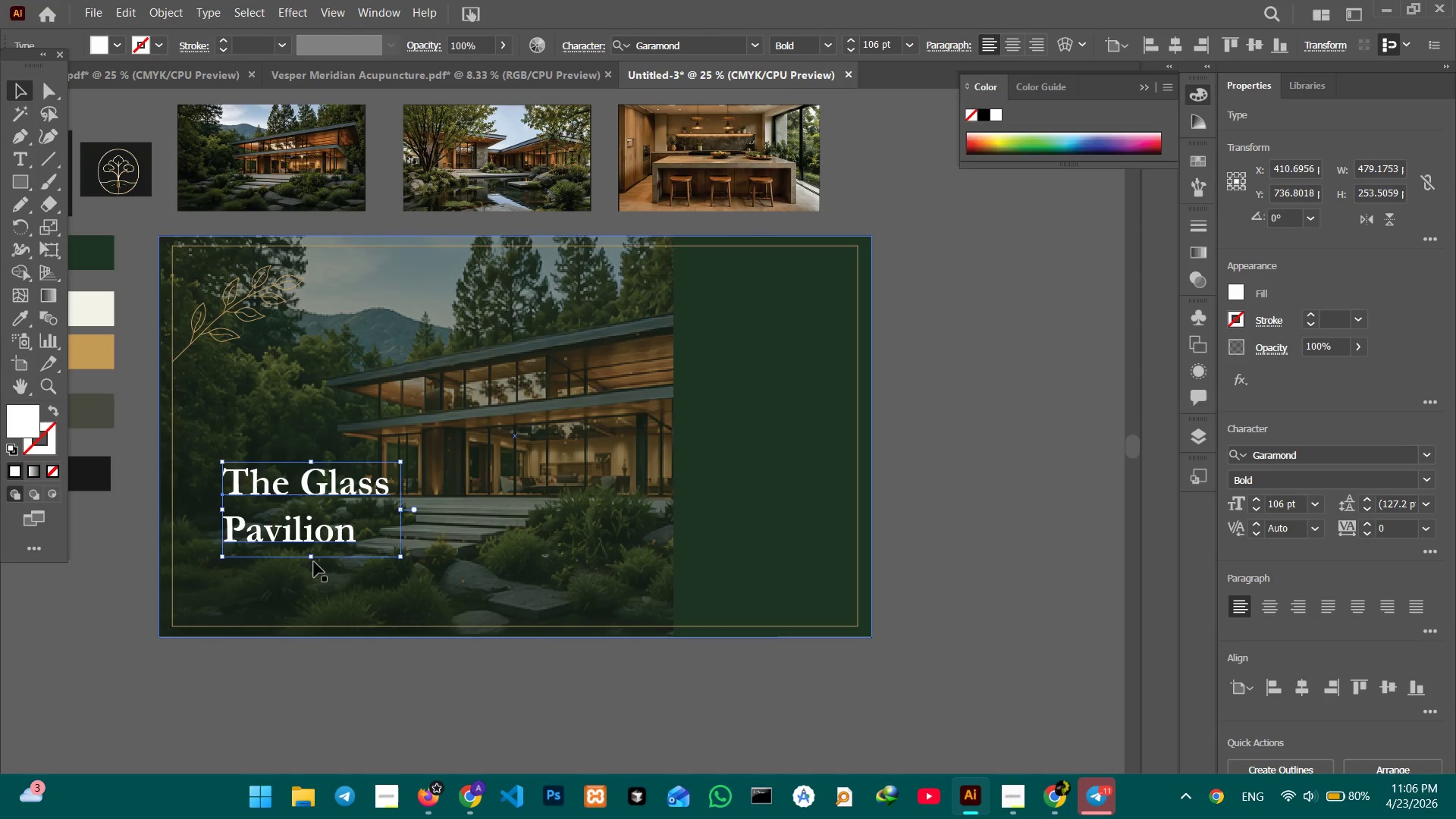 
left_click_drag(start_coordinate=[312, 560], to_coordinate=[345, 668])
 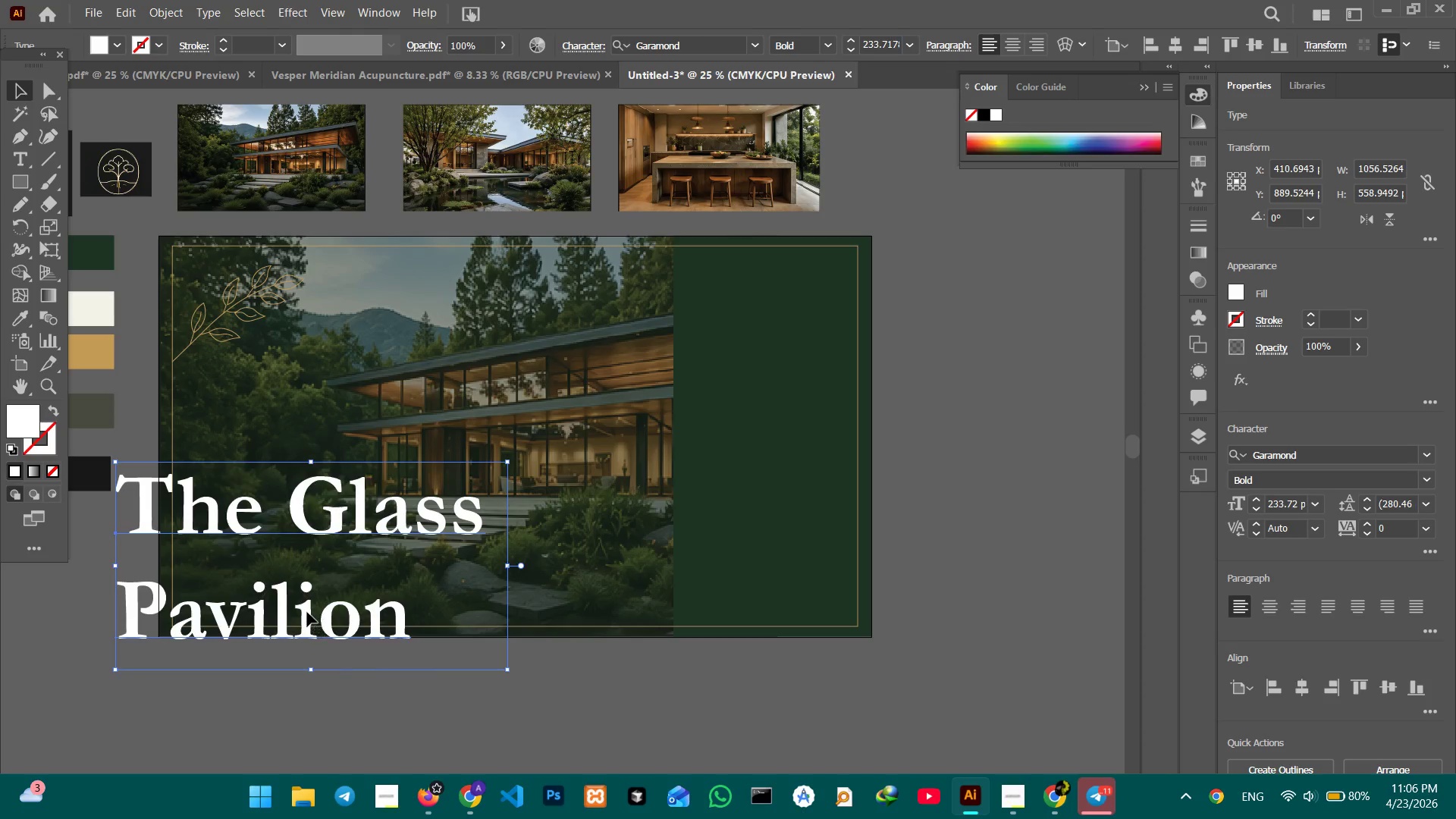 
hold_key(key=ShiftLeft, duration=1.38)
 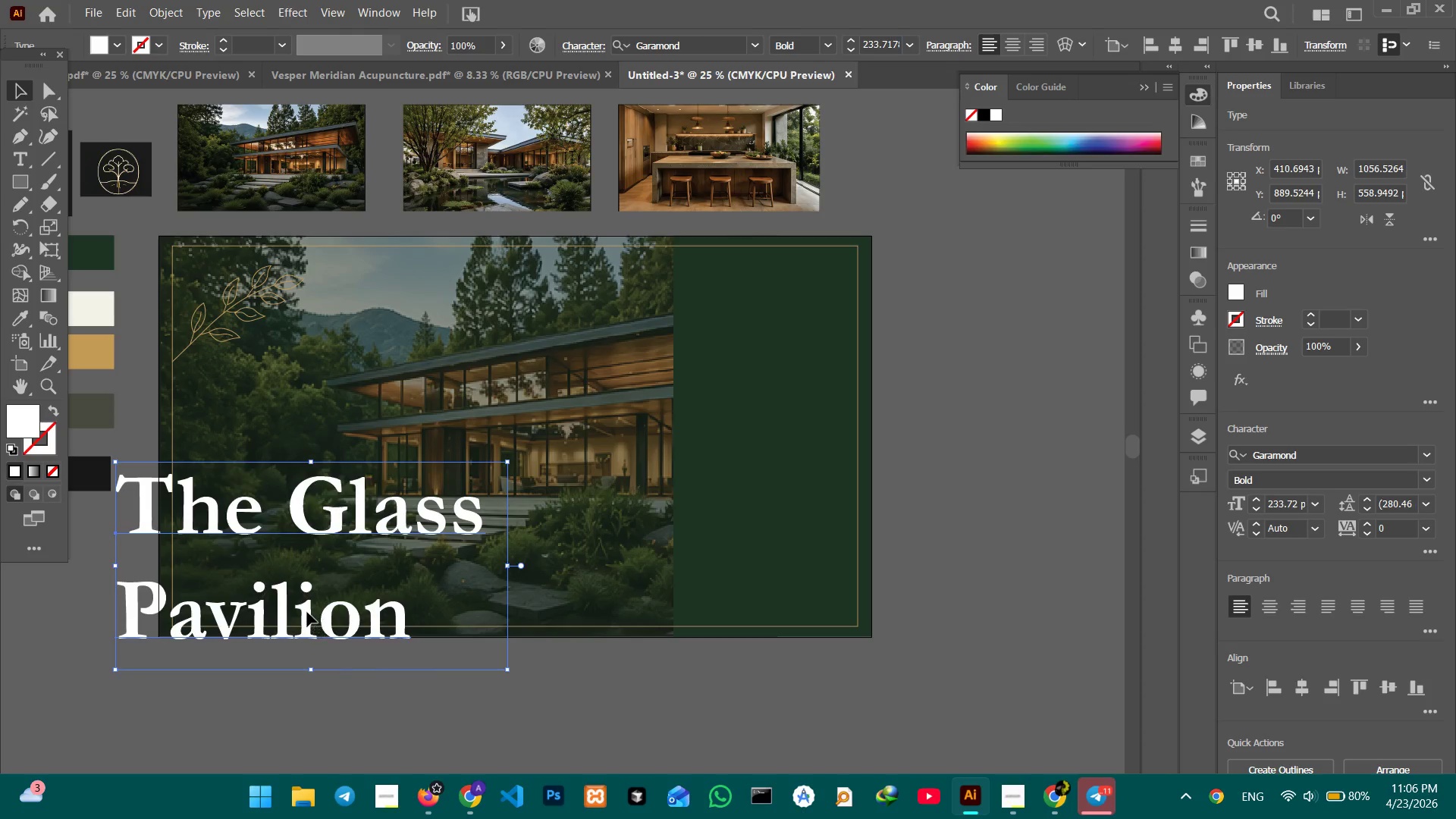 
left_click_drag(start_coordinate=[306, 615], to_coordinate=[381, 585])
 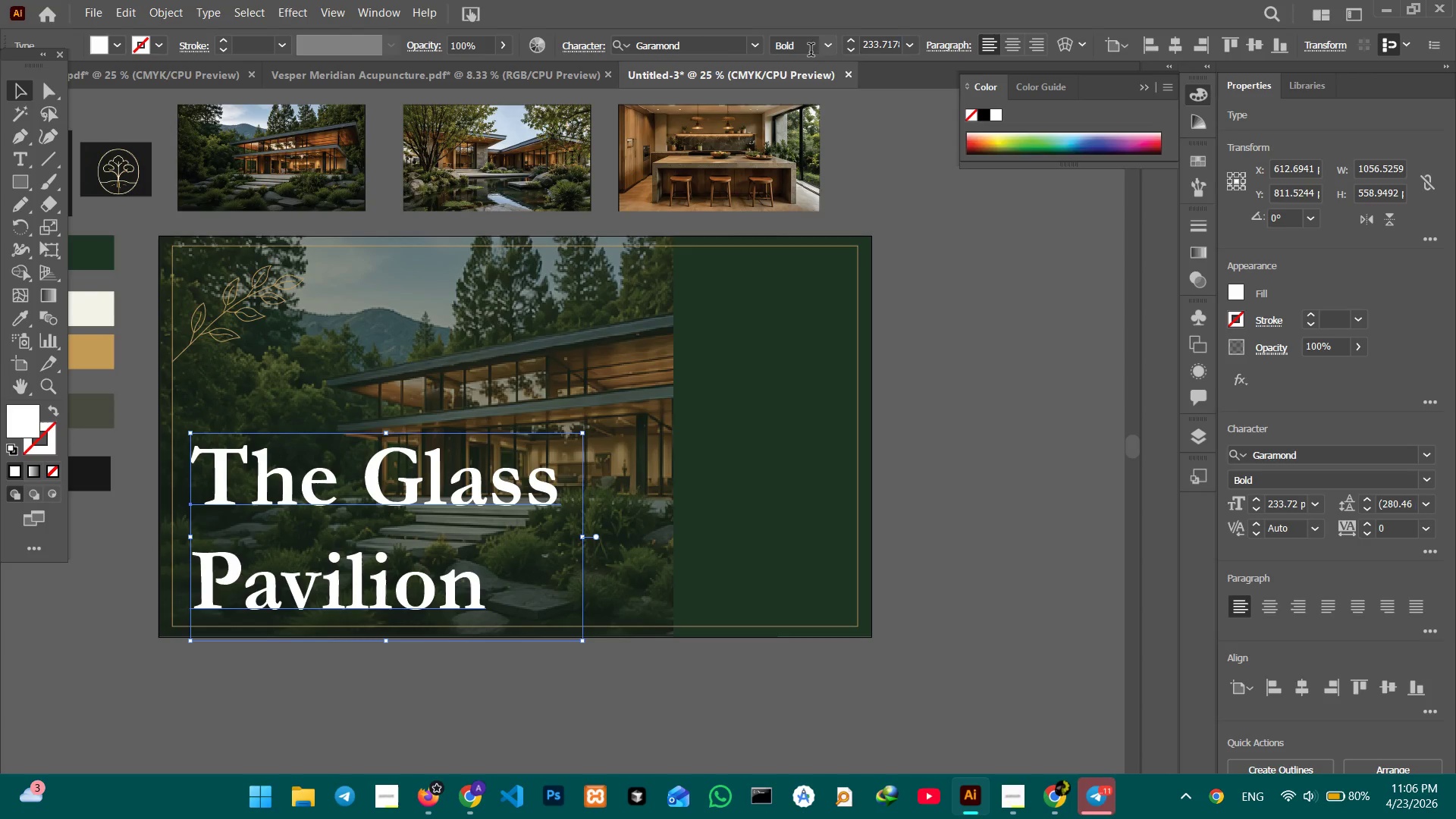 
left_click([832, 51])
 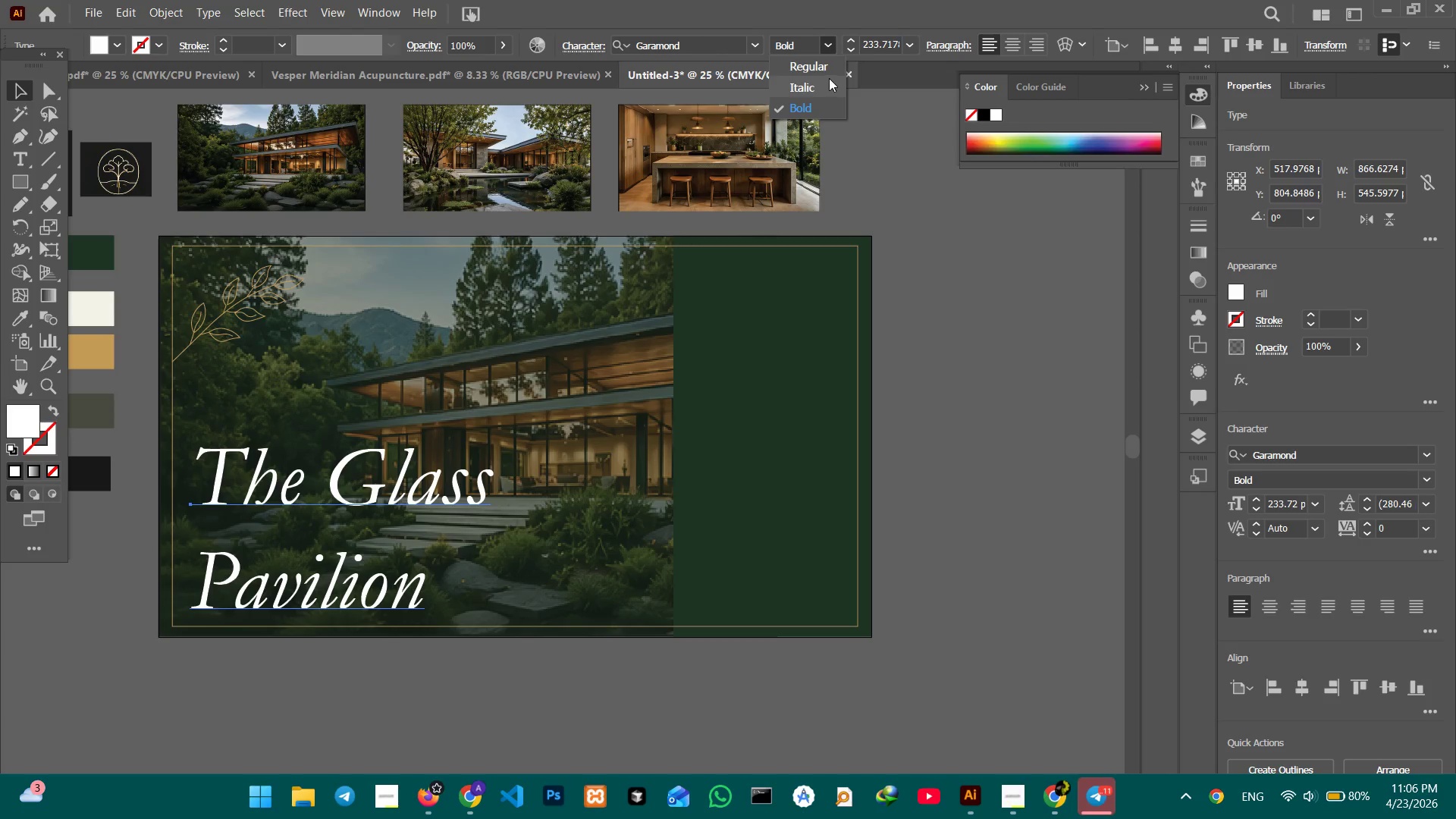 
left_click([829, 71])
 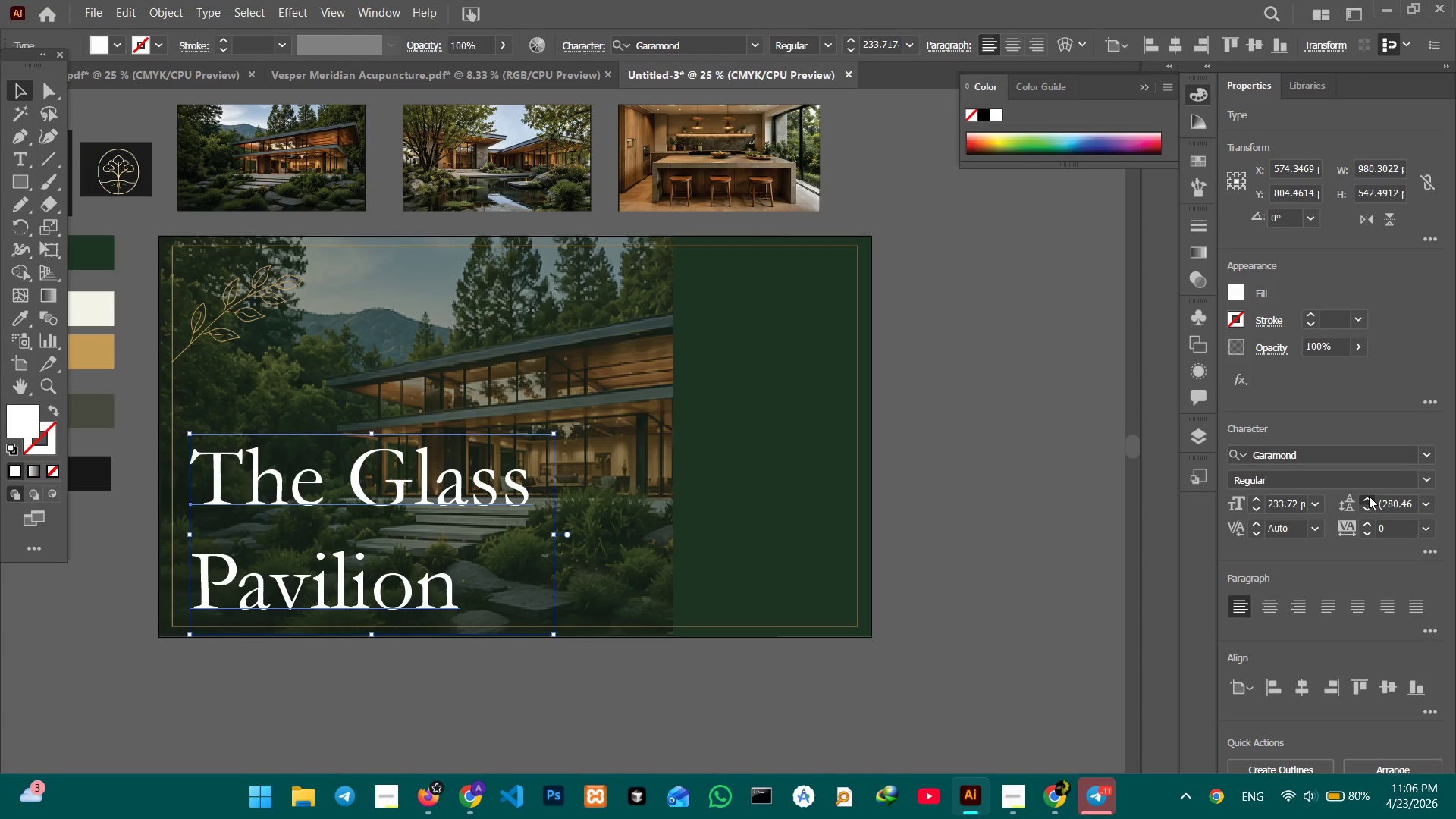 
left_click([1369, 496])
 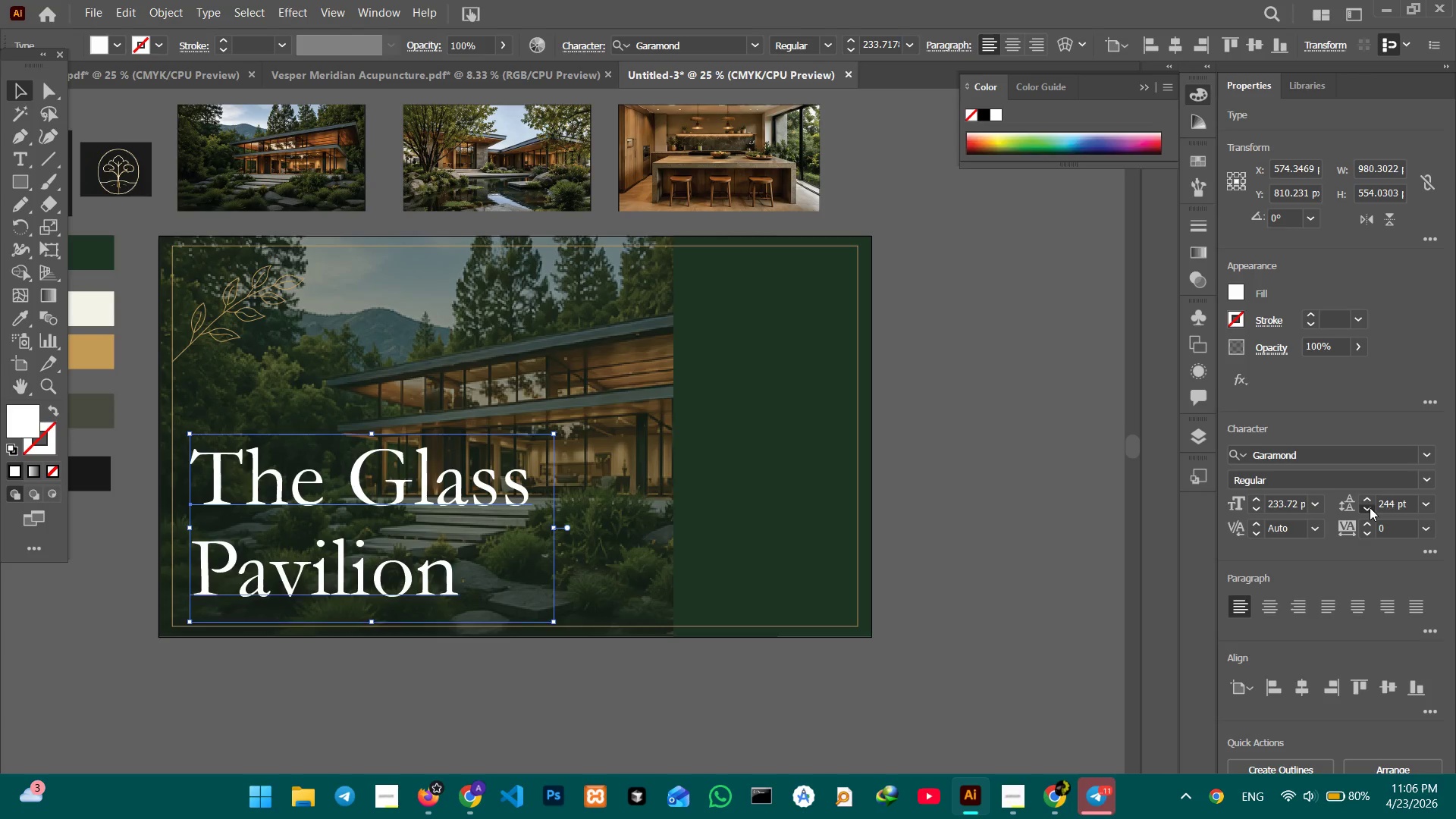 
wait(8.81)
 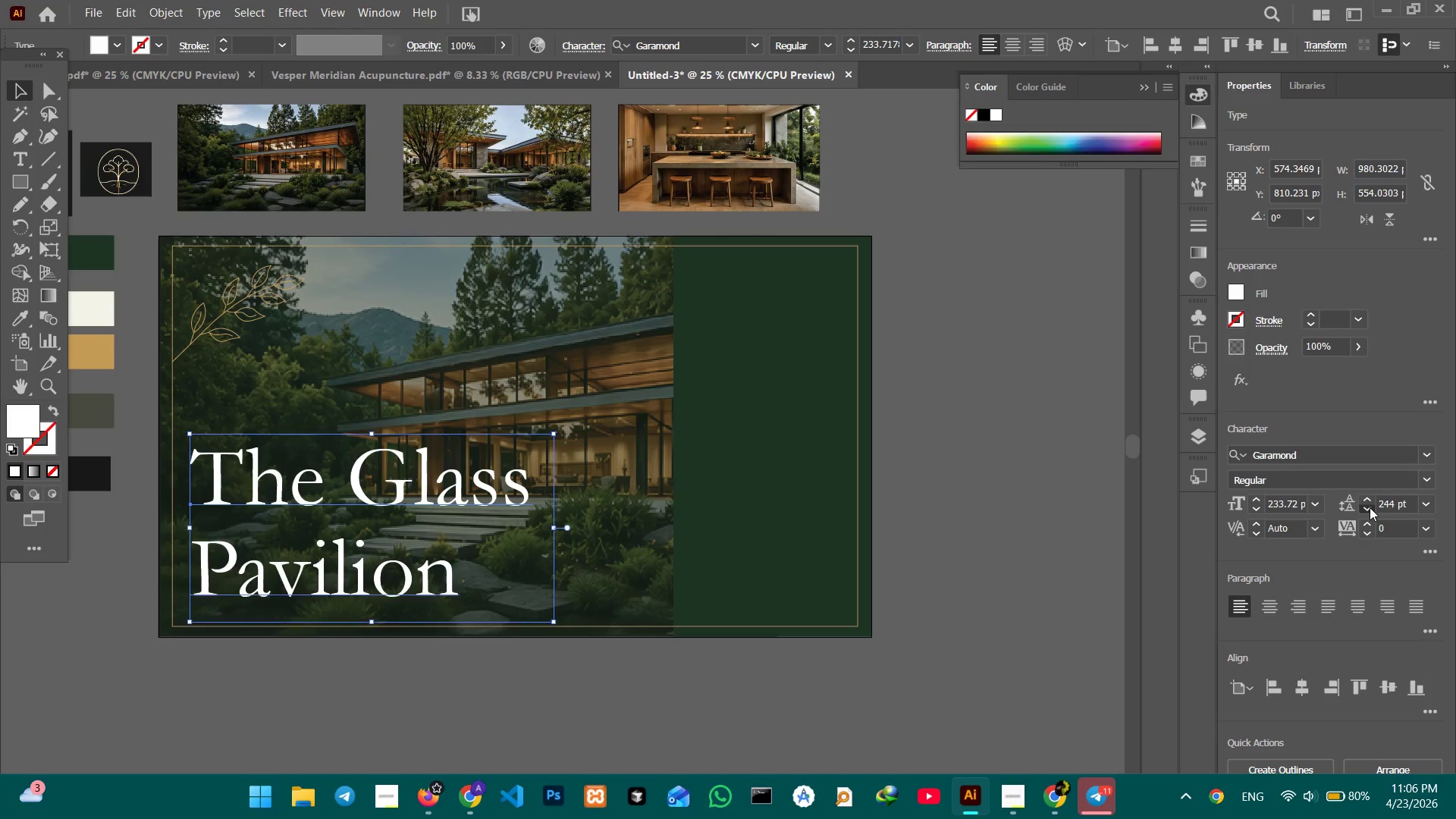 
left_click([1370, 507])
 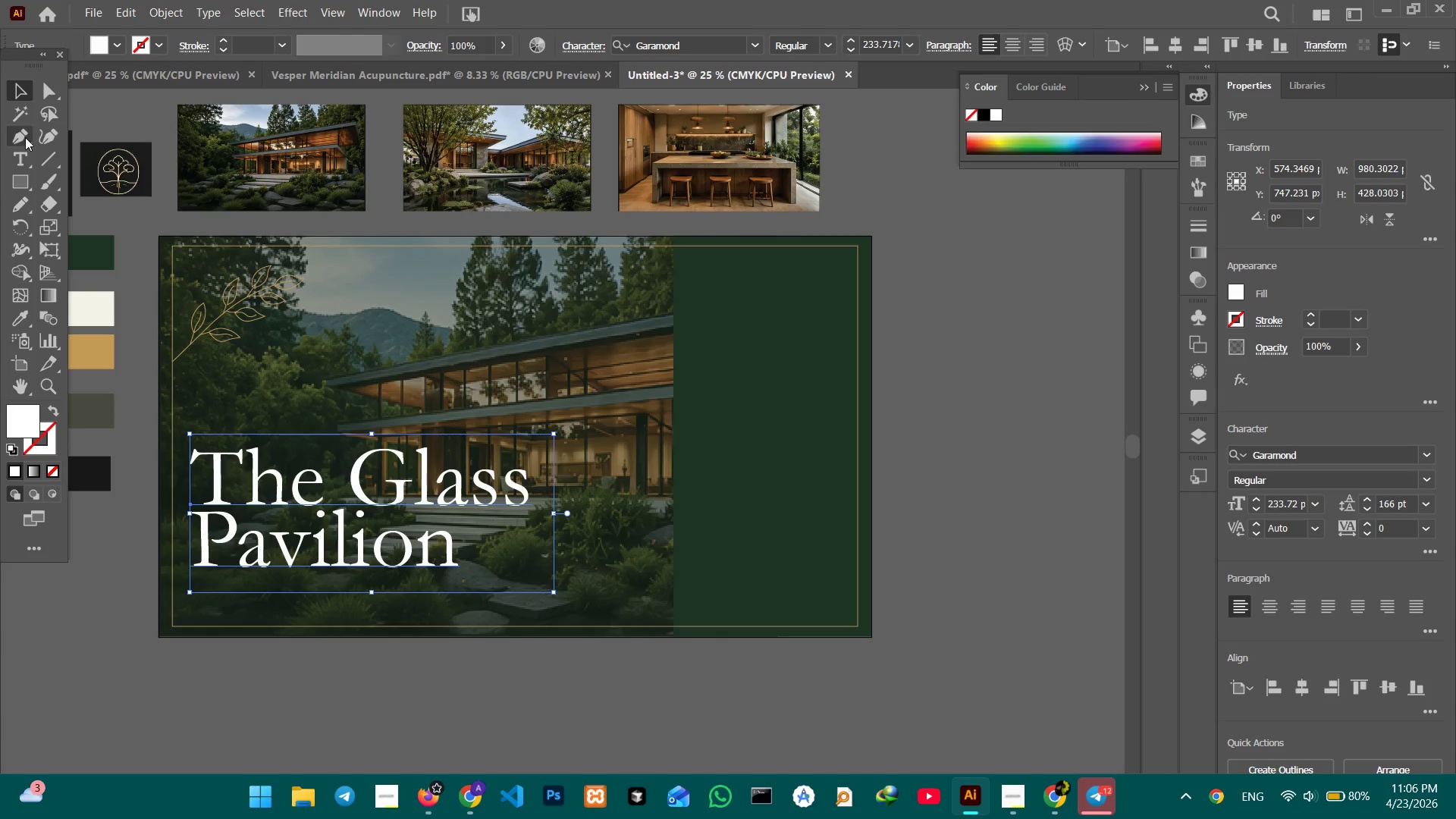 
double_click([105, 106])
 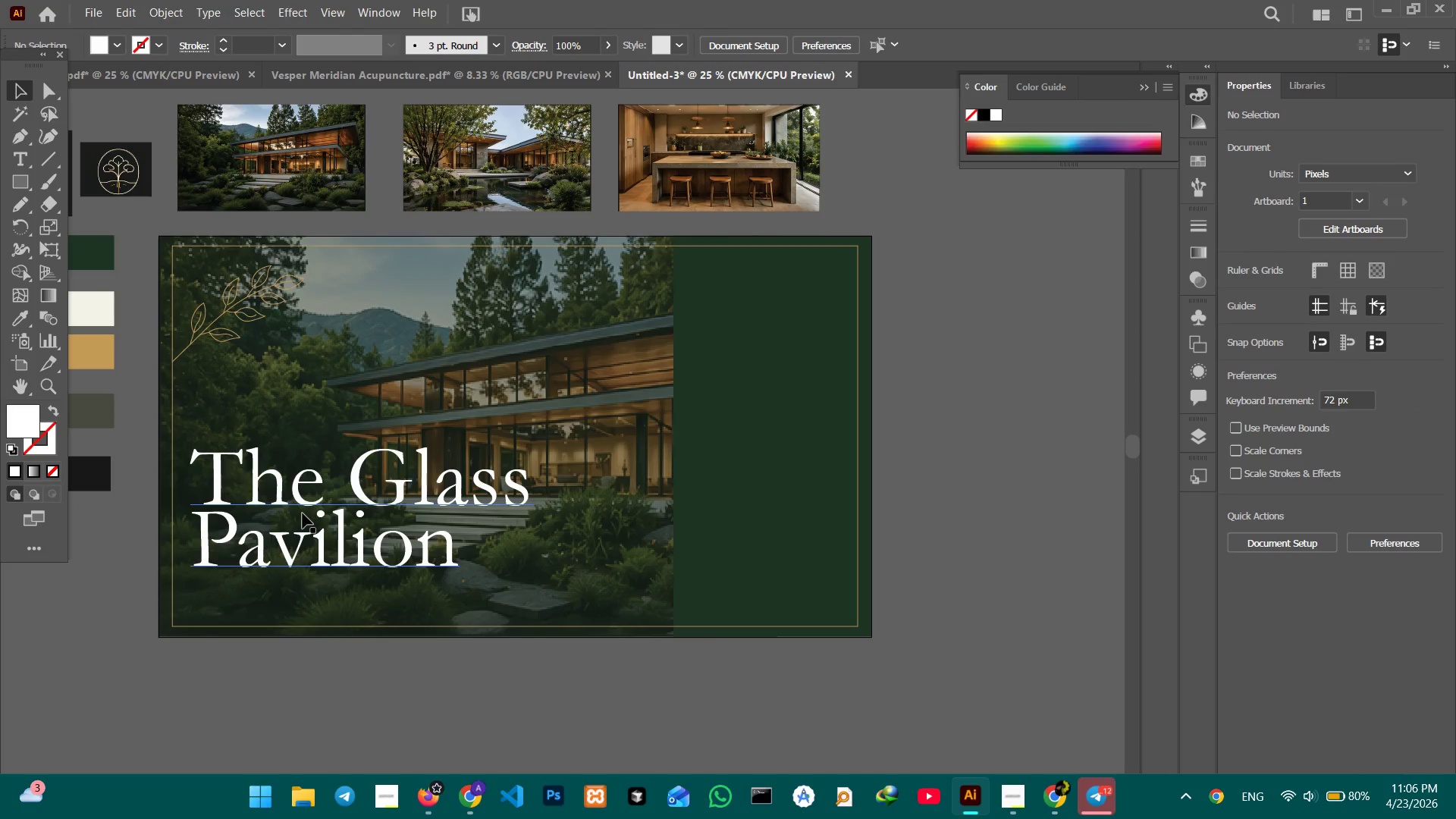 
left_click([303, 506])
 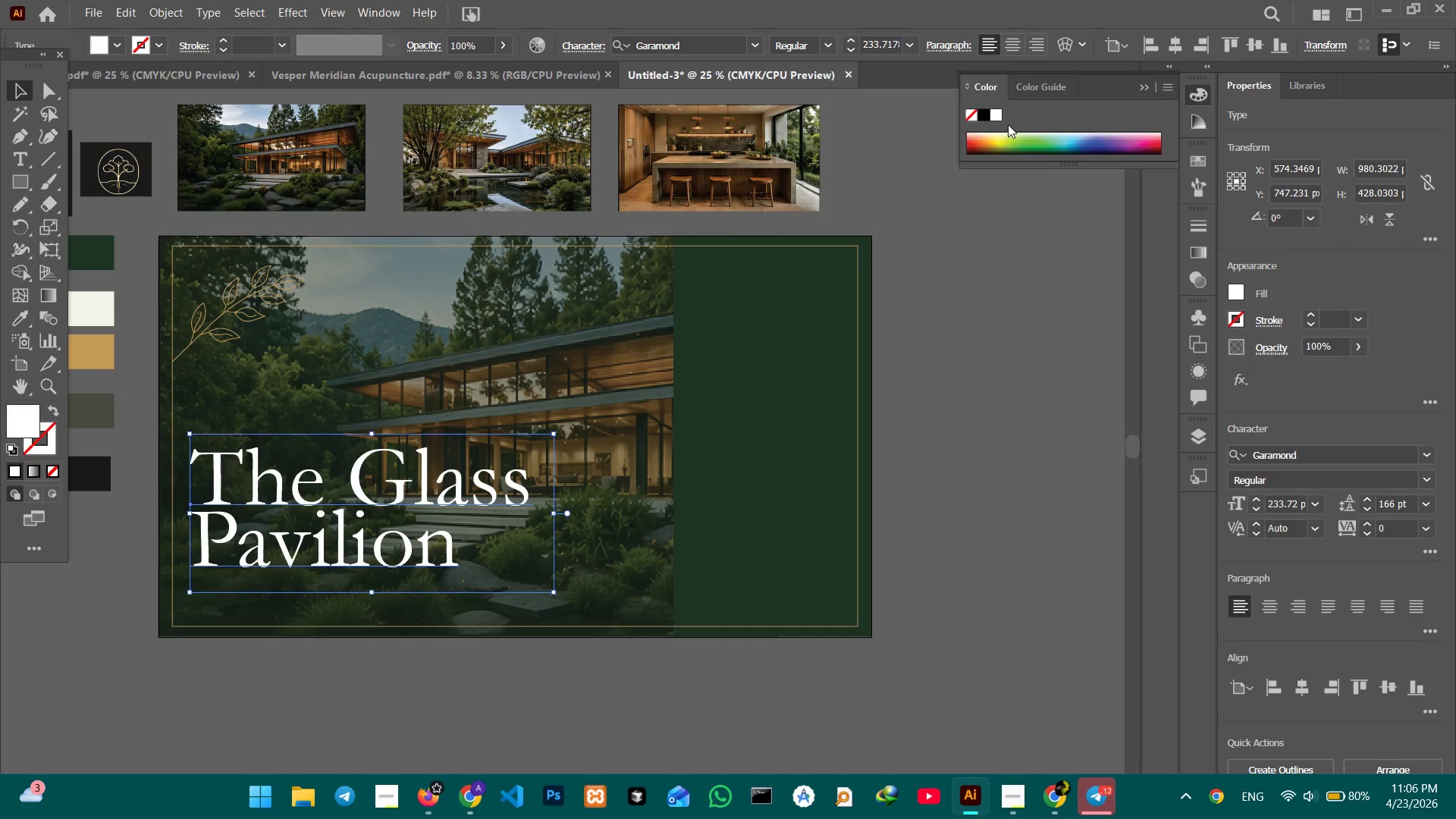 
left_click([998, 118])
 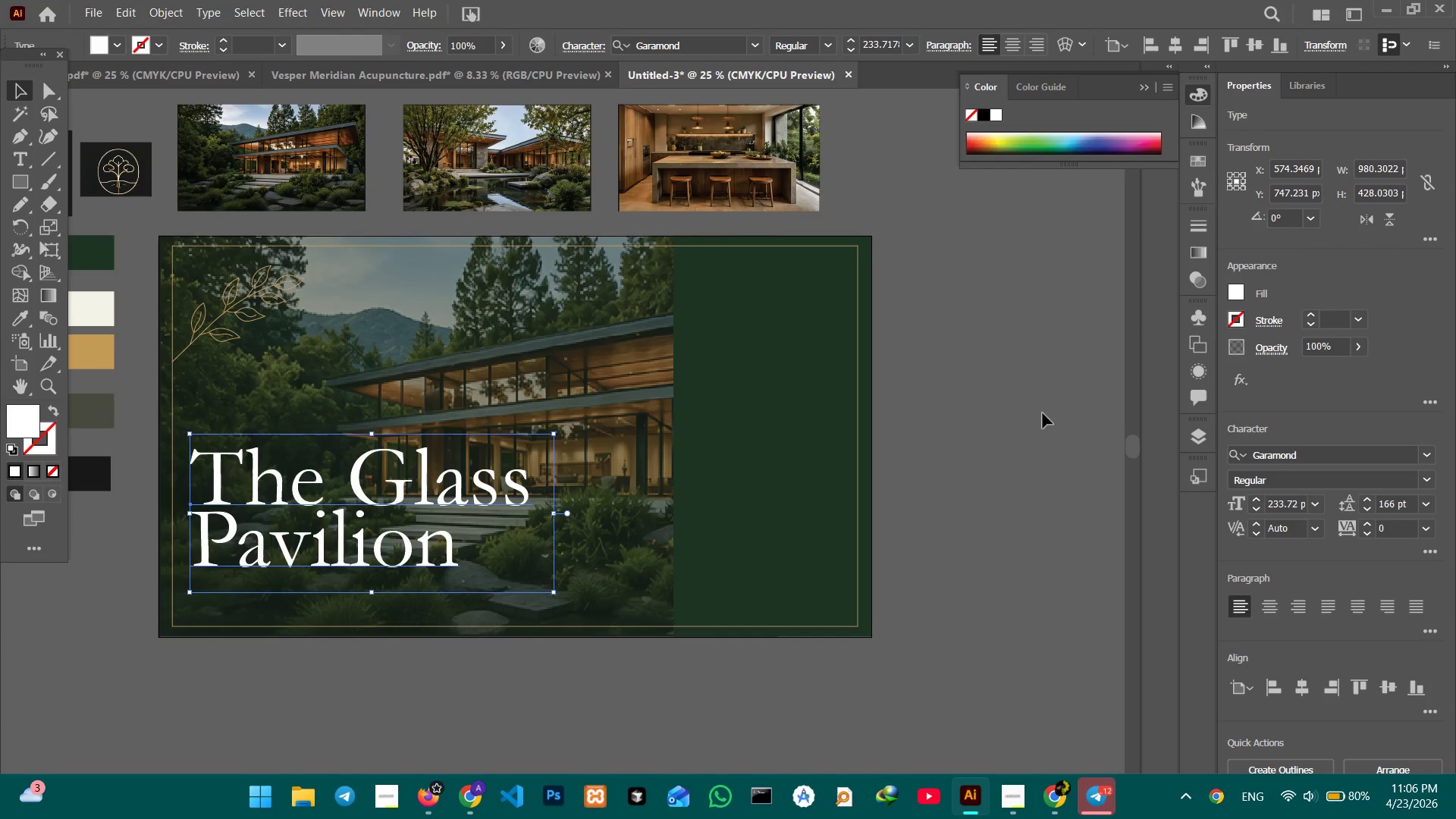 
left_click([1021, 400])
 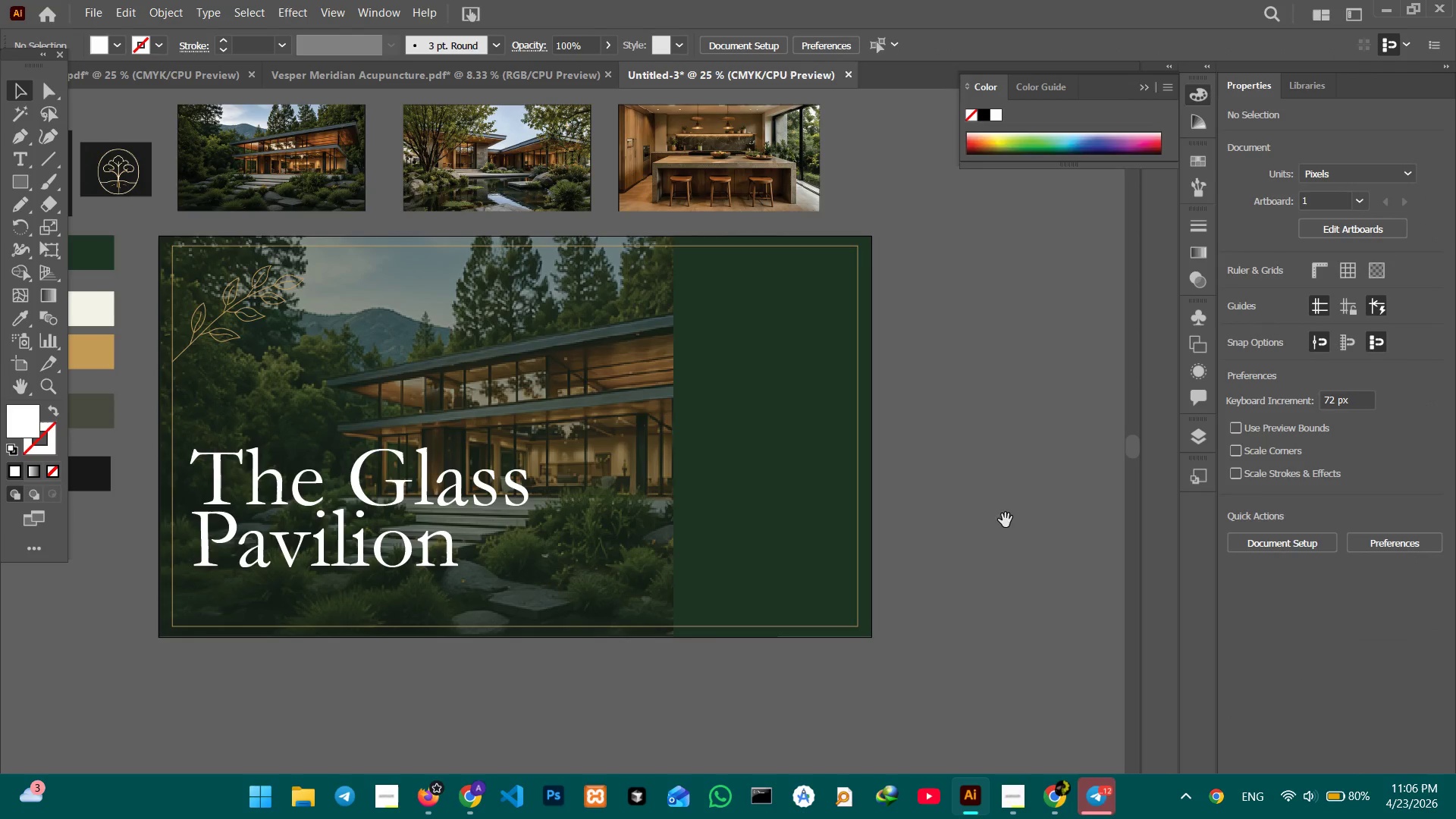 
hold_key(key=Space, duration=1.06)
 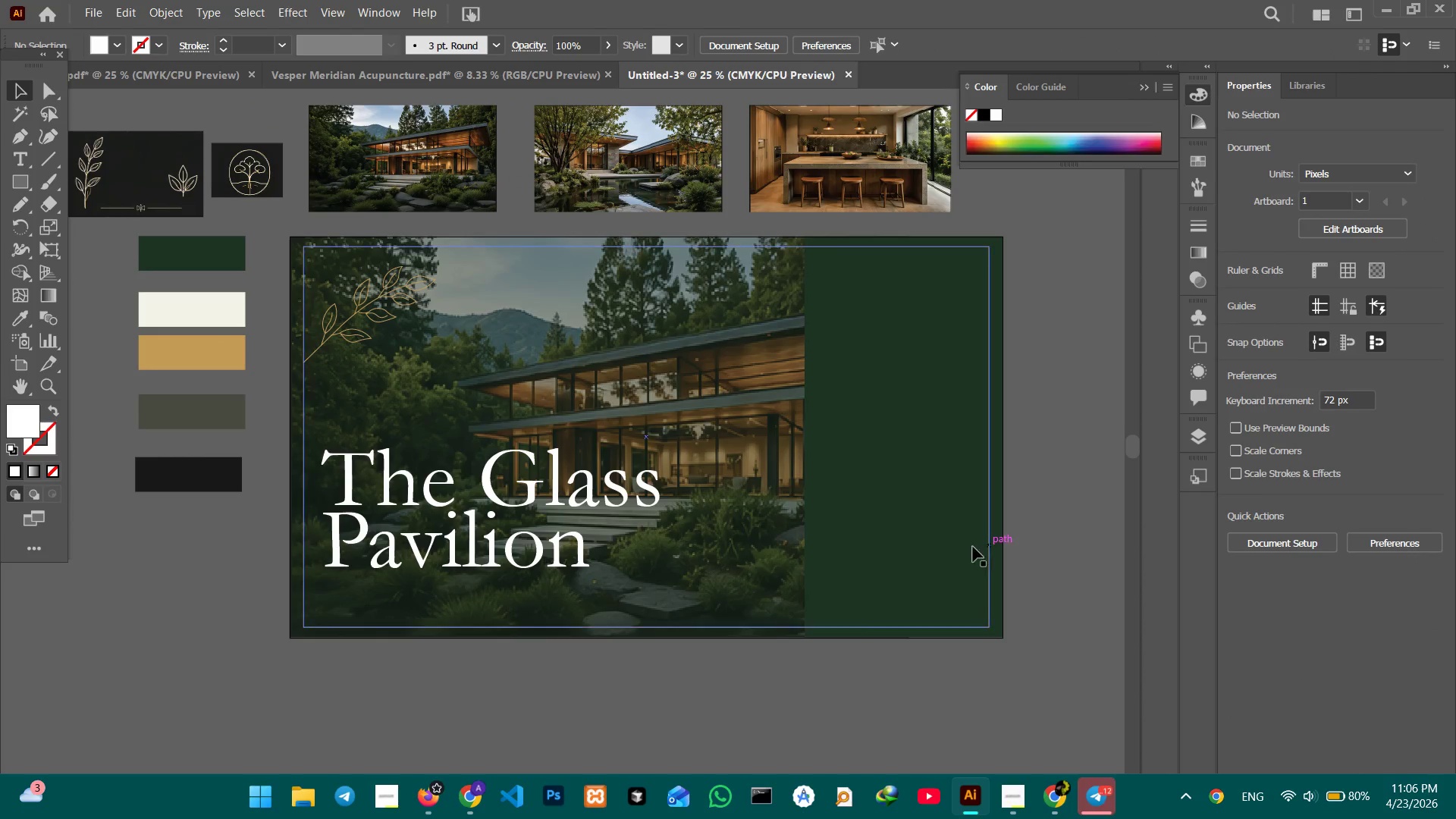 
left_click_drag(start_coordinate=[991, 535], to_coordinate=[1122, 535])
 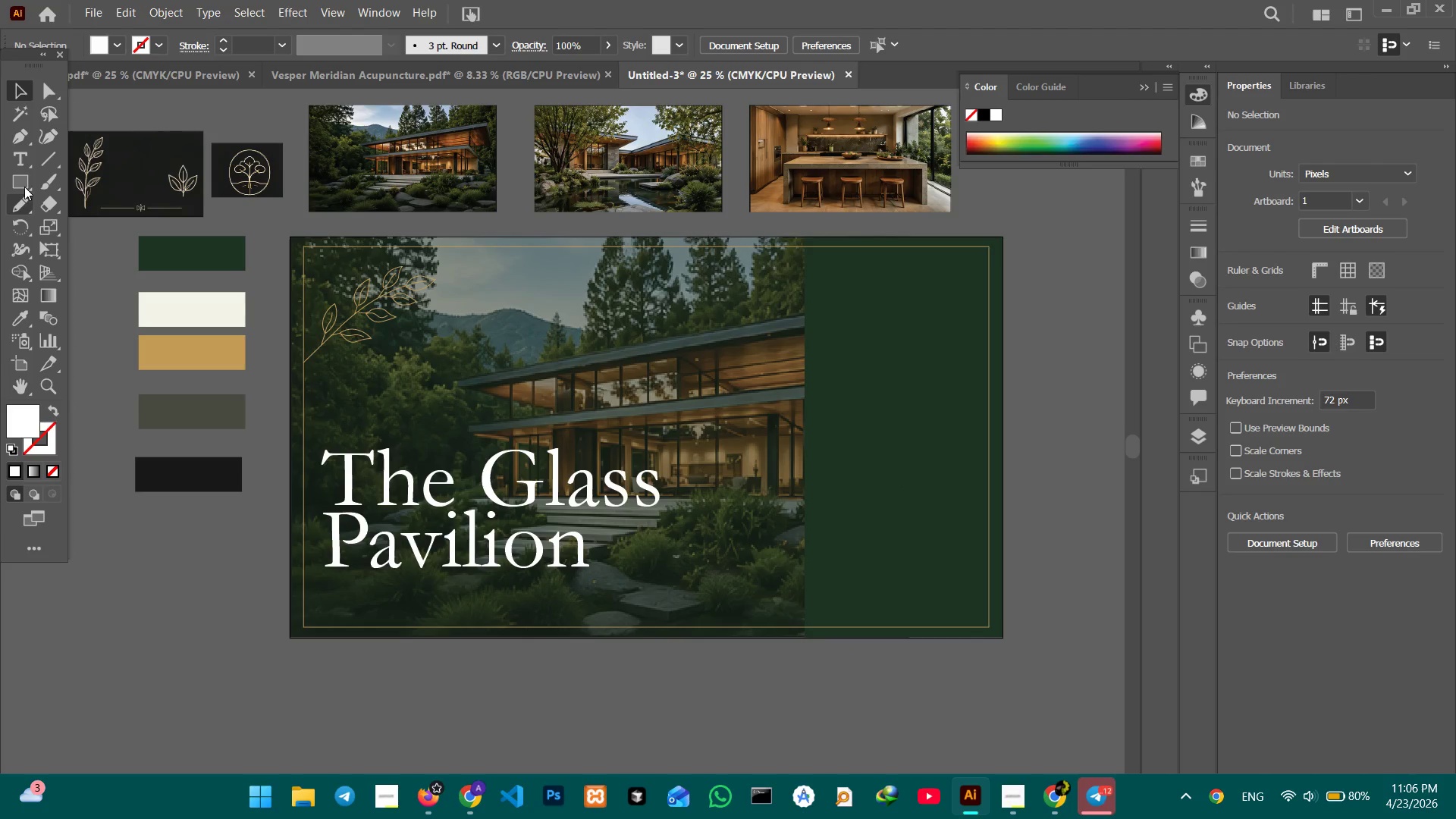 
wait(5.19)
 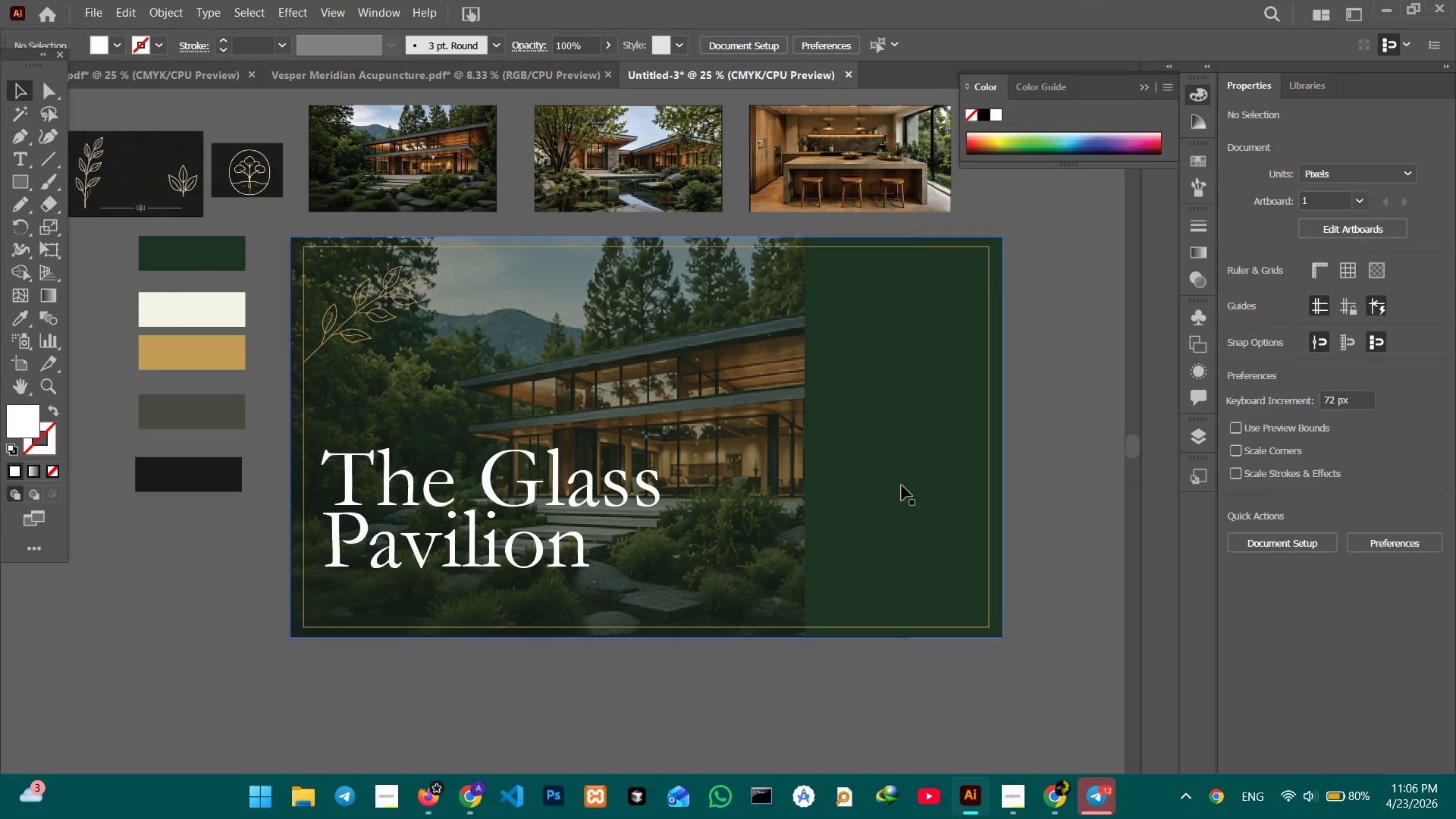 
left_click([377, 601])
 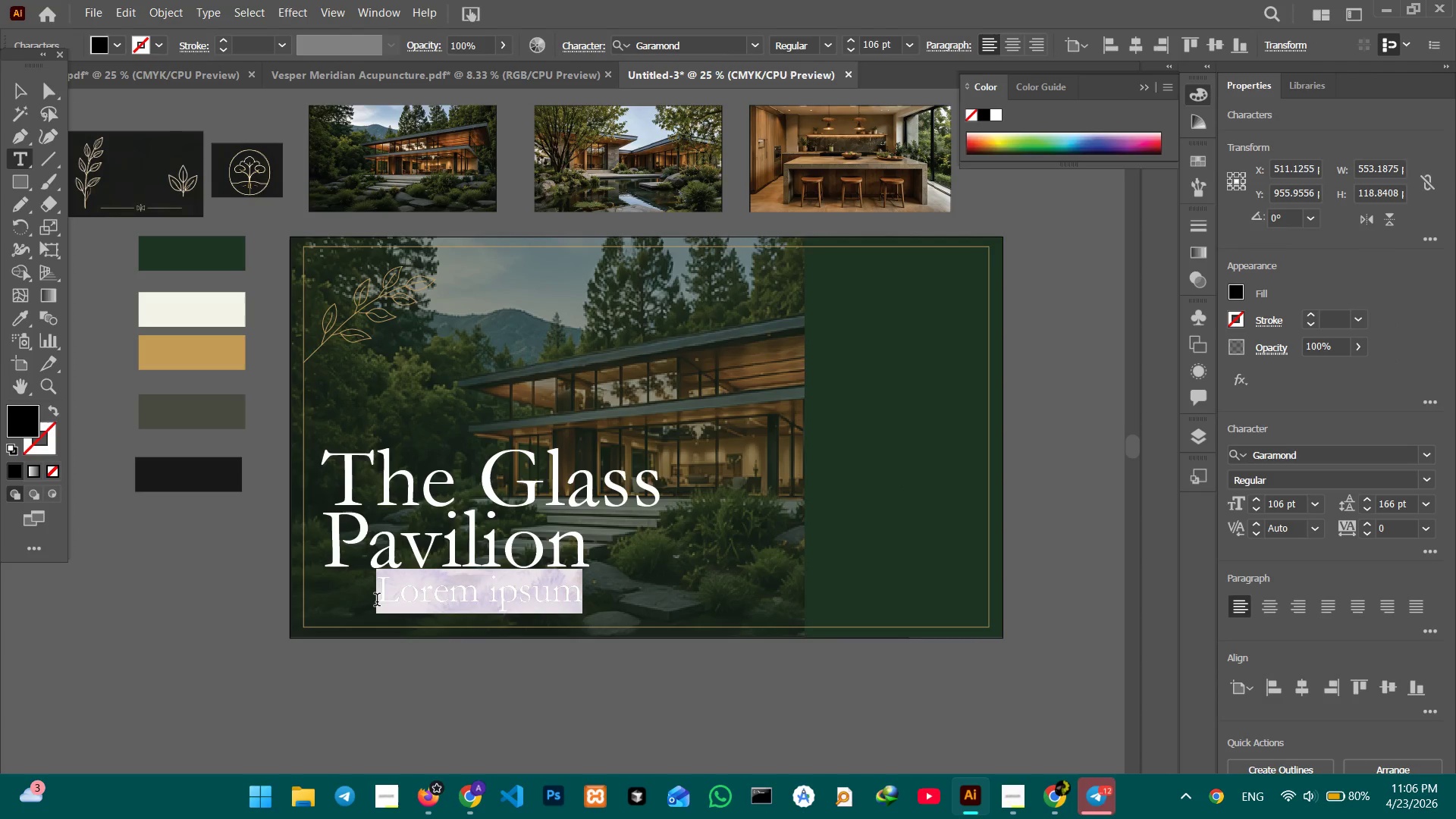 
type(S)
key(Backspace)
type(SU)
 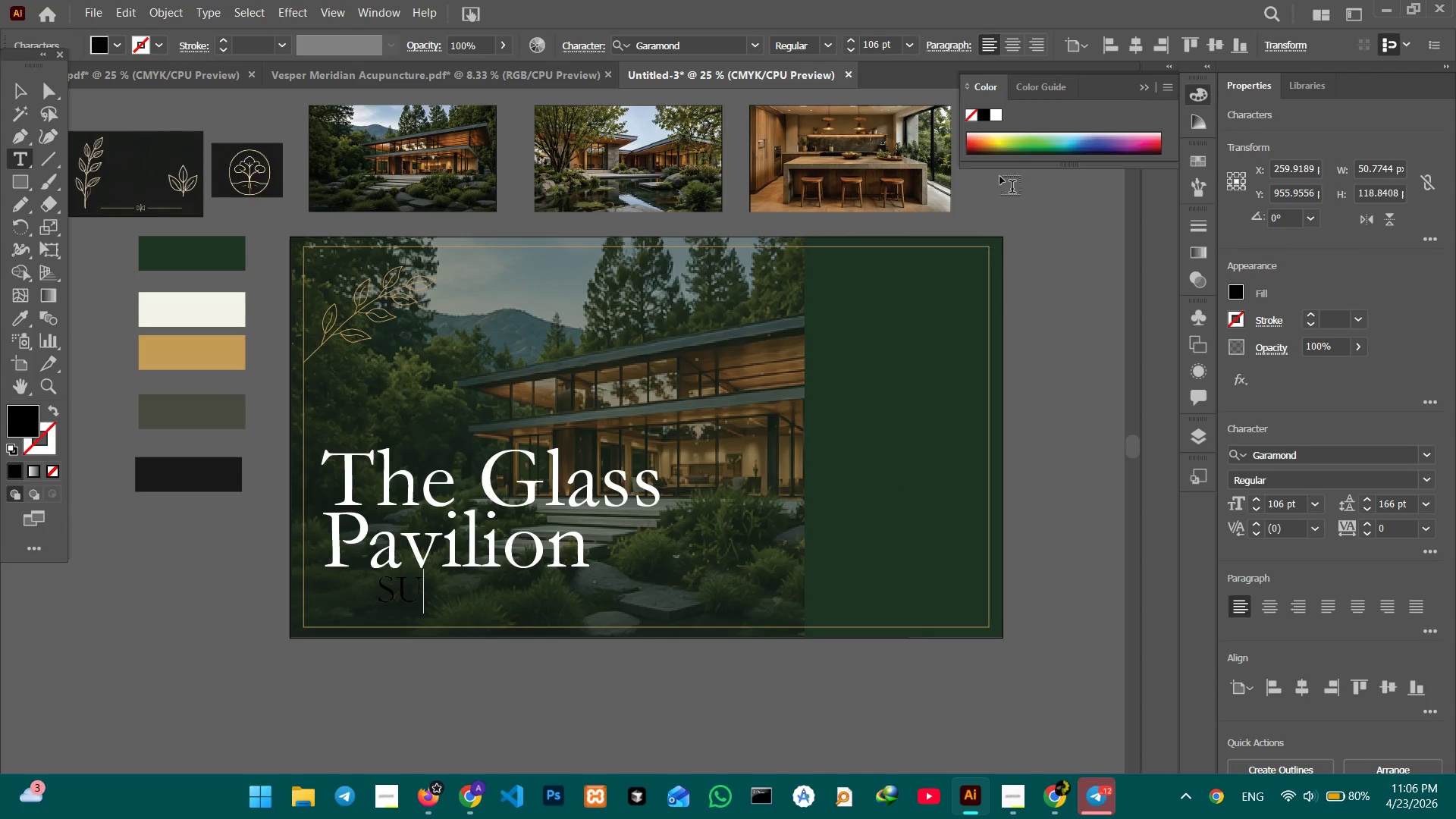 
left_click([993, 113])
 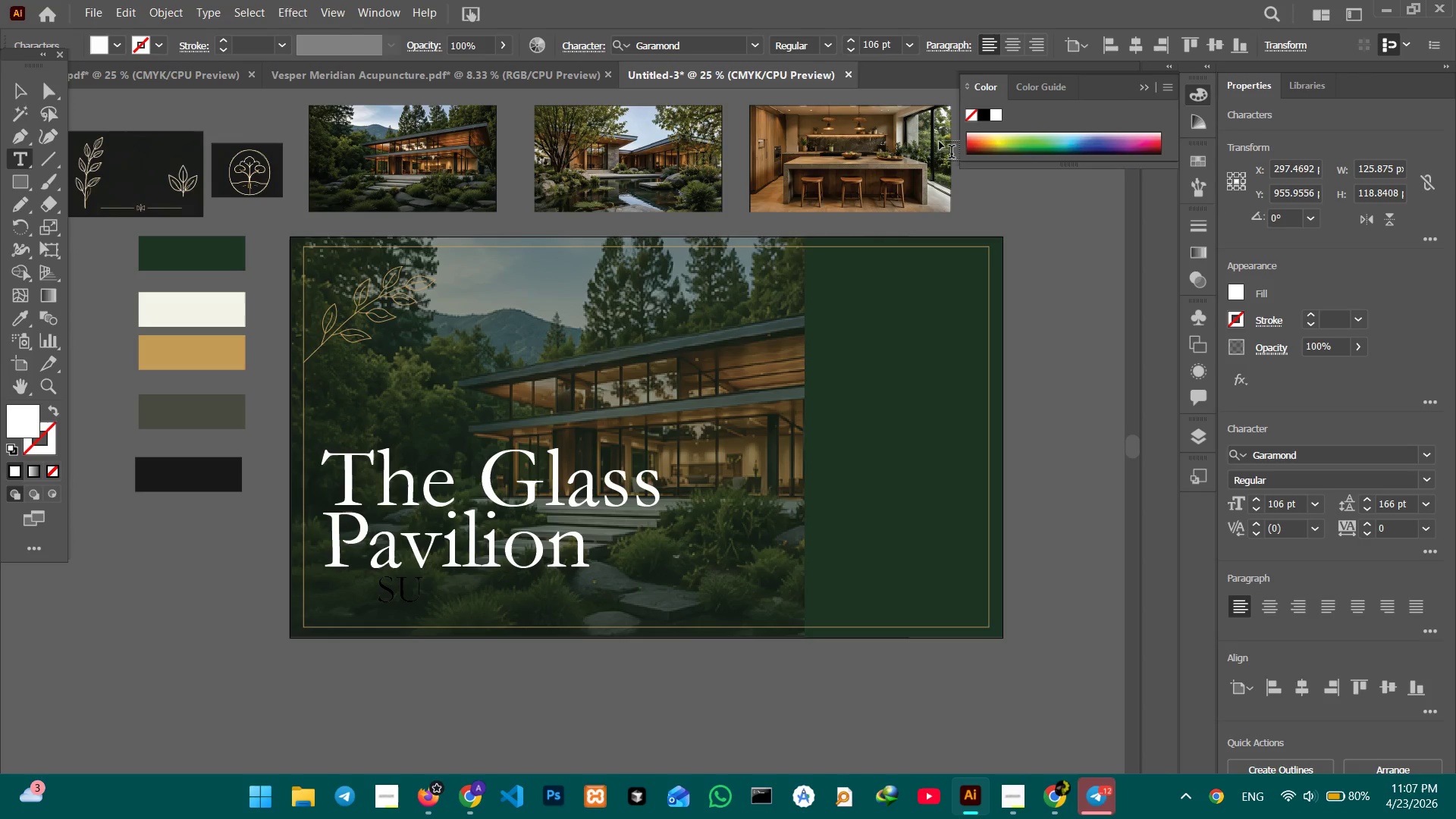 
key(Backspace)
 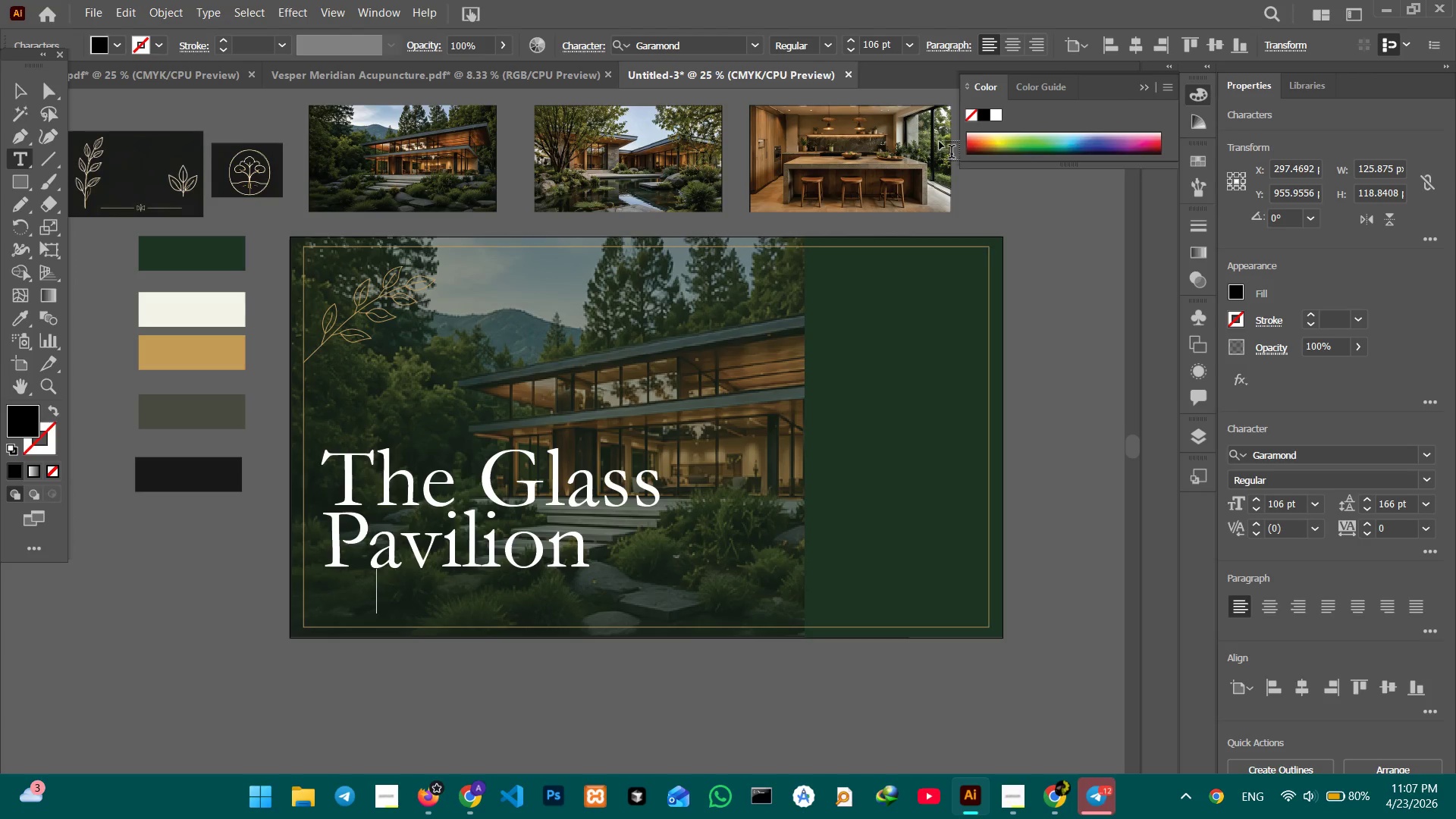 
key(Backspace)
 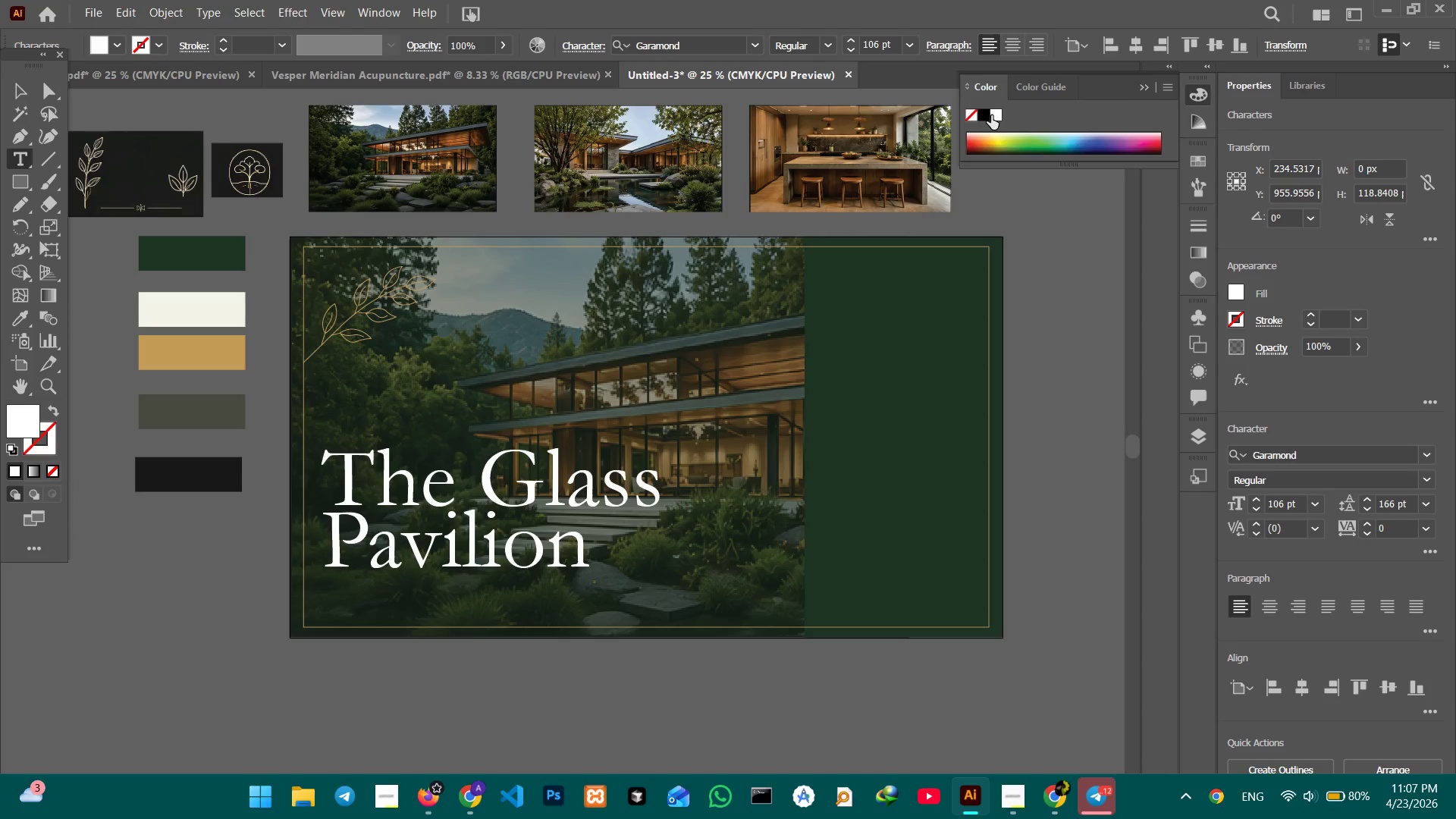 
type(SUSTAIN)
key(Backspace)
type(B)
key(Backspace)
type(NABLE LUXURY. TIMELESS DESIGN)
 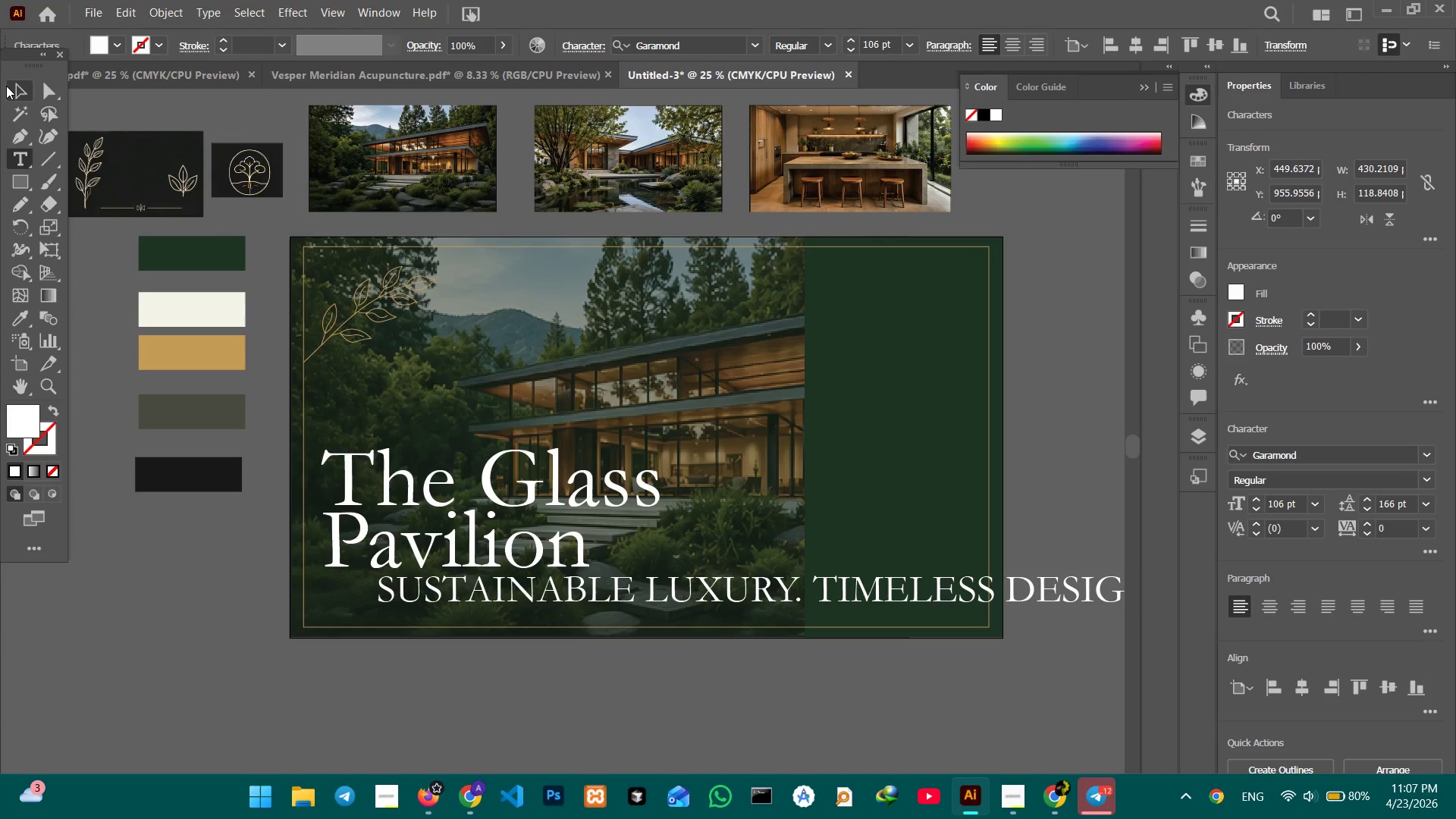 
key(Period)
 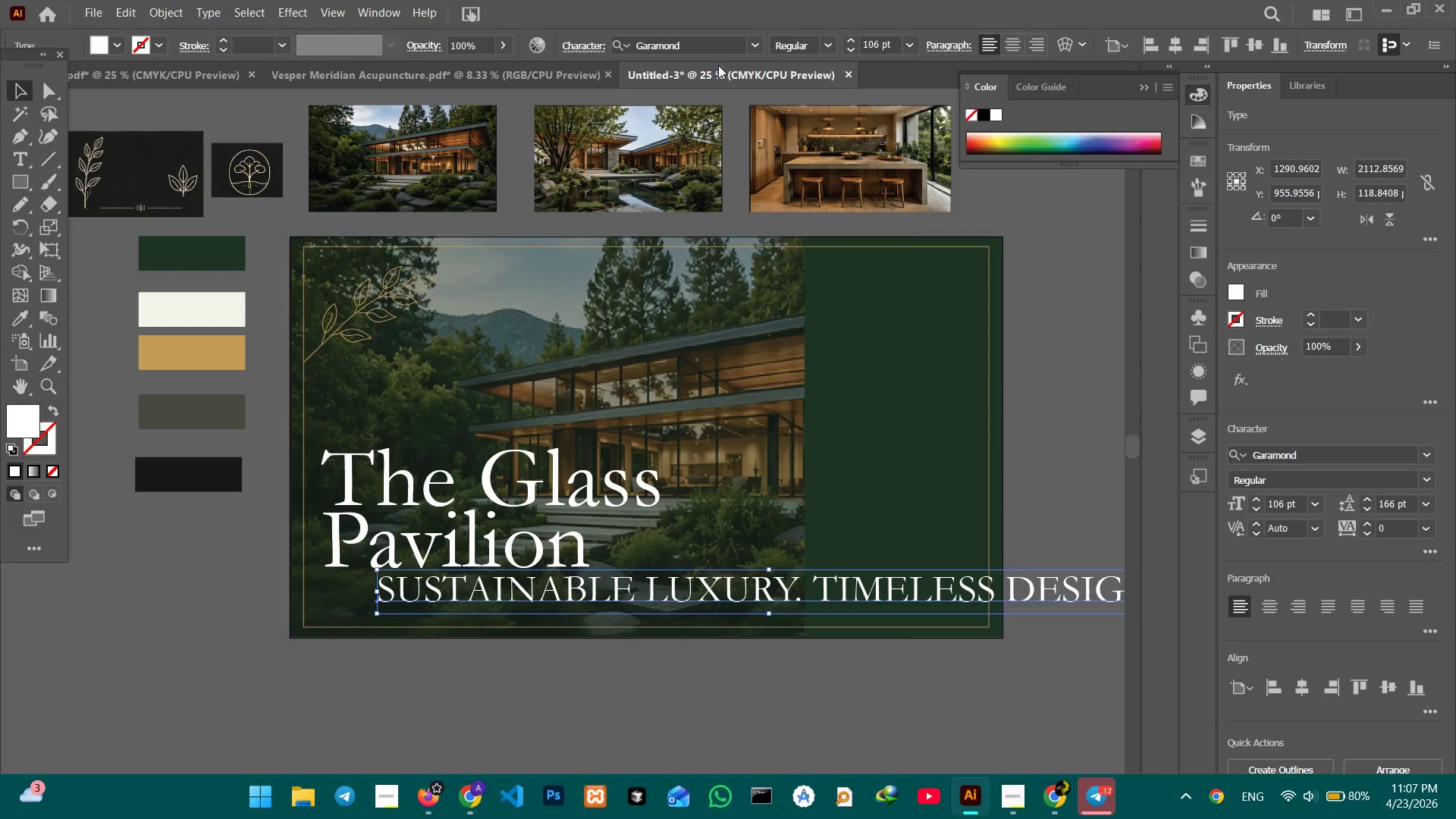 
left_click([756, 51])
 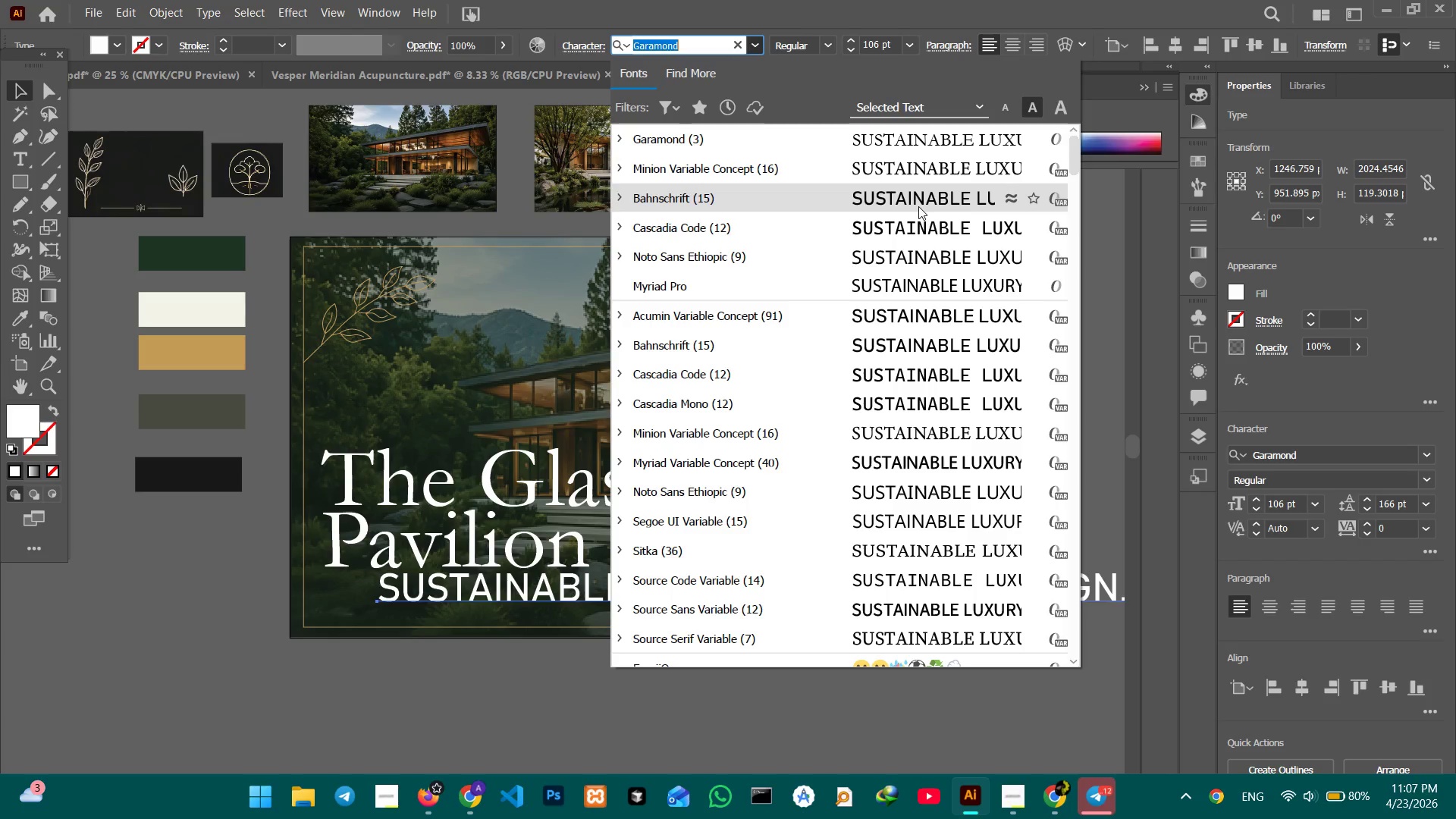 
left_click([918, 206])
 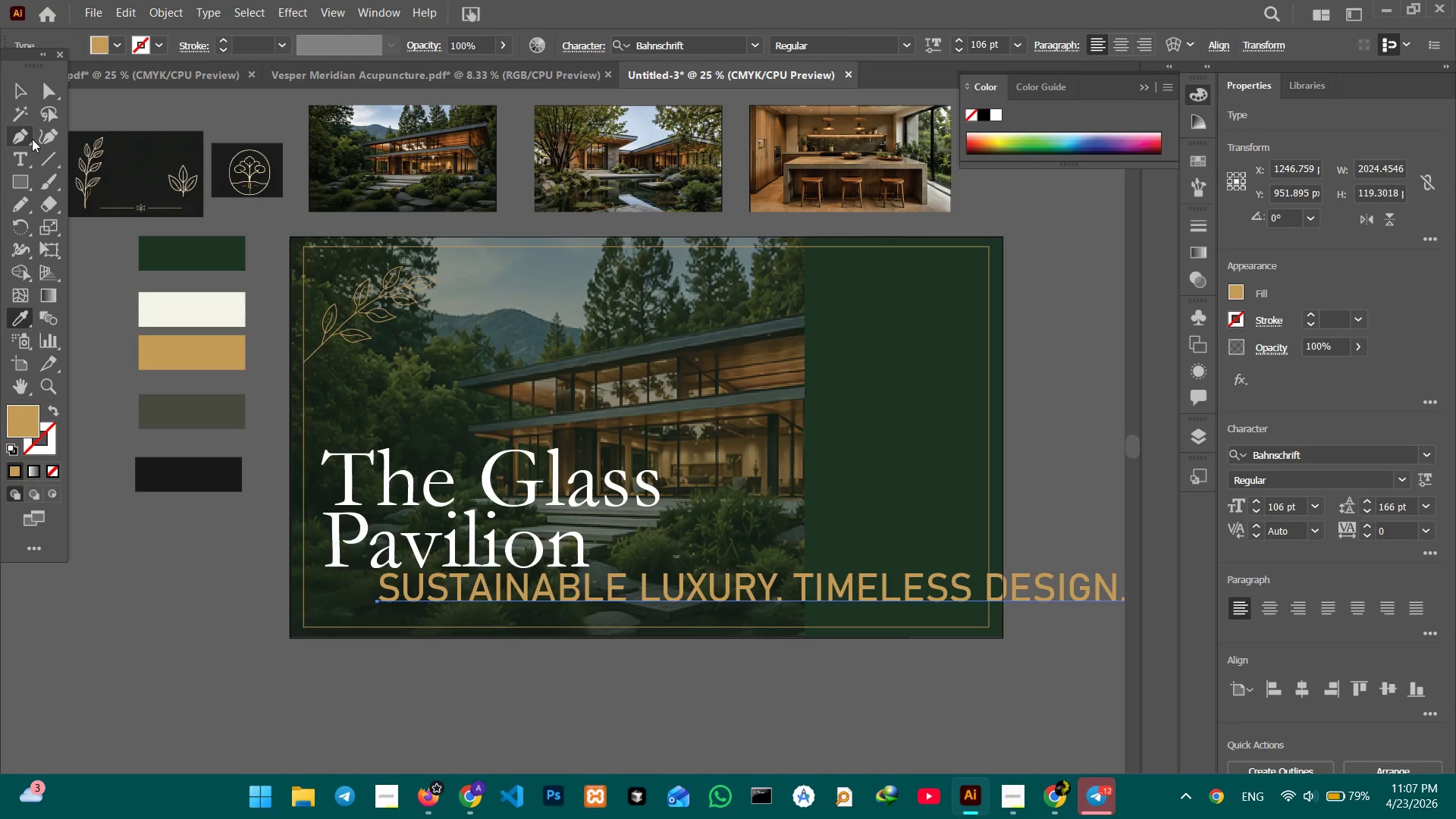 
wait(6.19)
 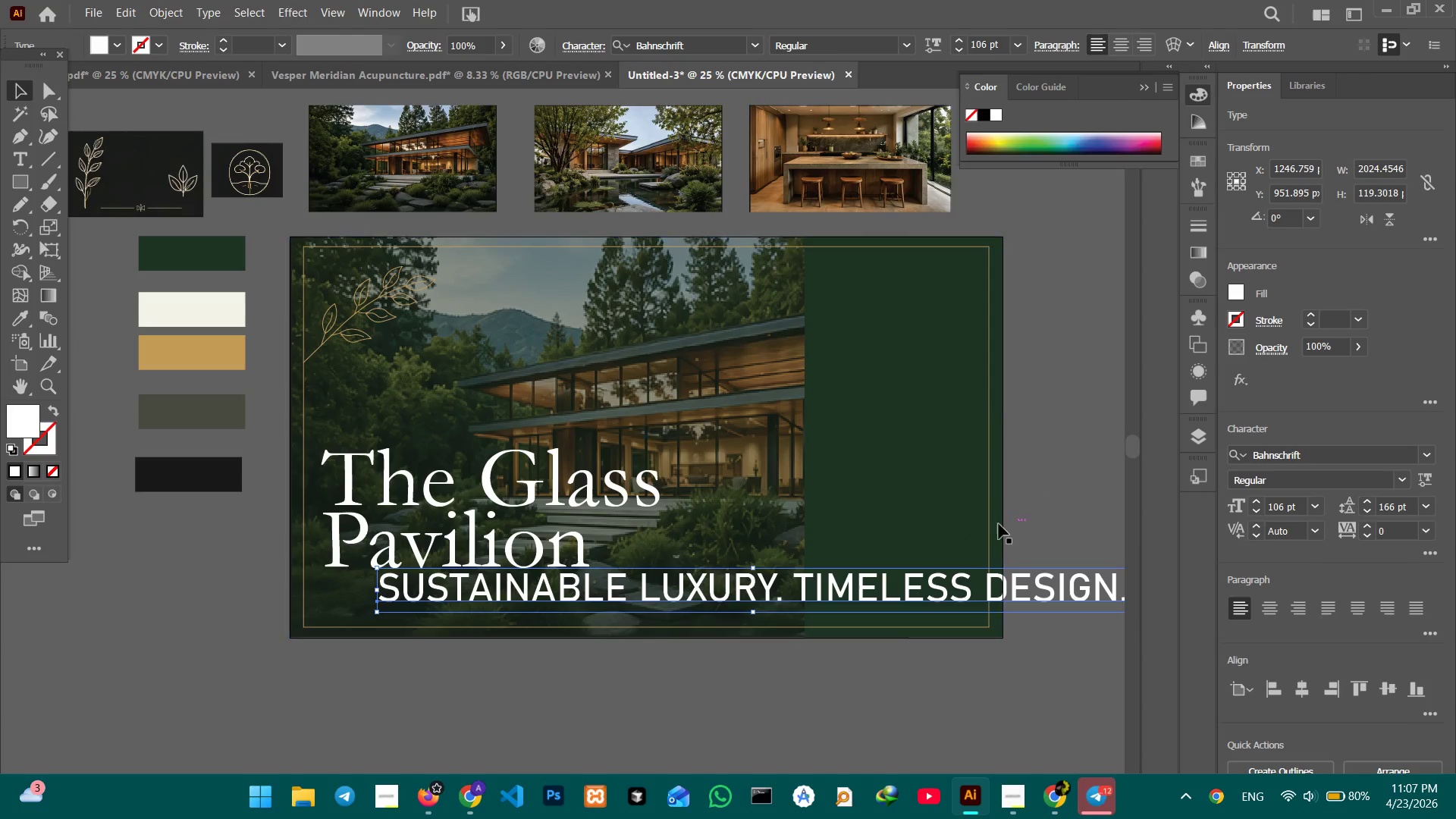 
left_click_drag(start_coordinate=[825, 601], to_coordinate=[678, 617])
 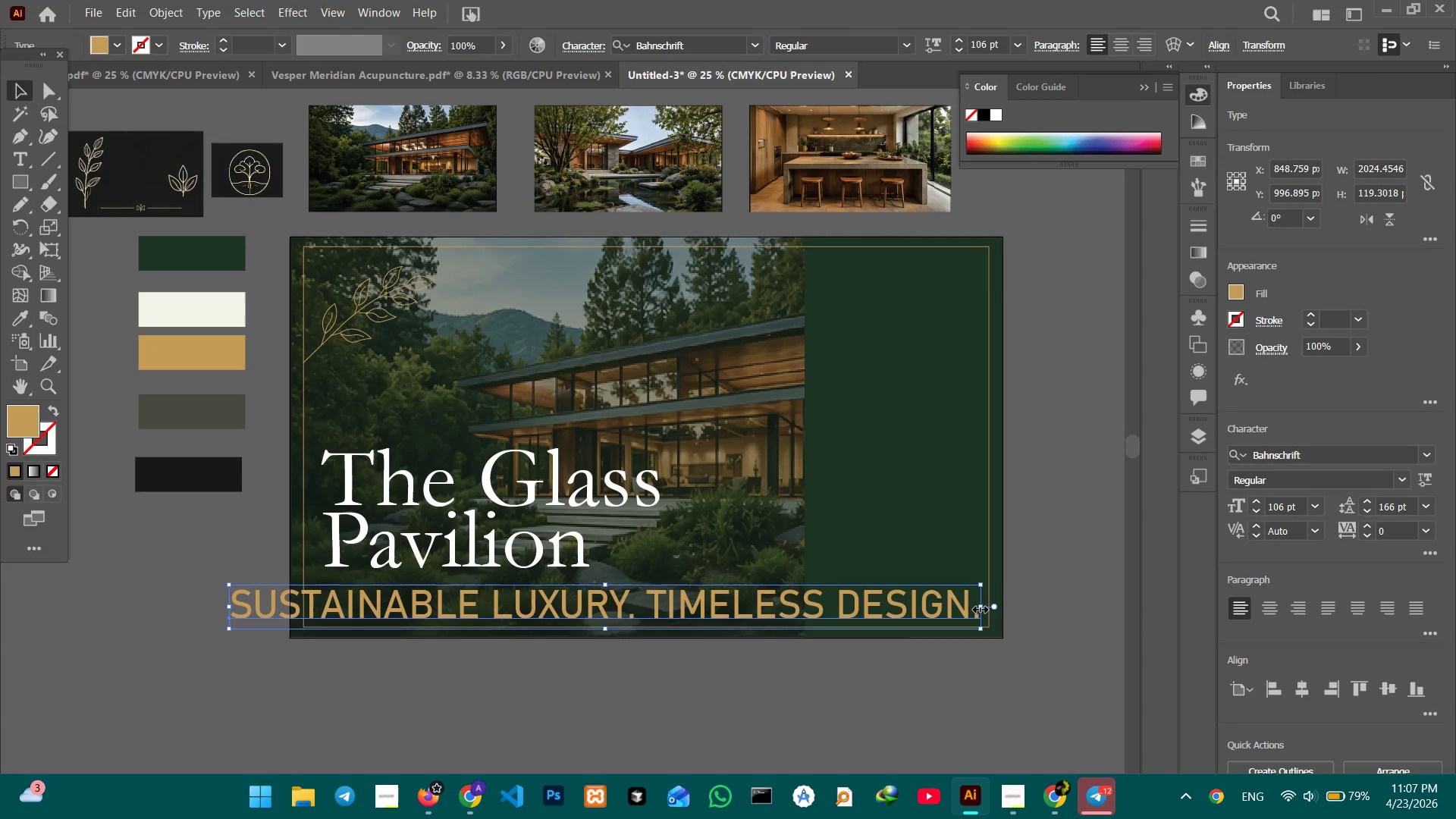 
left_click_drag(start_coordinate=[978, 607], to_coordinate=[606, 606])
 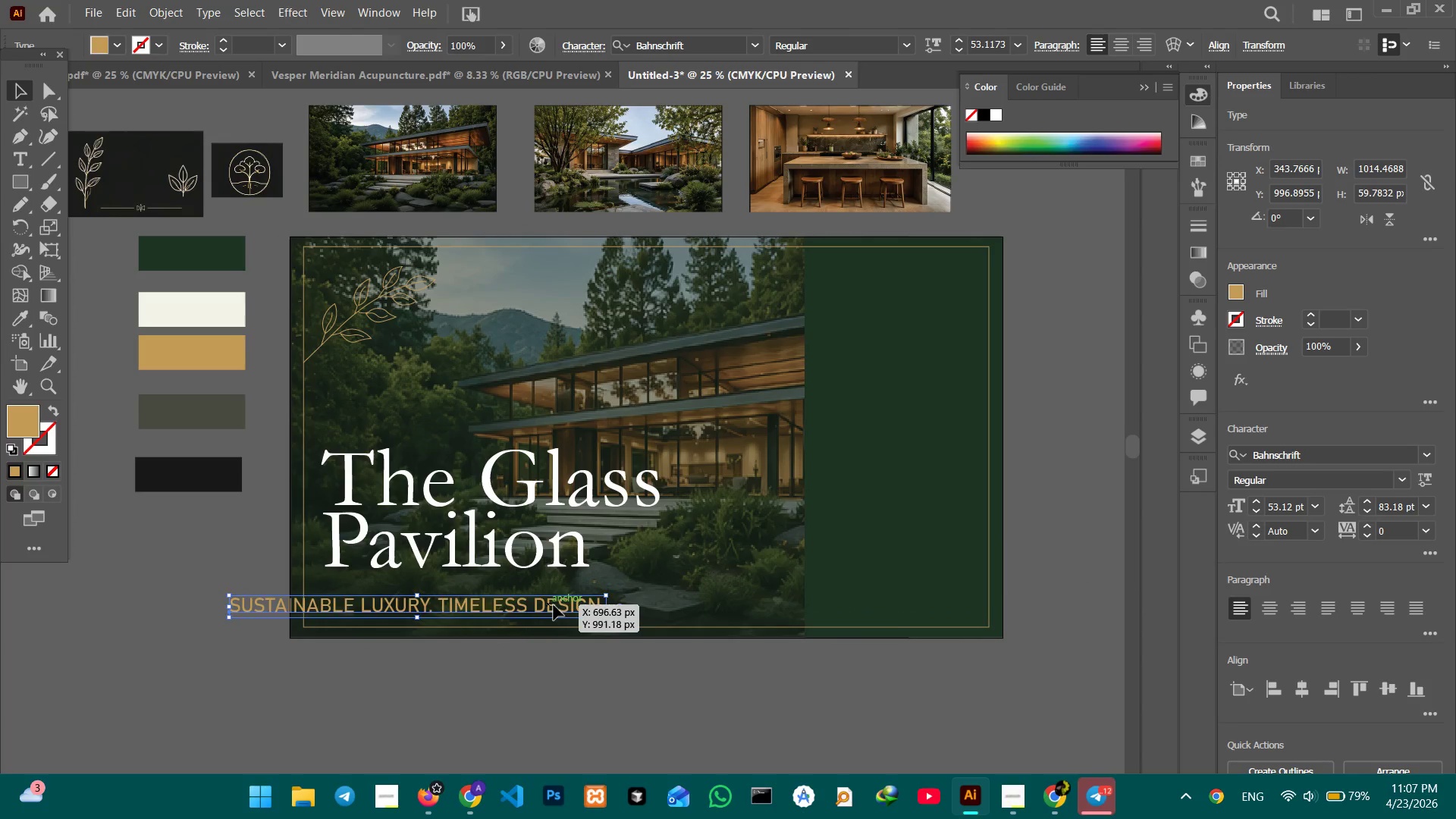 
hold_key(key=ShiftLeft, duration=1.64)
 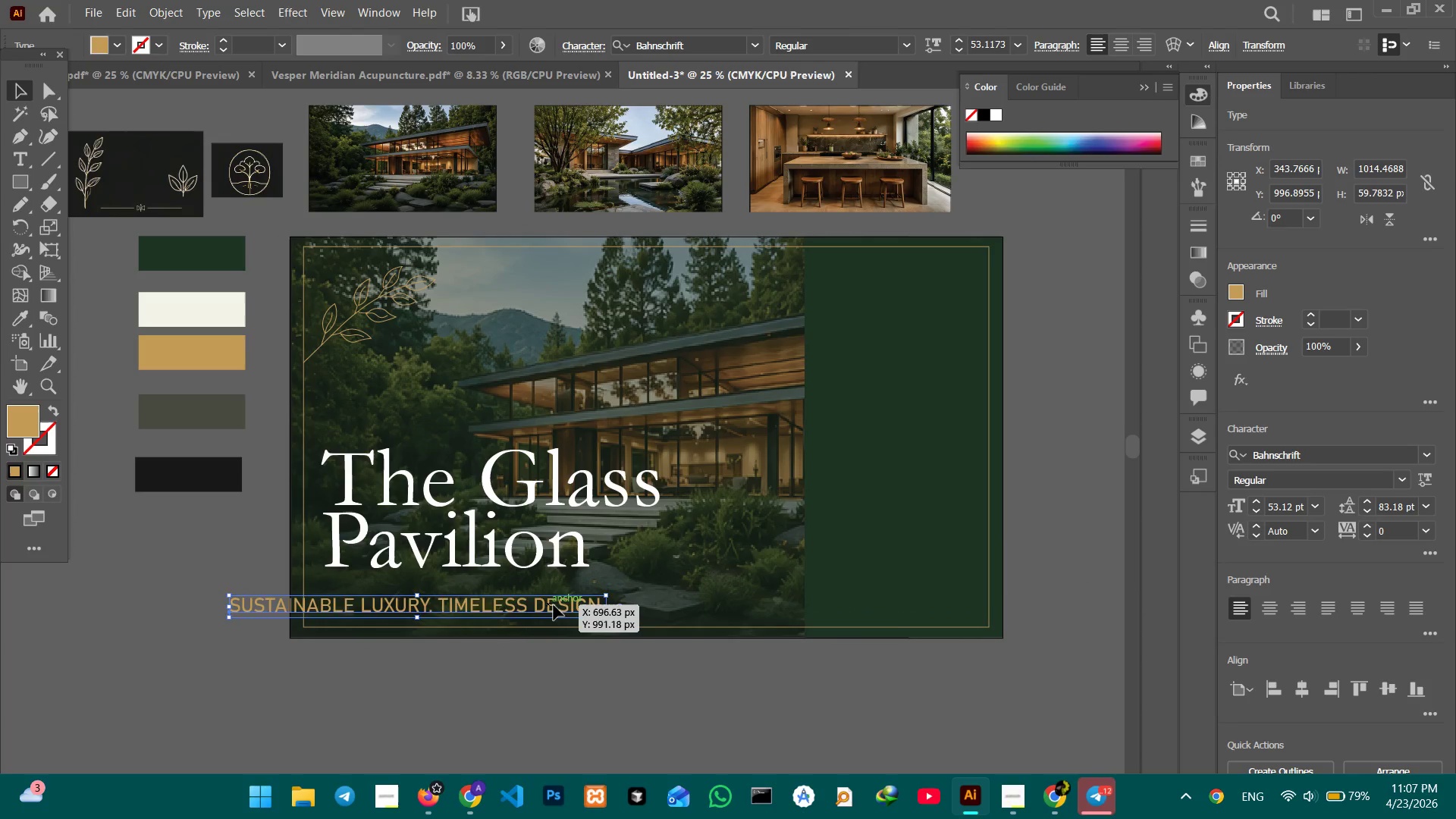 
left_click_drag(start_coordinate=[551, 605], to_coordinate=[642, 585])
 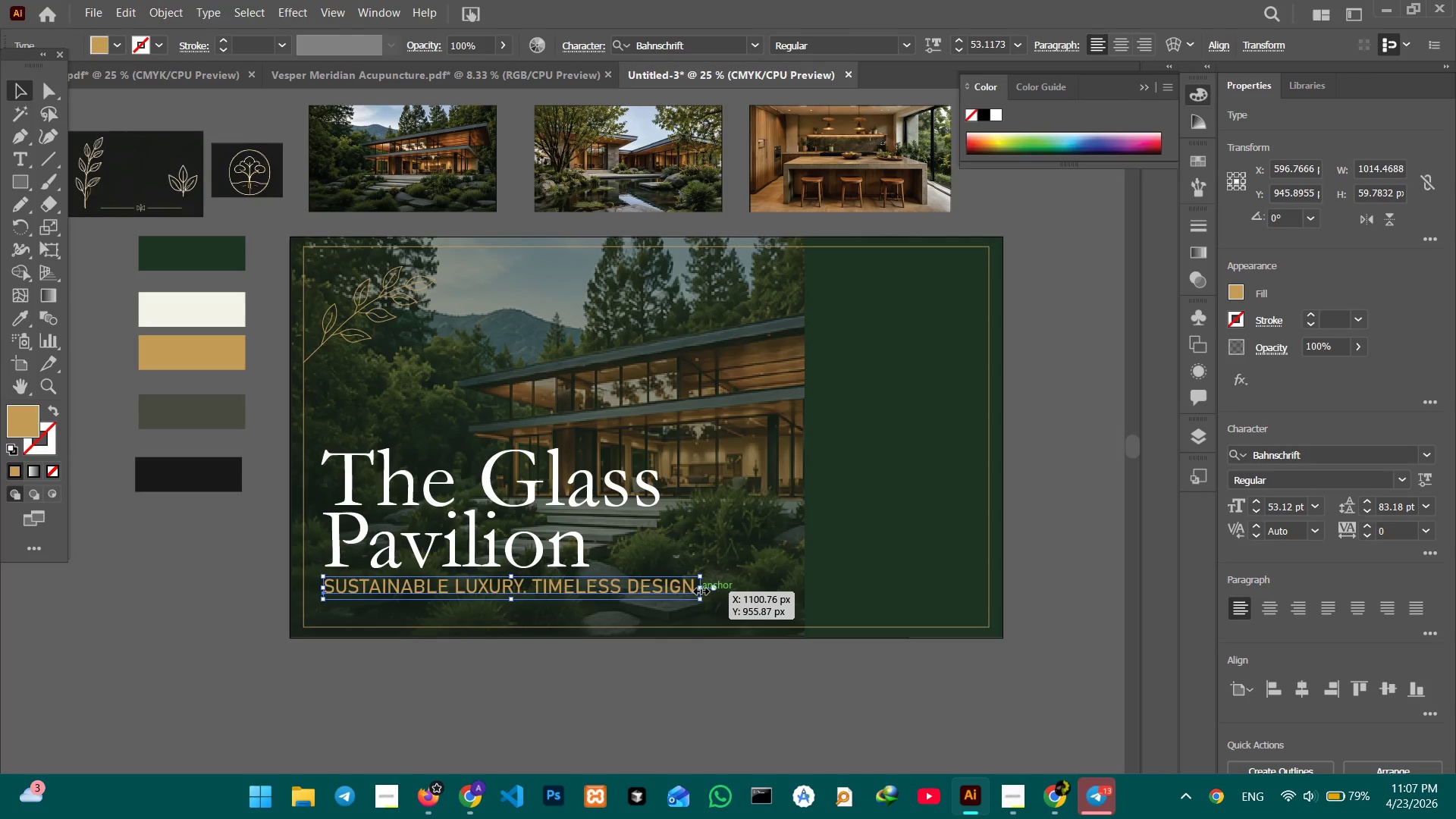 
left_click_drag(start_coordinate=[699, 589], to_coordinate=[660, 585])
 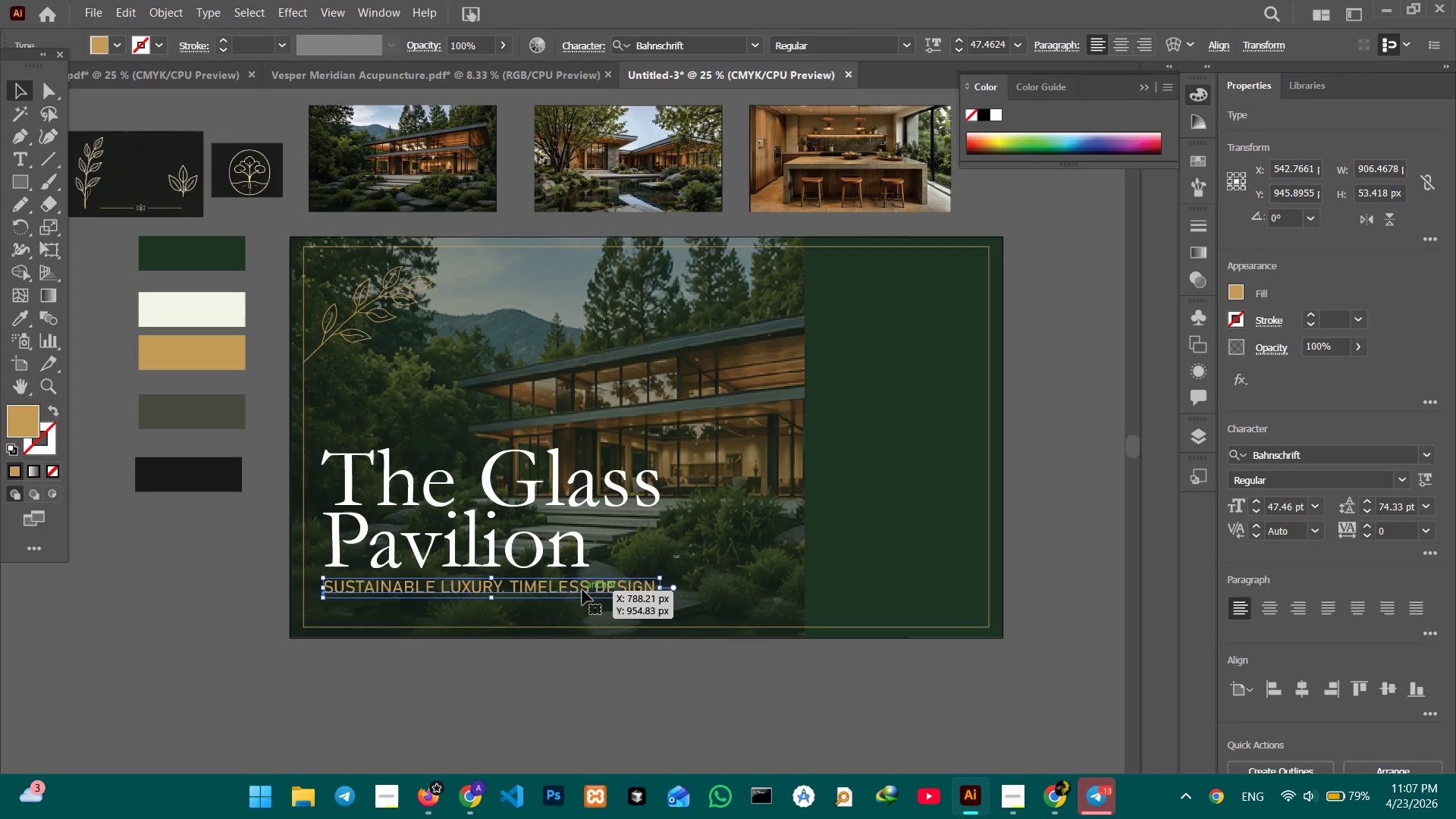 
hold_key(key=ShiftLeft, duration=3.12)
 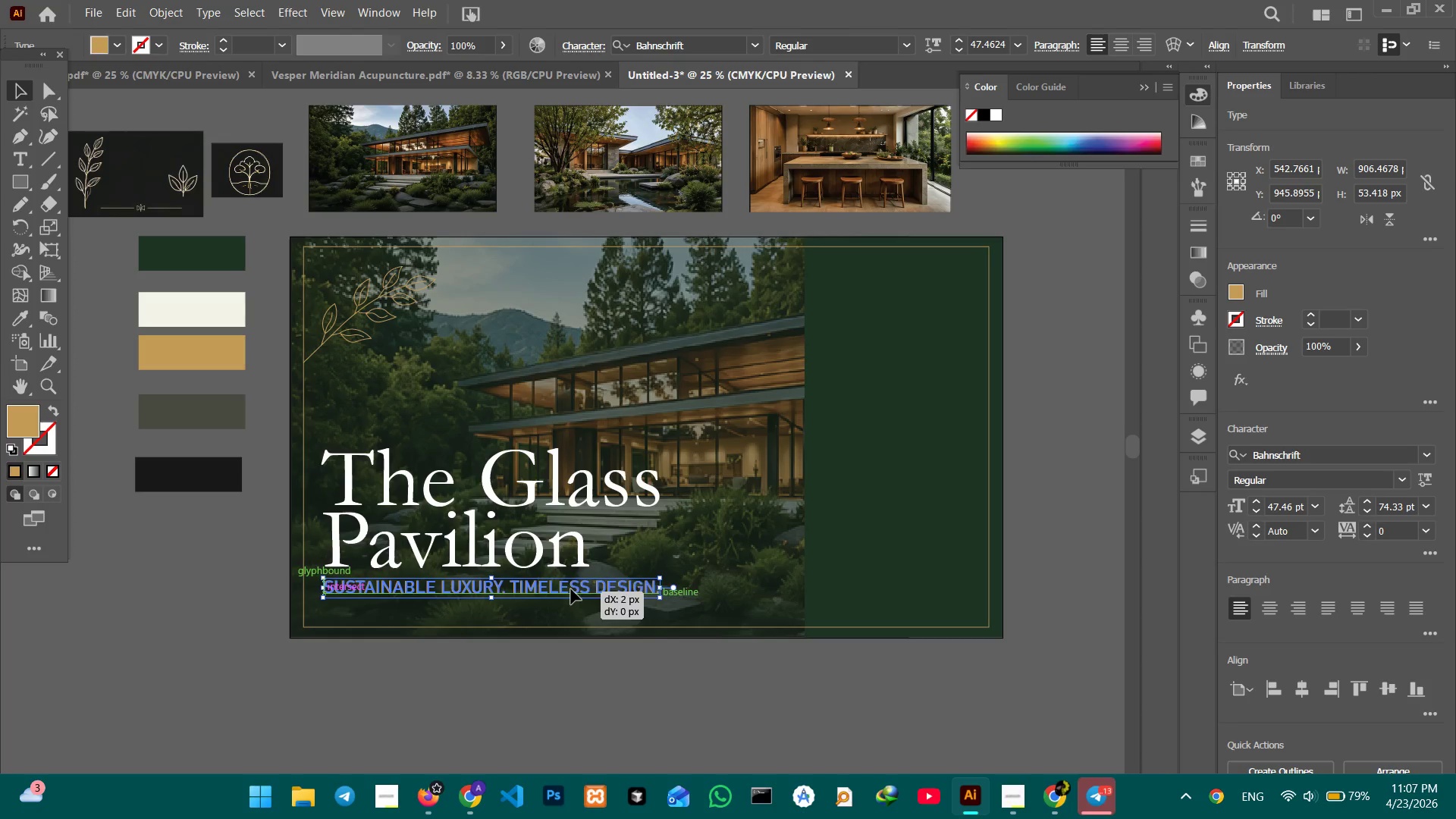 
left_click([569, 655])
 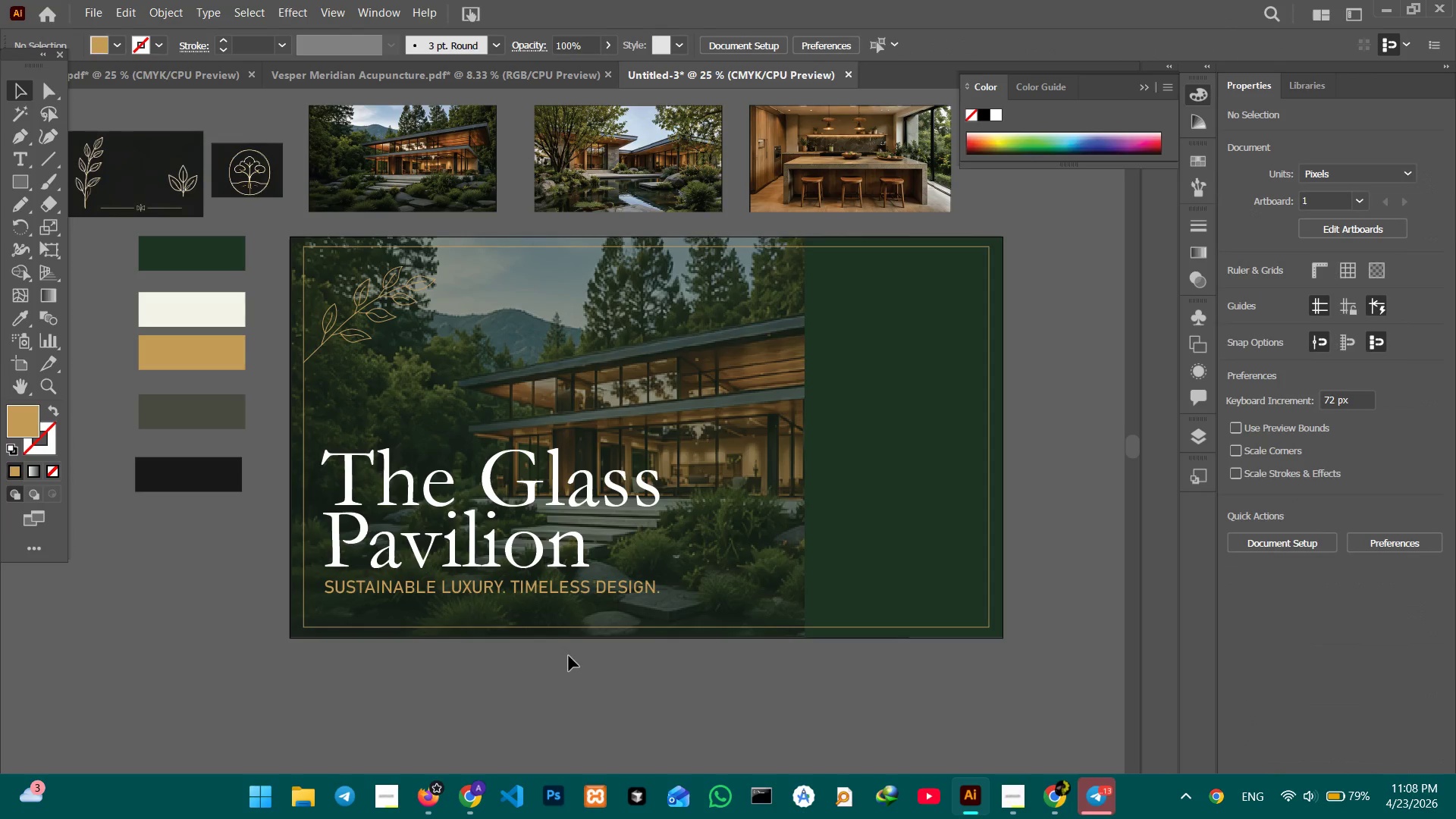 
left_click([460, 588])
 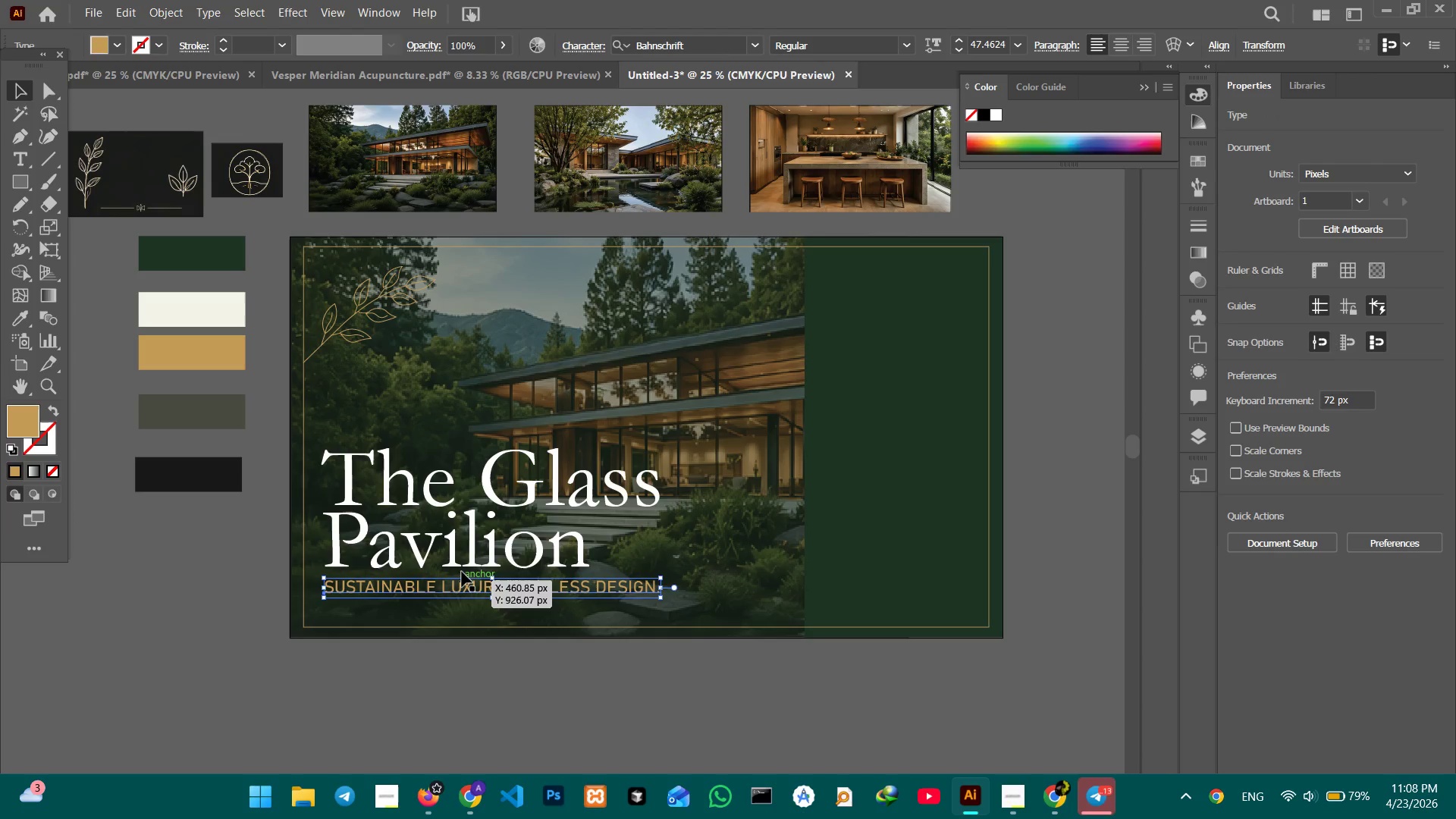 
hold_key(key=ShiftLeft, duration=0.84)
left_click([469, 559])
 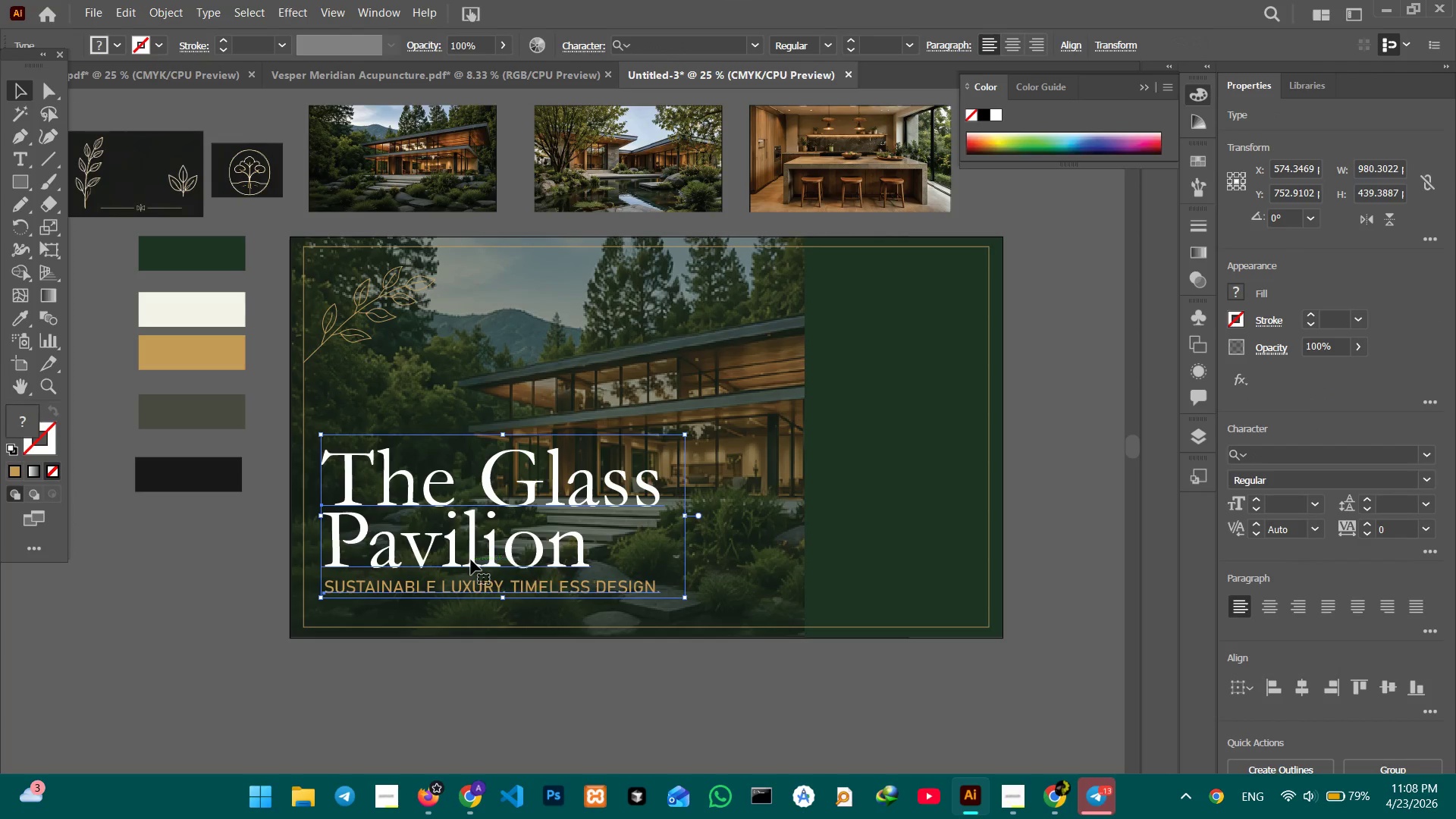 
left_click_drag(start_coordinate=[471, 560], to_coordinate=[470, 574])
 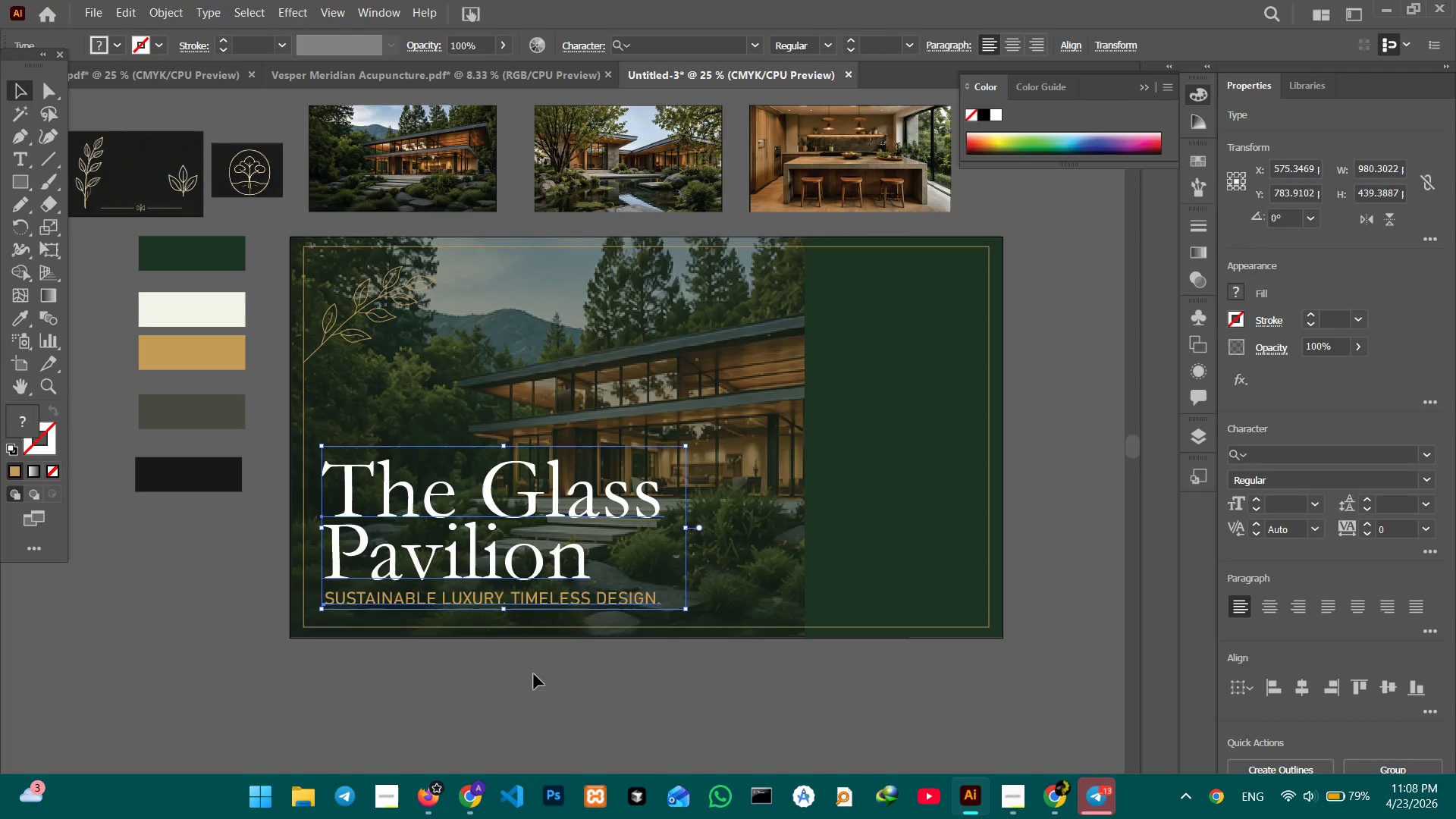 
left_click([534, 674])
 